 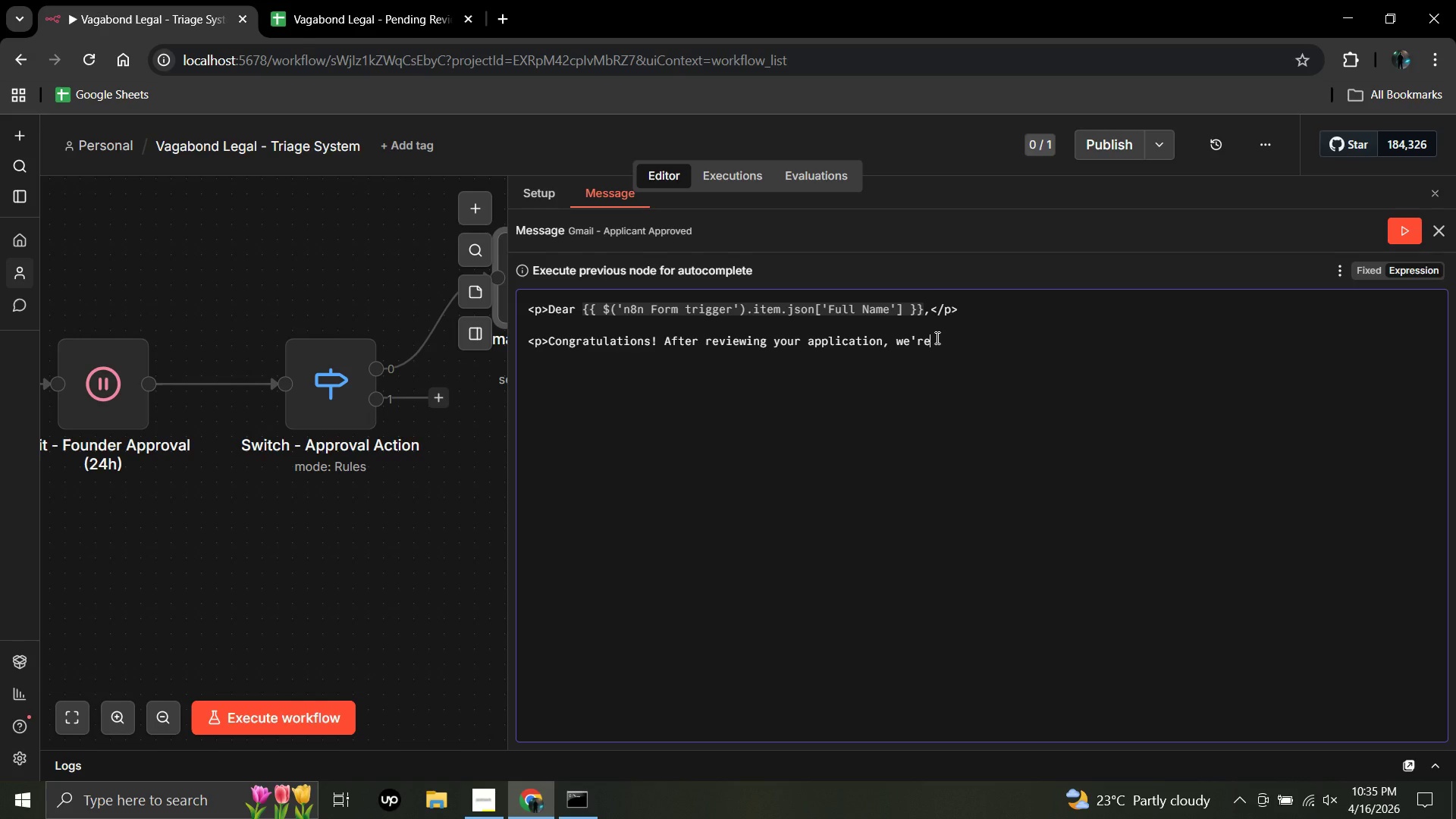 
type( please)
 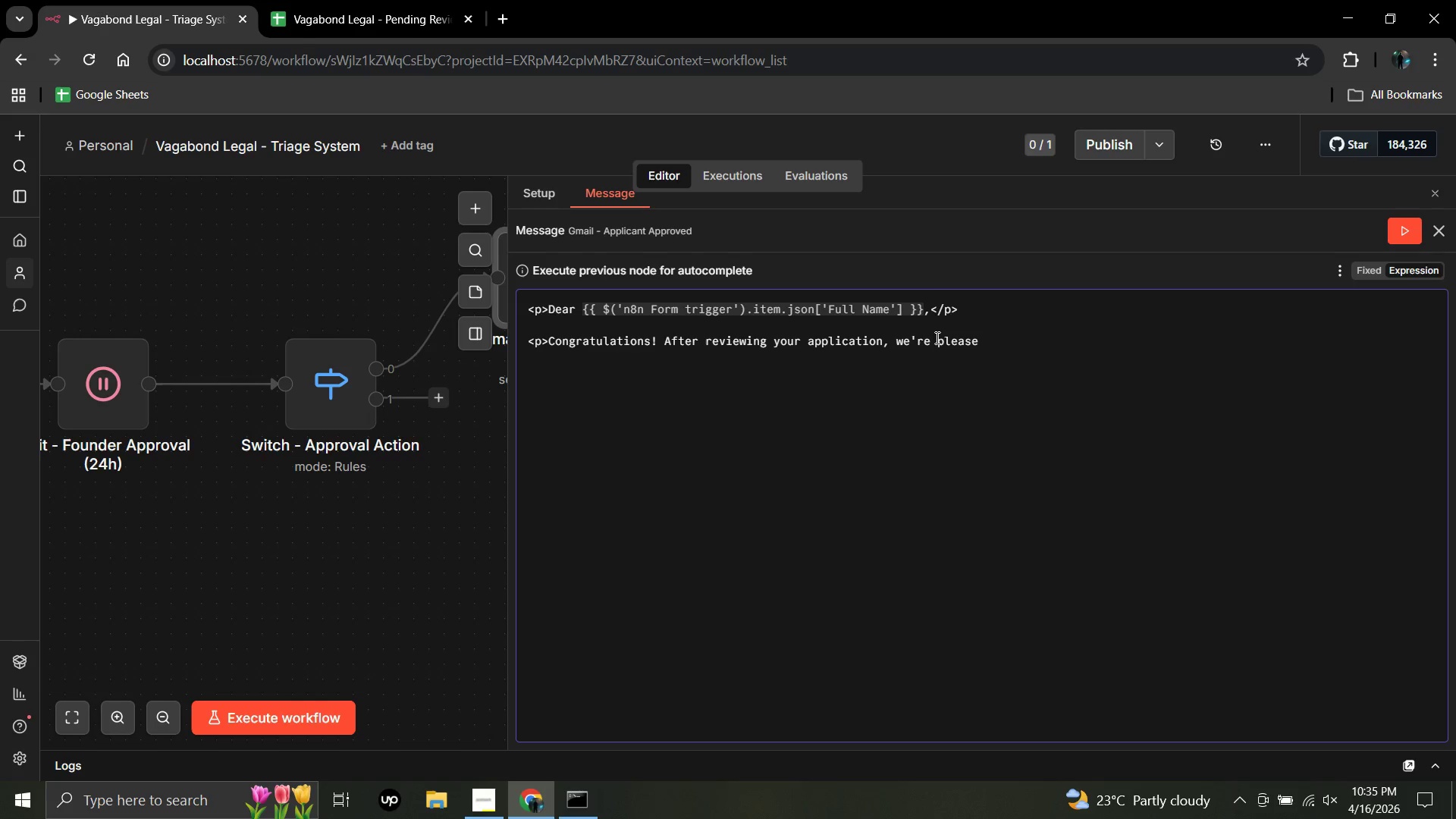 
type(d to confirm)
 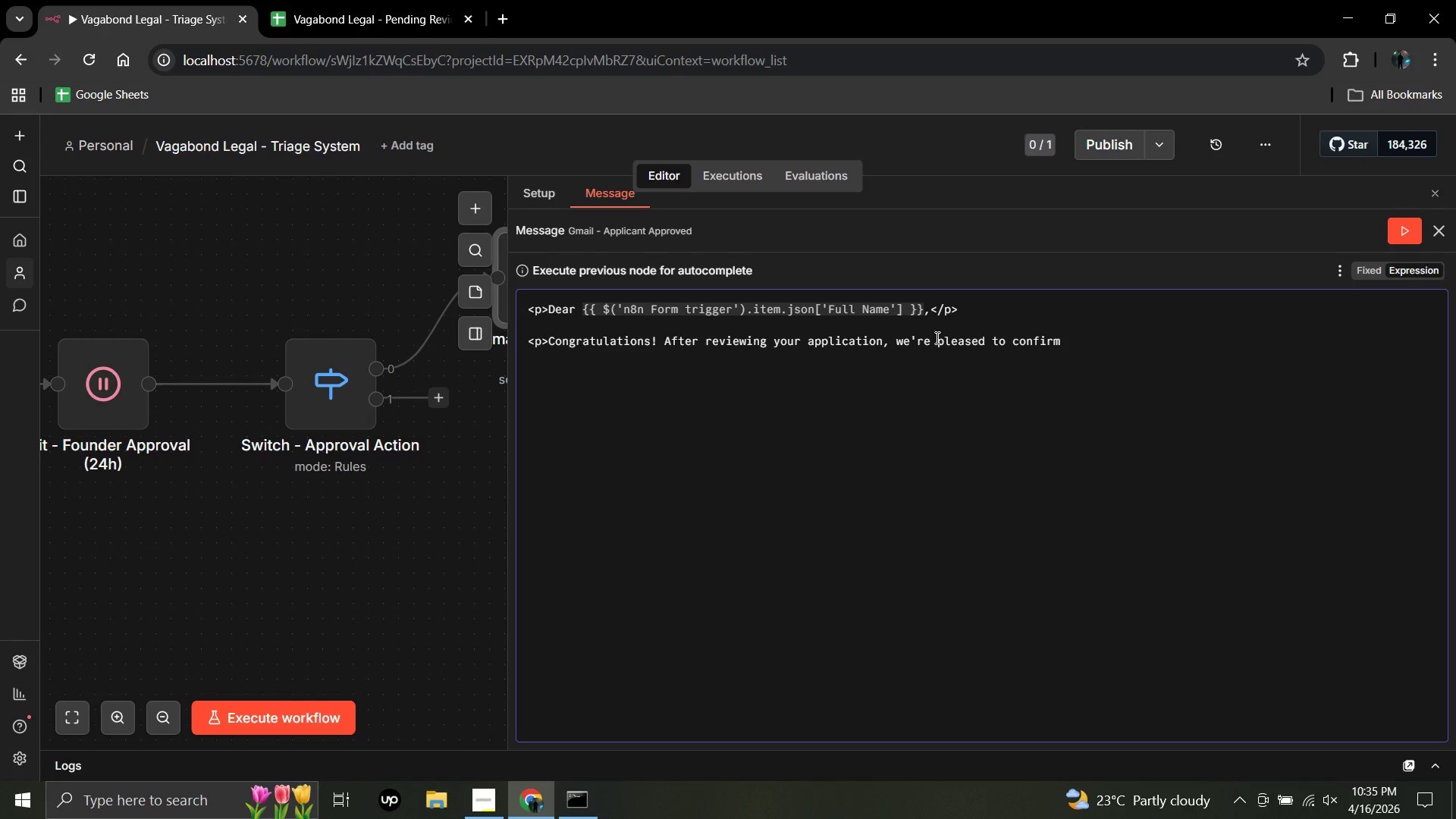 
wait(9.84)
 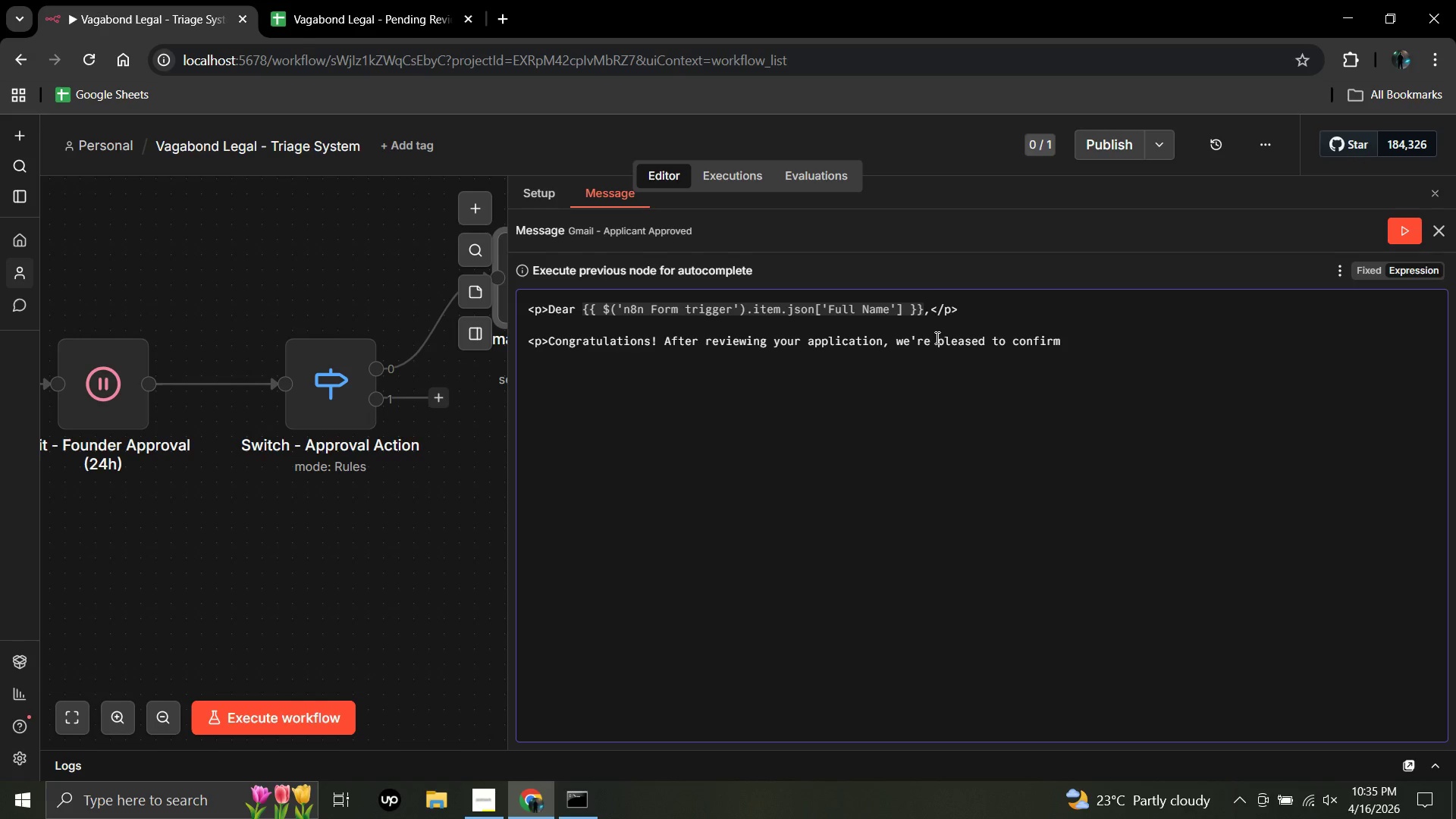 
type( that you qualify for a <strong>Vagabond)
 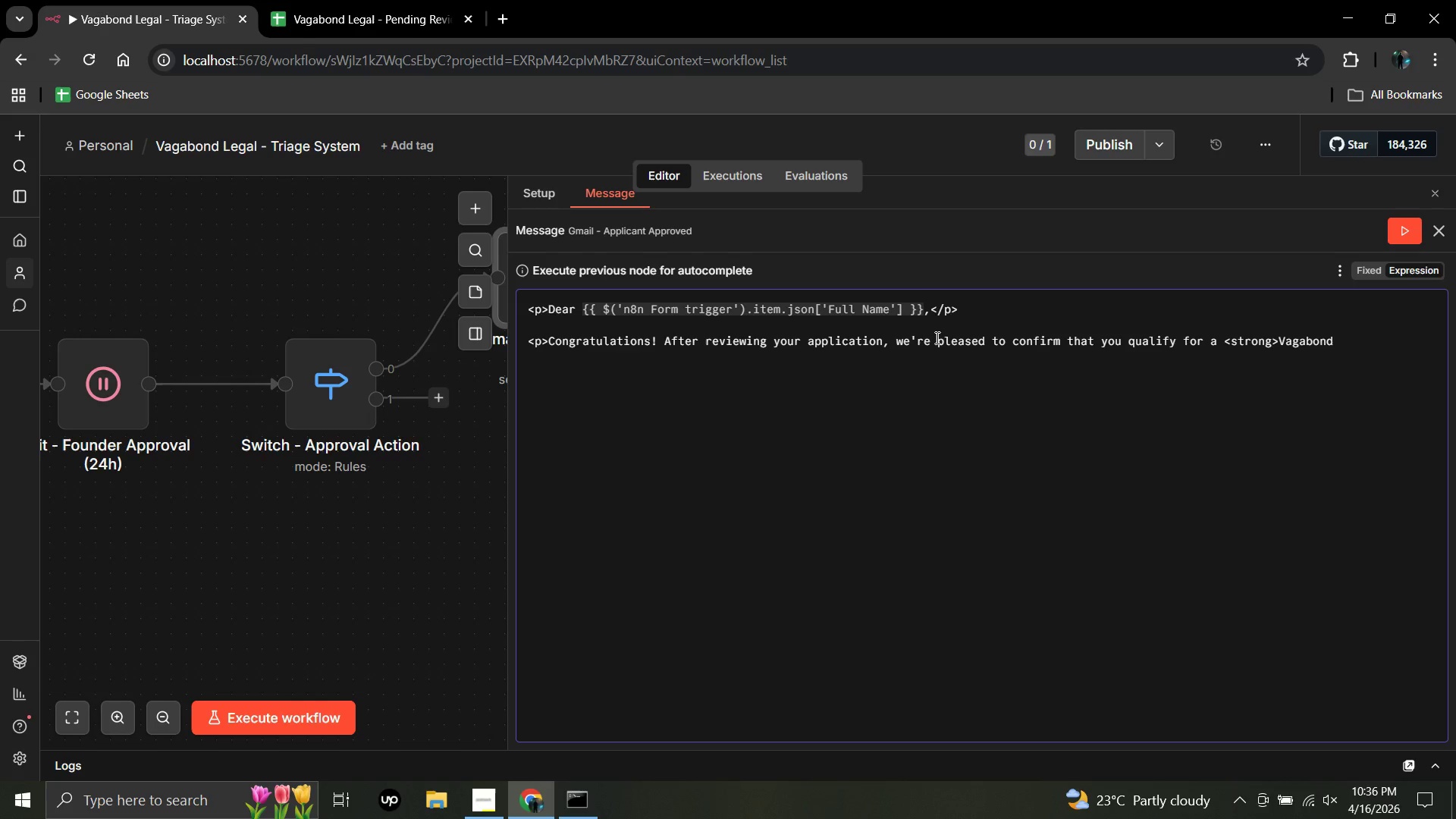 
wait(9.25)
 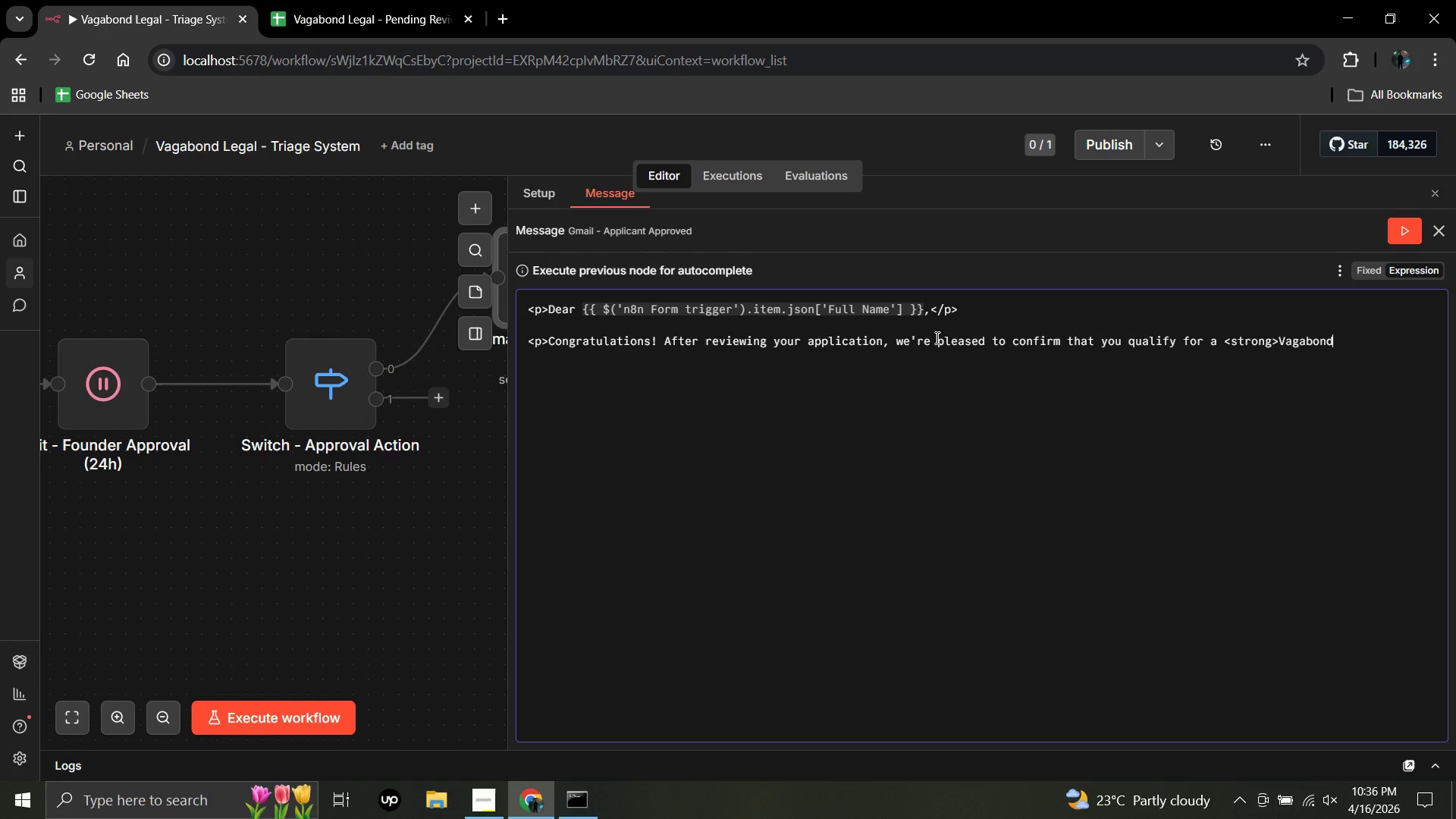 
type( Legal Digital Nomad Visa Consultation</strong>)
 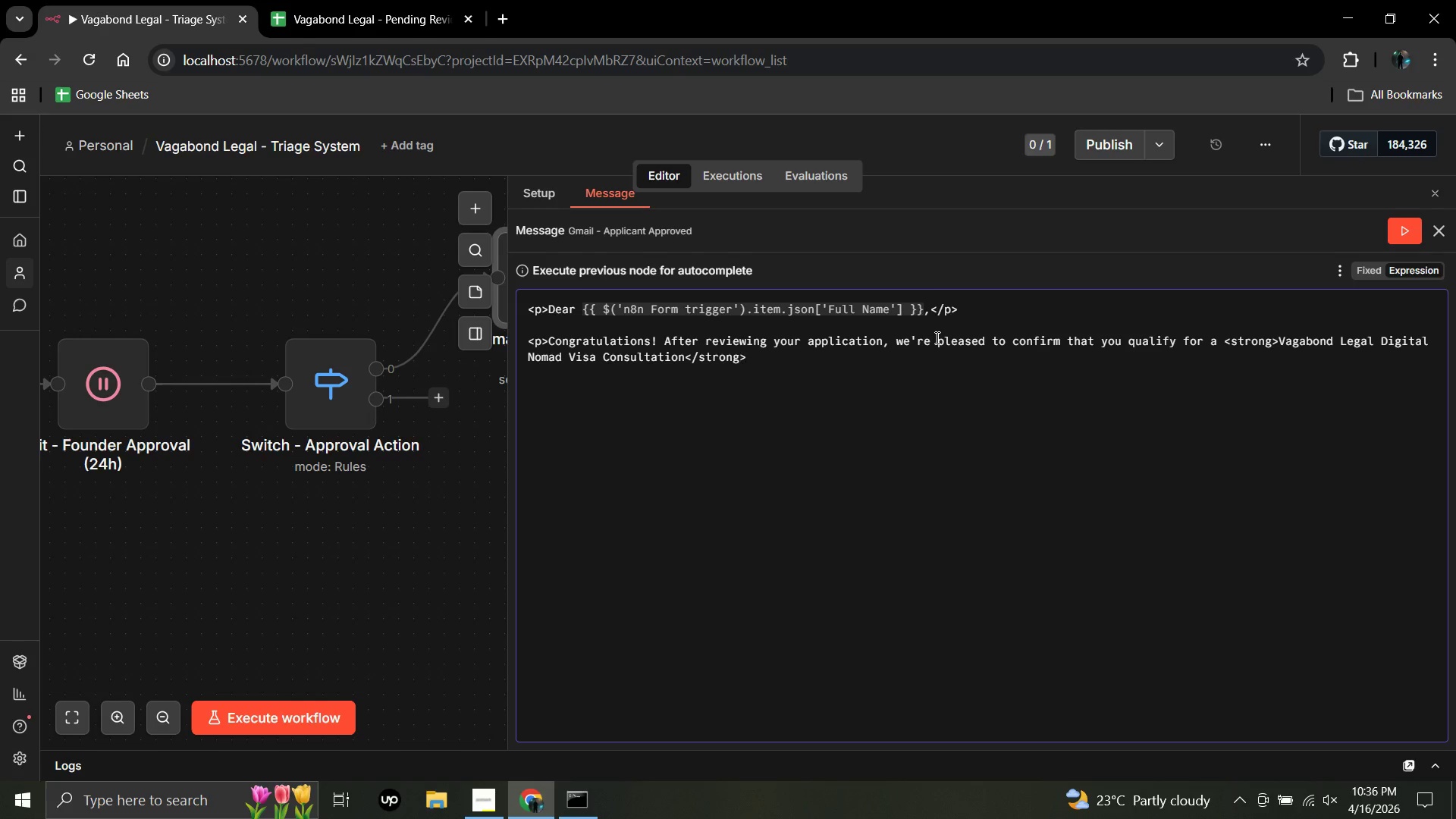 
key(Period)
 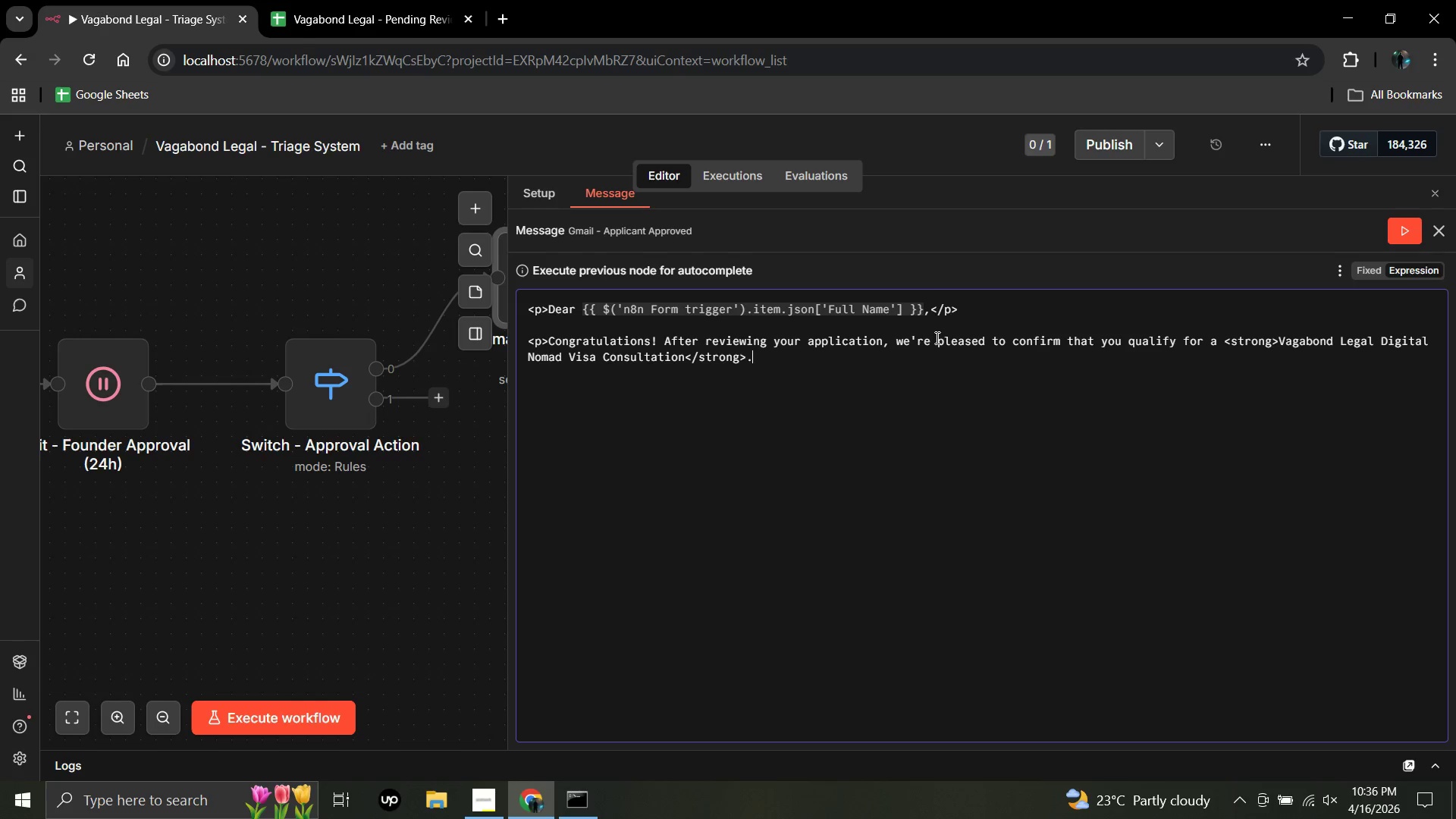 
key(Shift+Comma)
 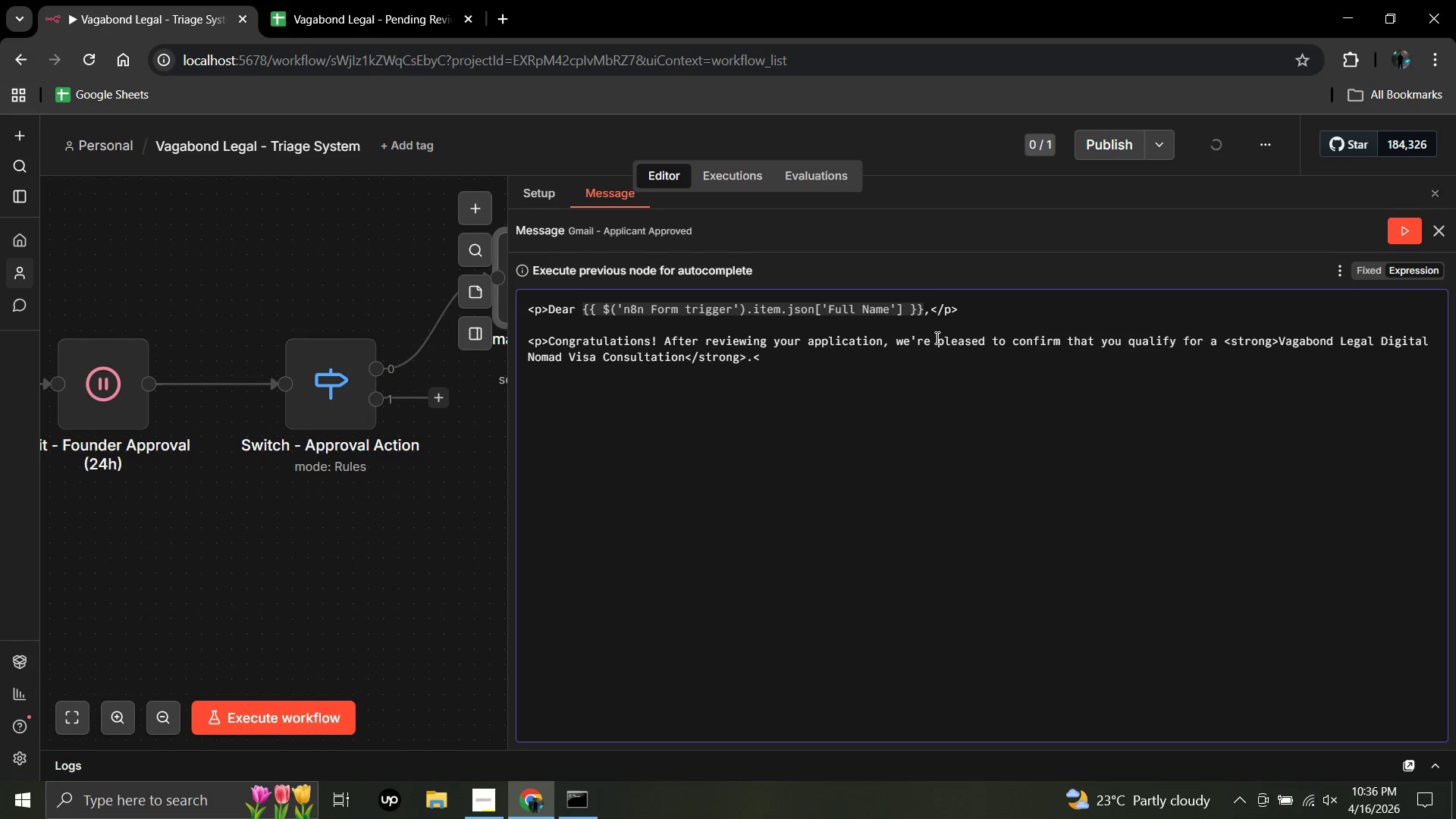 
key(Slash)
 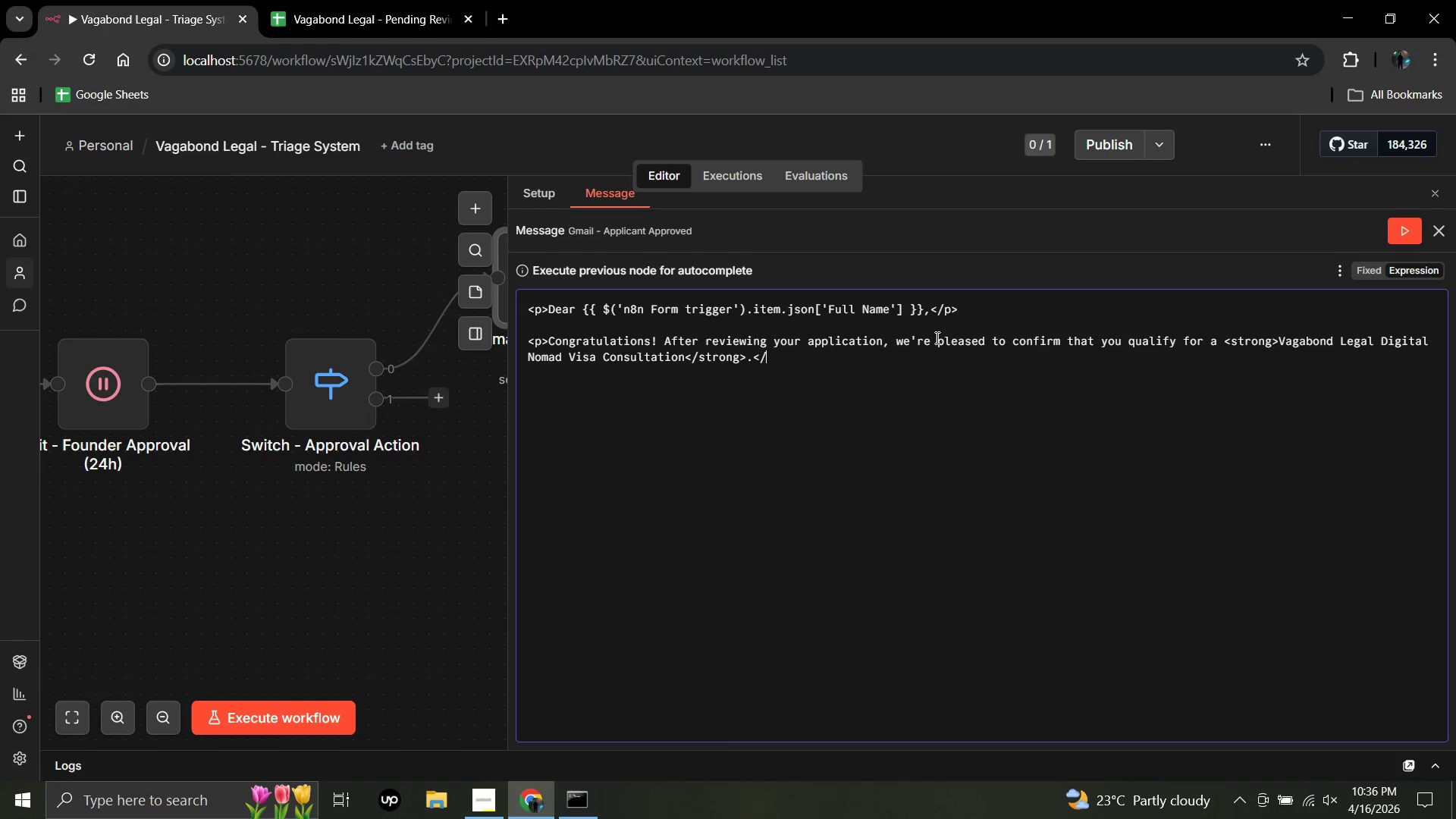 
hold_key(key=ShiftLeft, duration=0.62)
 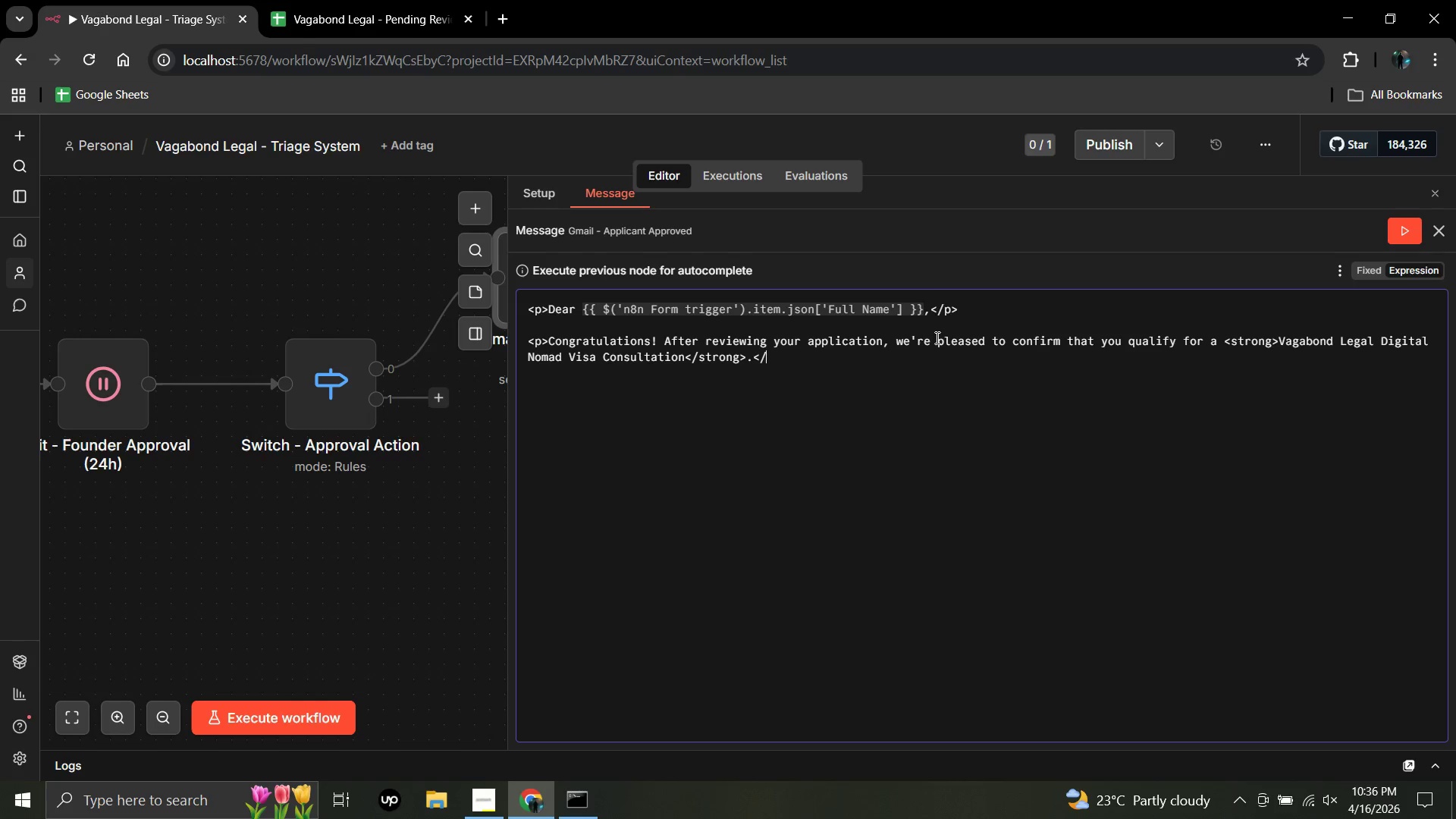 
key(P)
 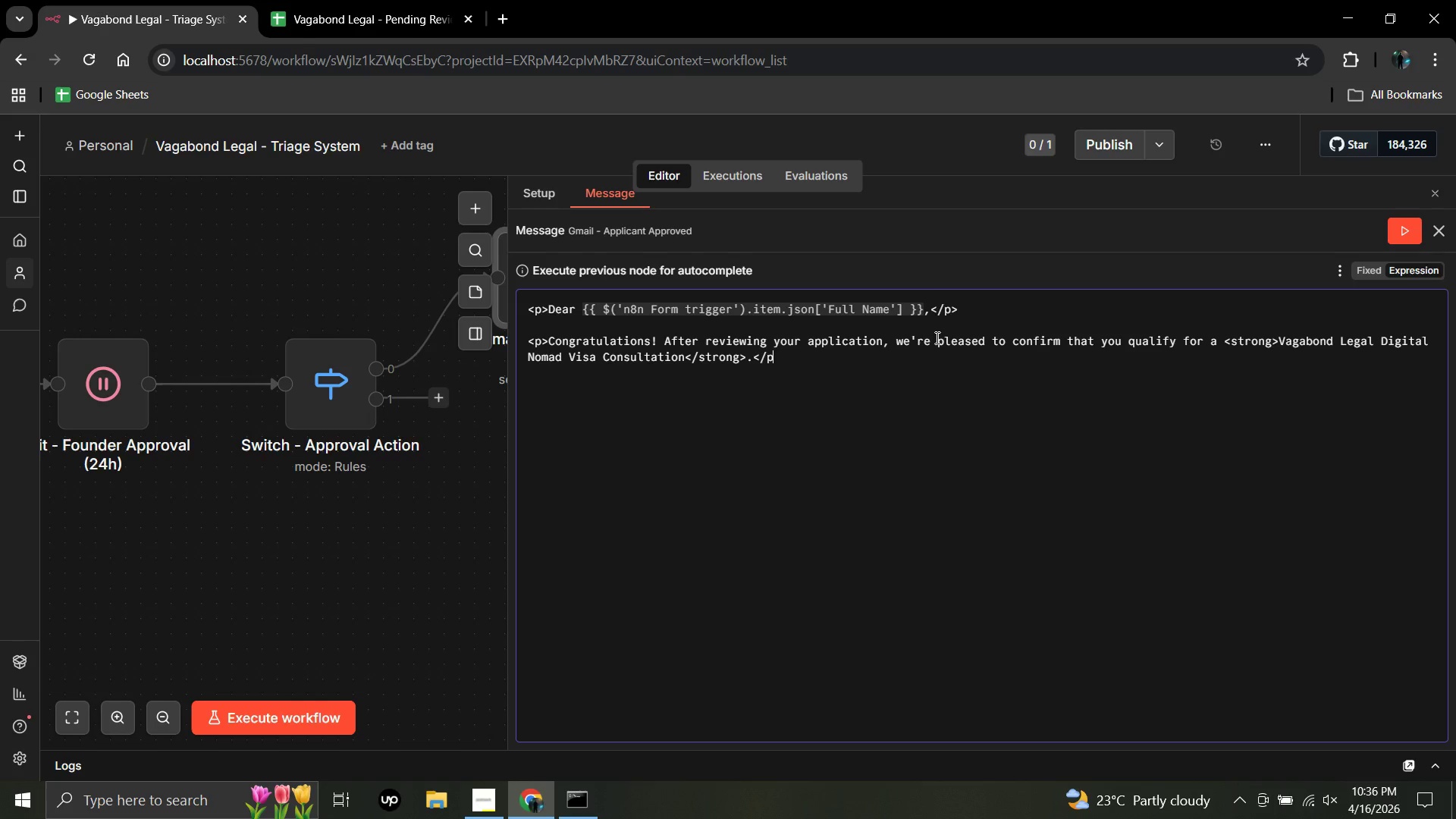 
key(Shift+ShiftLeft)
 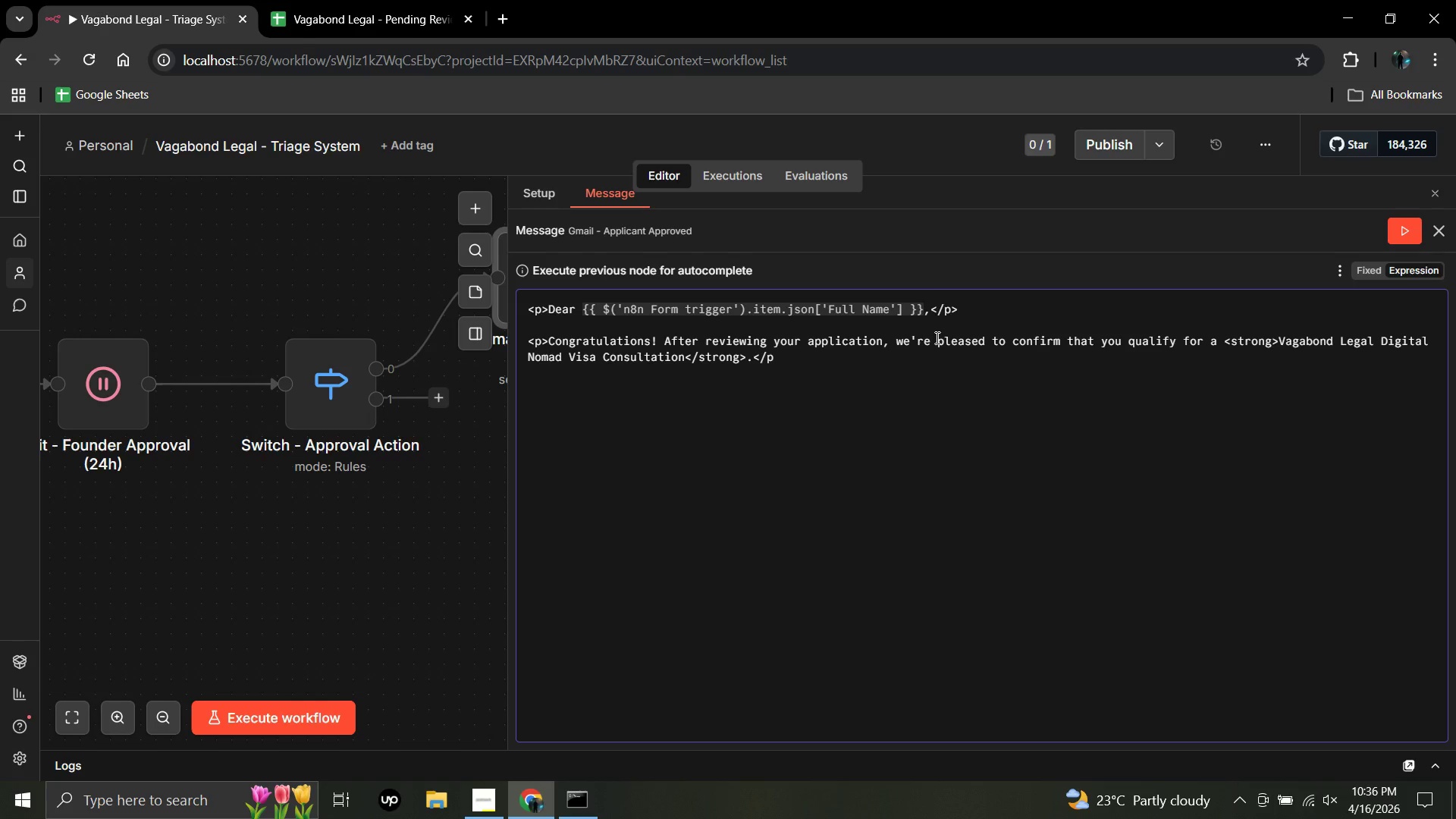 
key(Shift+Period)
 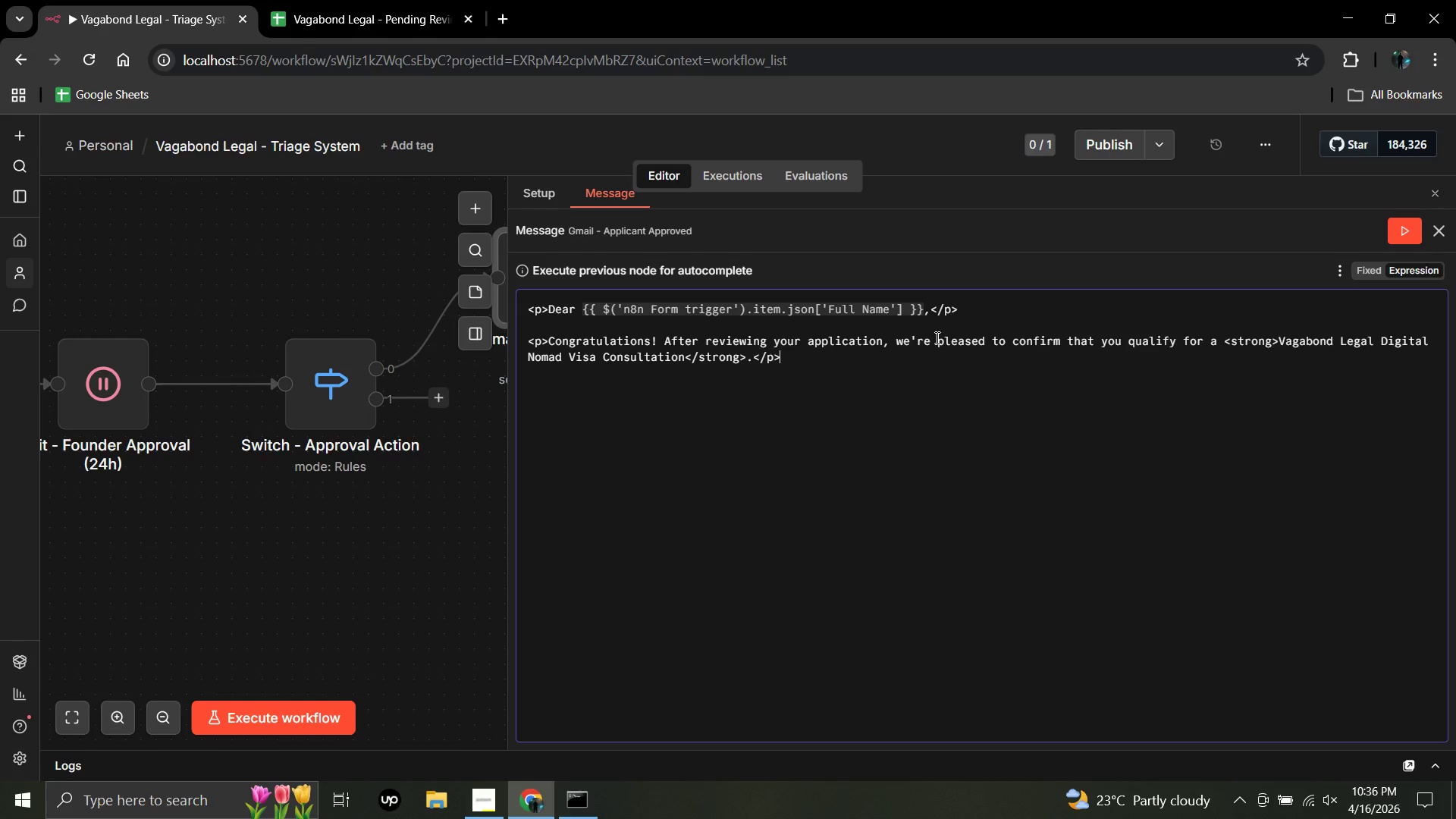 
key(Enter)
 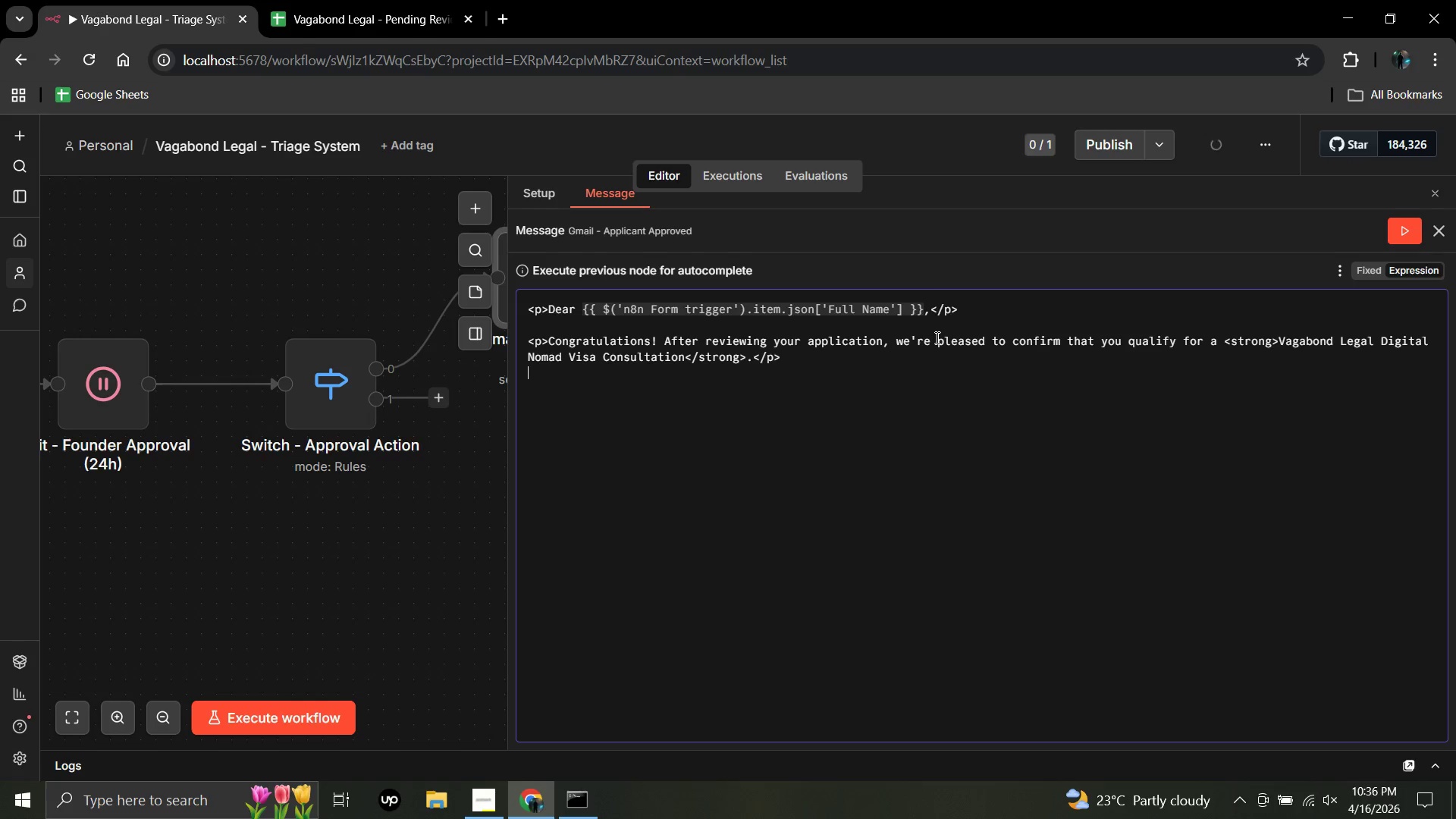 
key(Enter)
 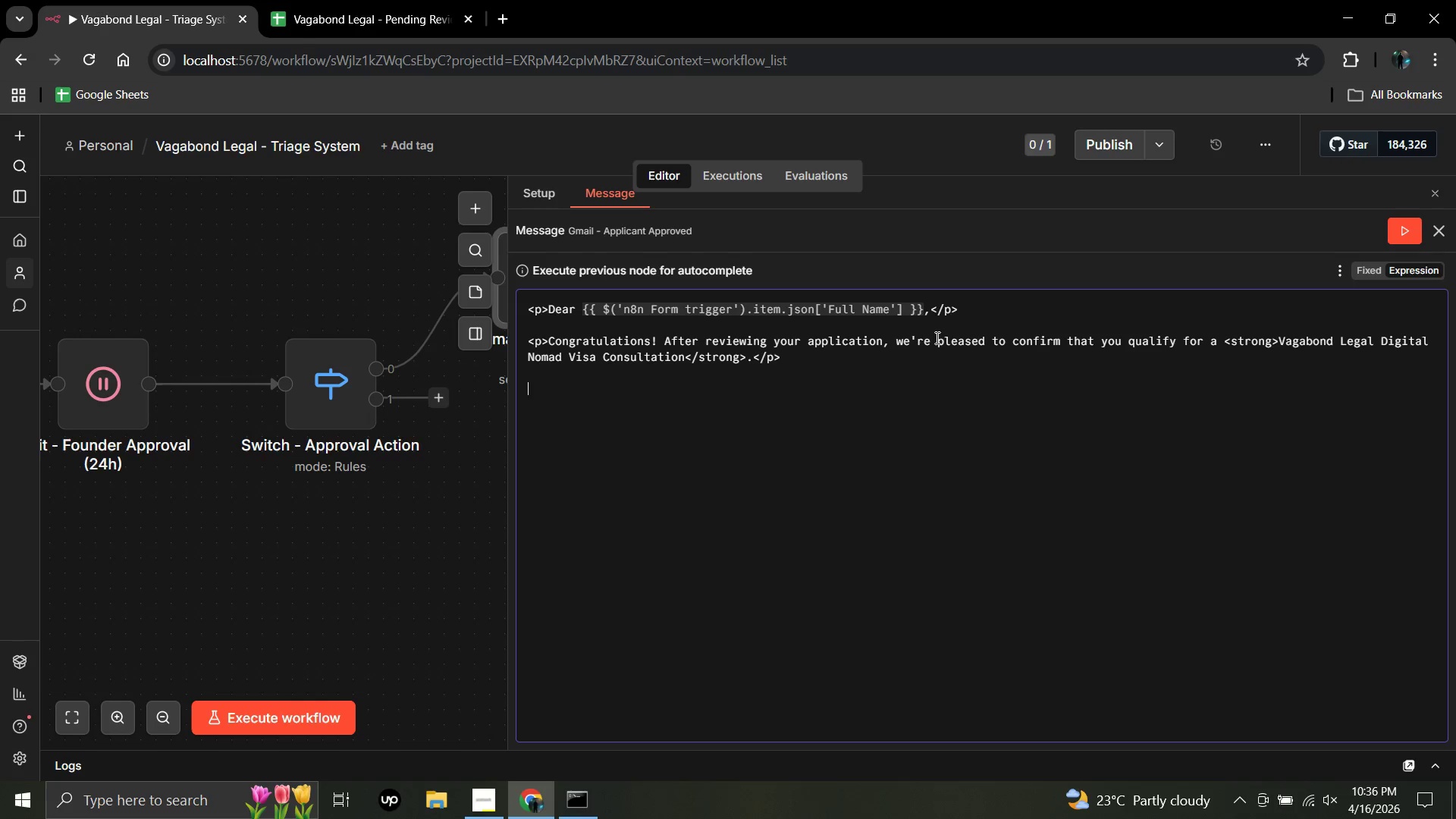 
type(<p>Congratulations! After reviewing your application, we're pleased to confirm)
 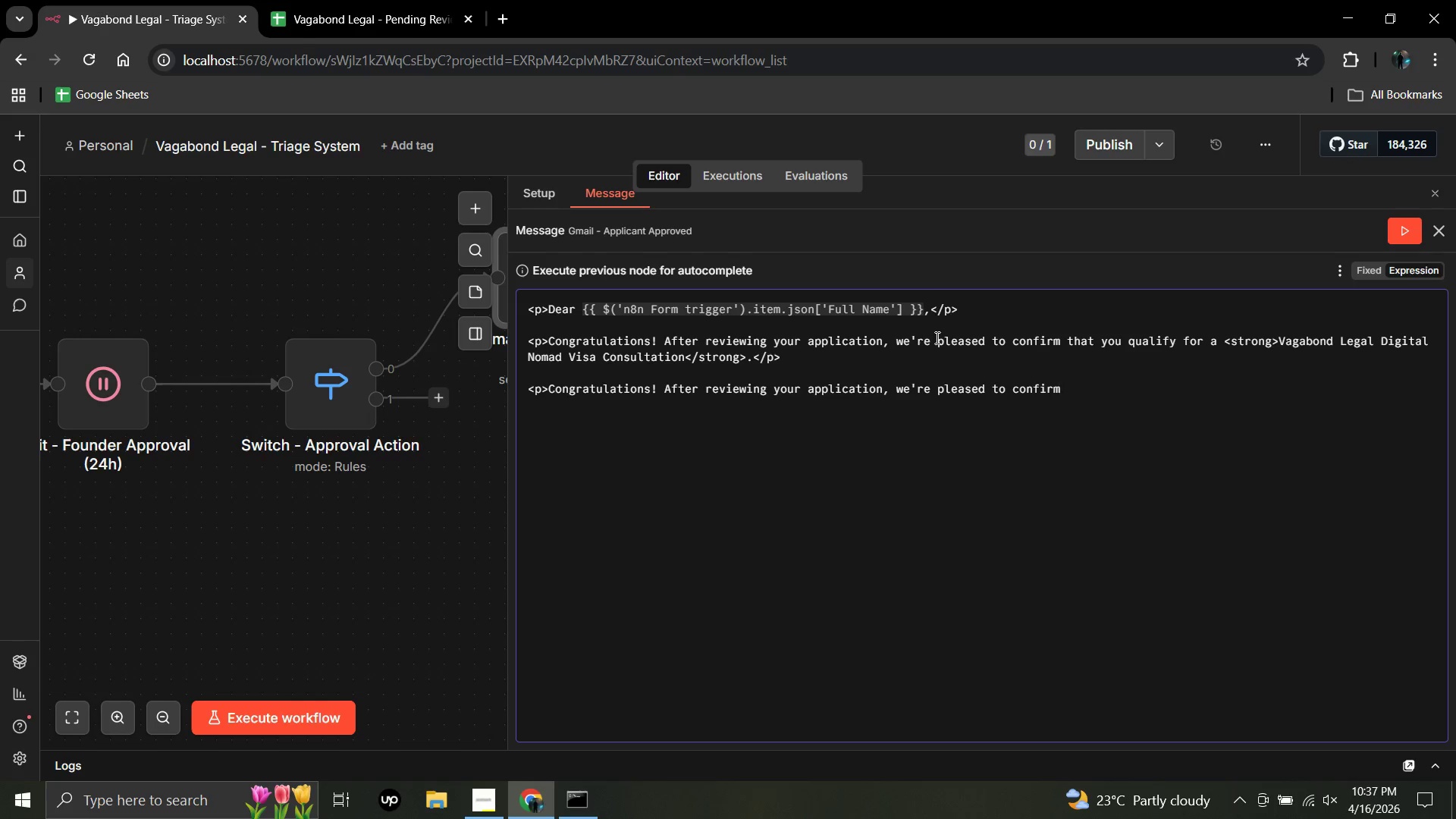 
wait(5.17)
 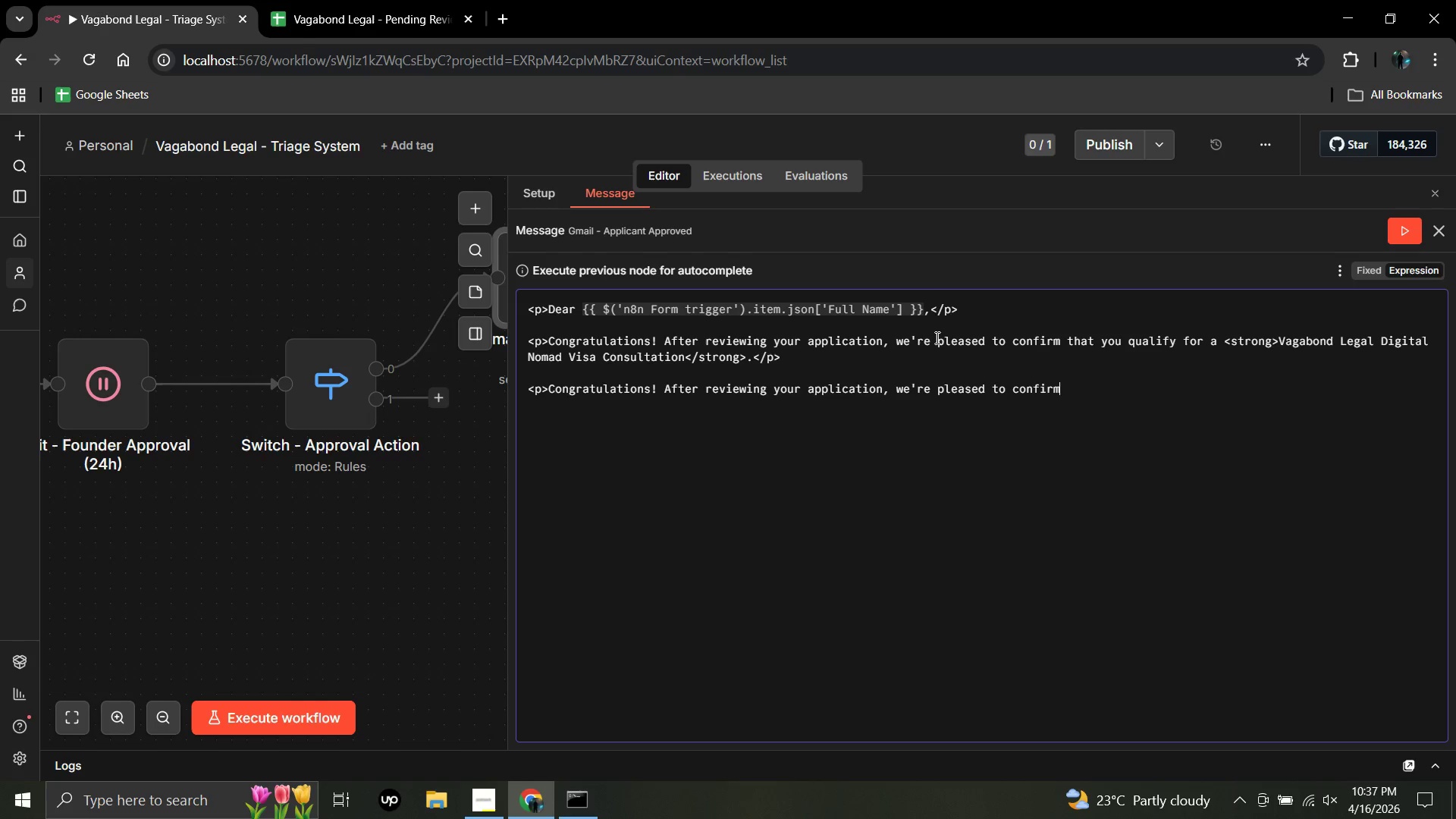 
type(tha )
key(Backspace)
key(Backspace)
key(Backspace)
key(Backspace)
type( that you qualify for a)
 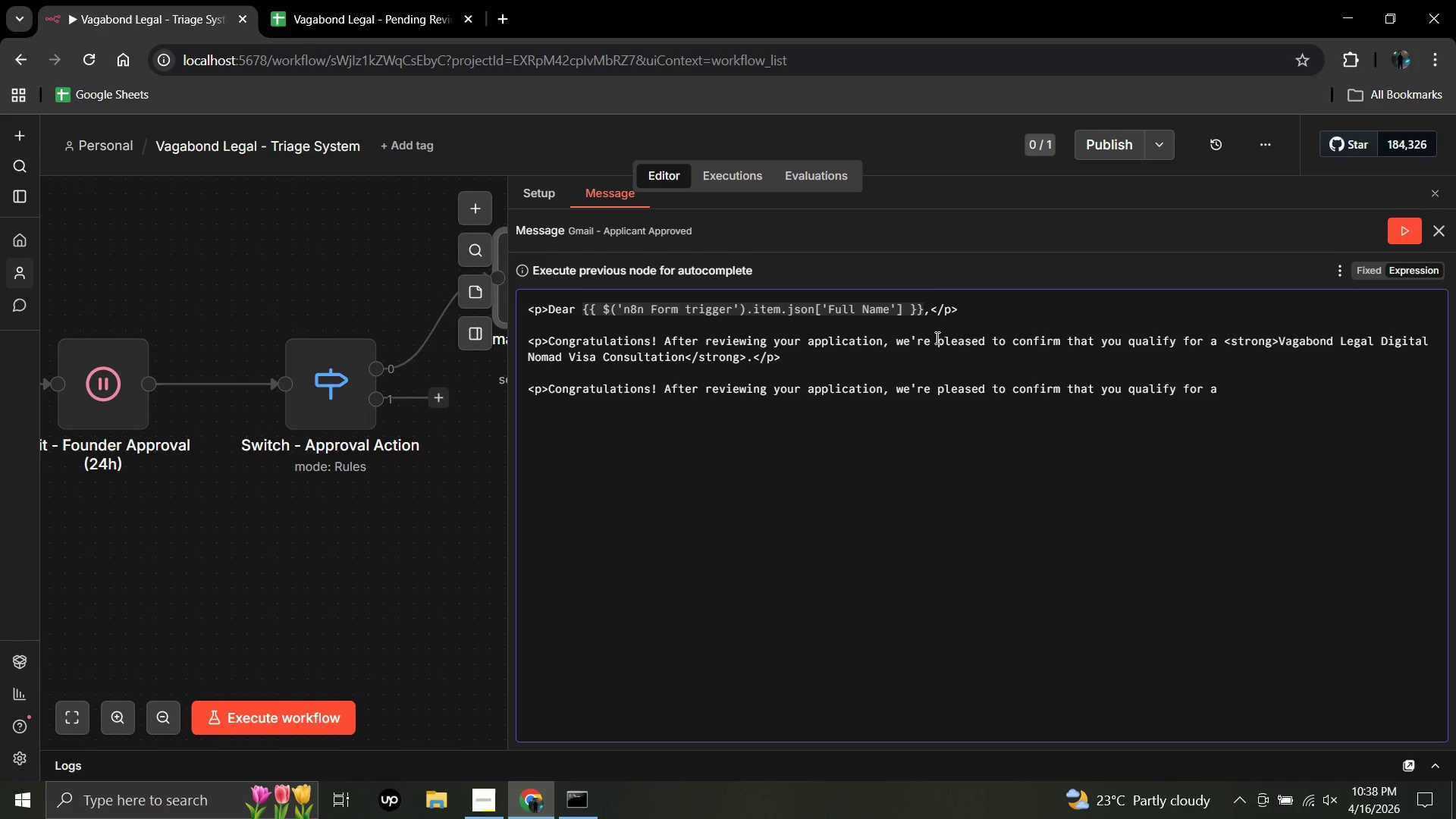 
type( <strong>Vaga)
 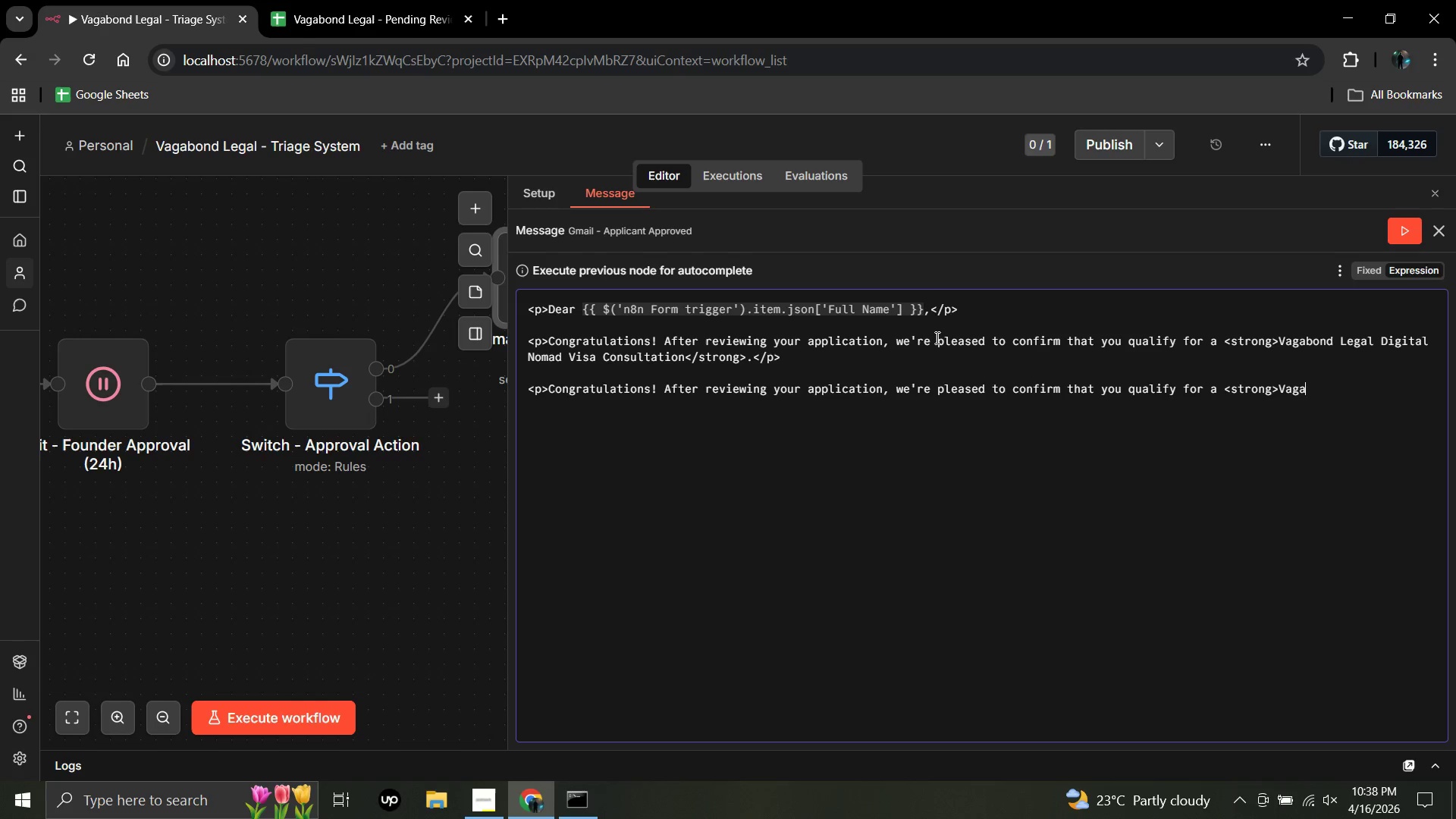 
wait(9.58)
 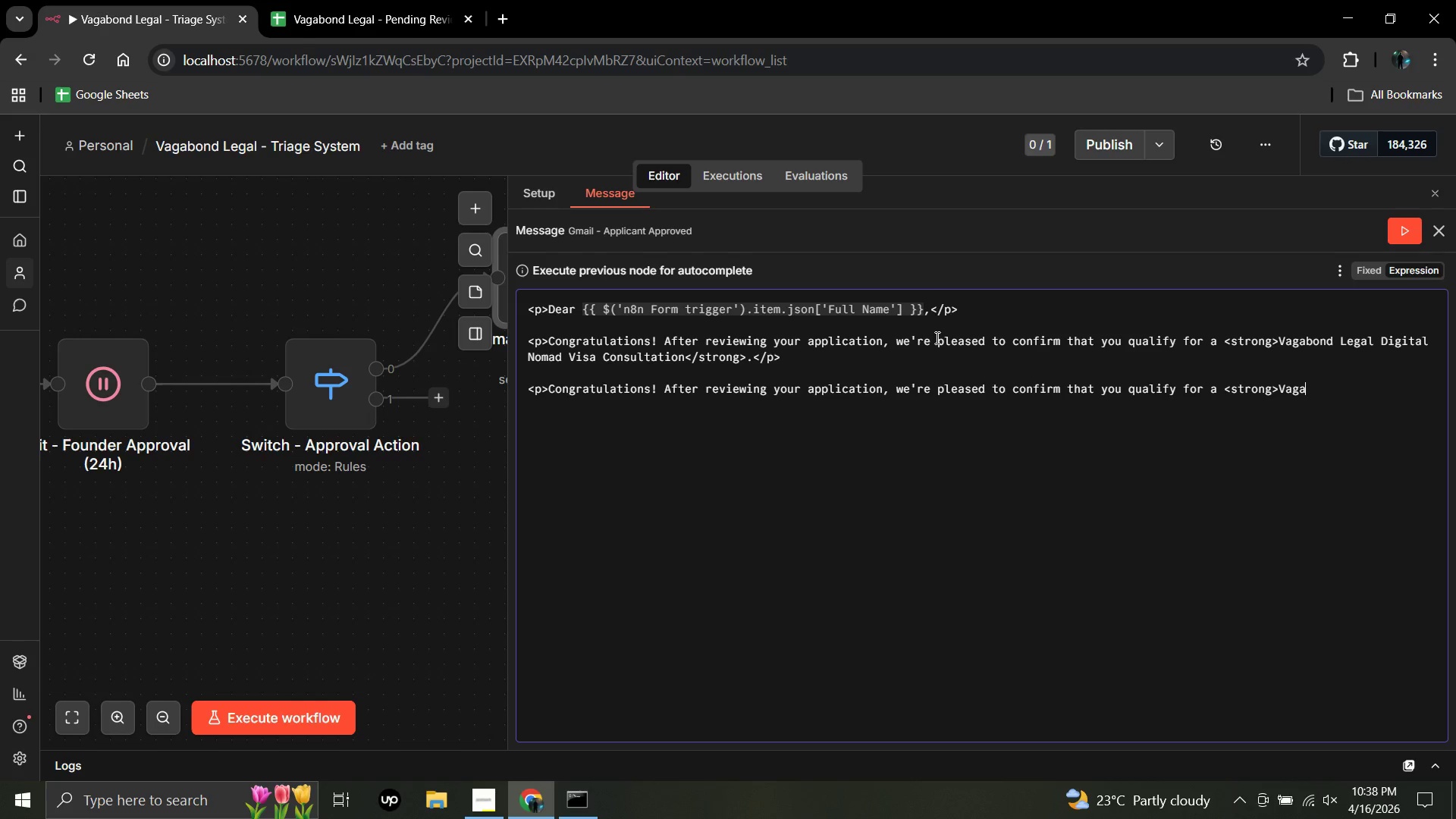 
hold_key(key=ShiftLeft, duration=0.98)
 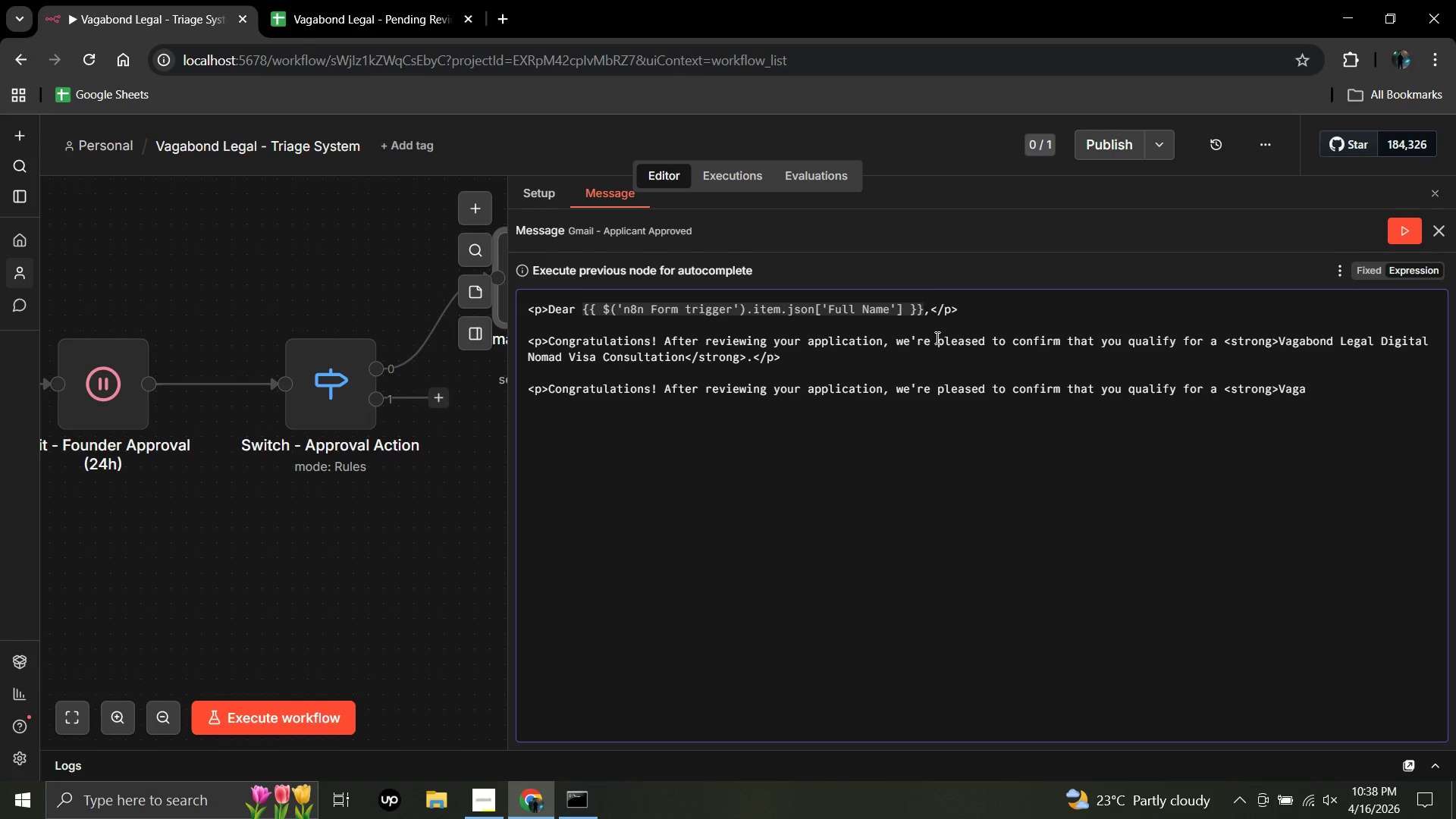 
type(bond Legal Digital)
 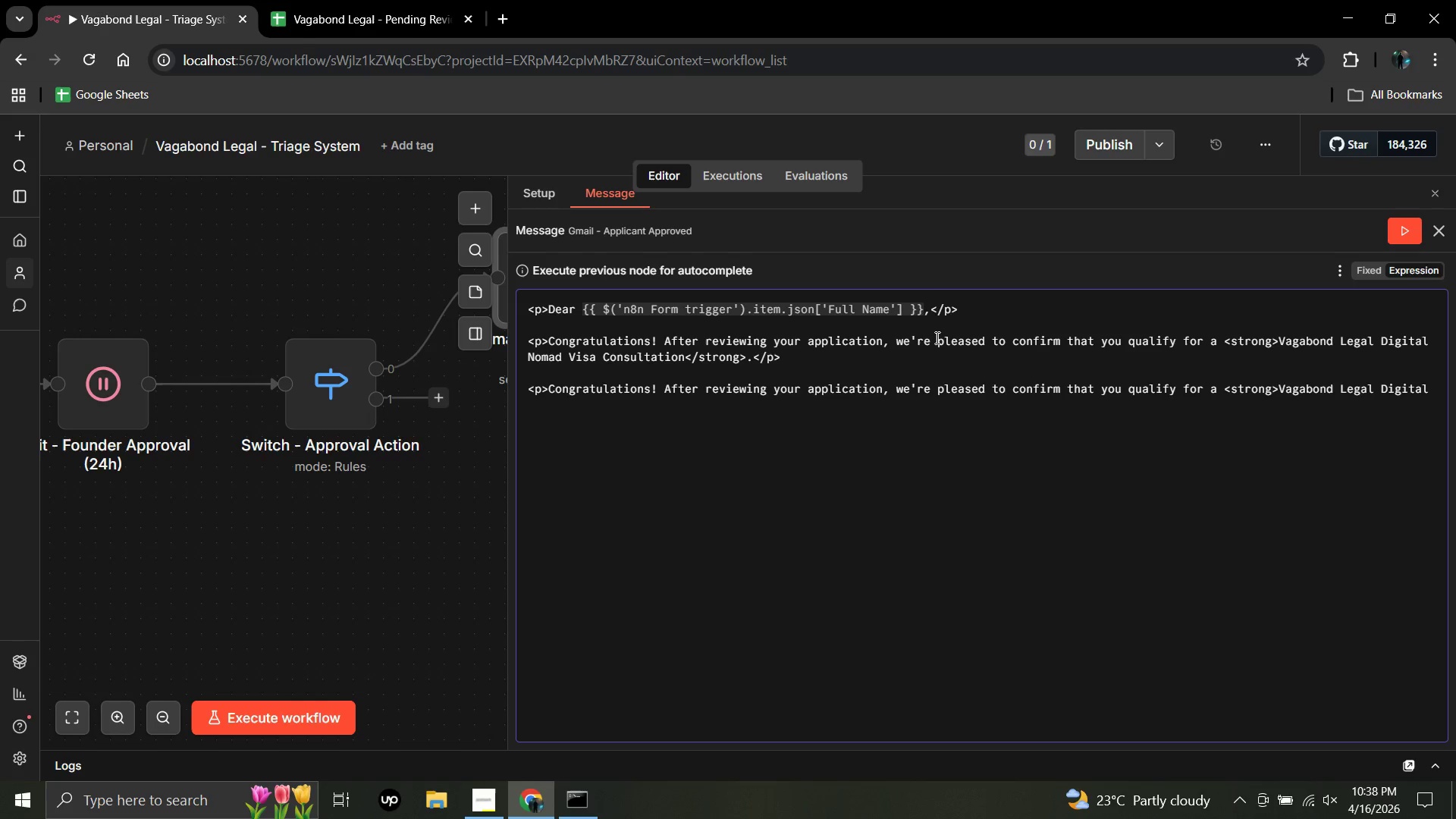 
key(Space)
 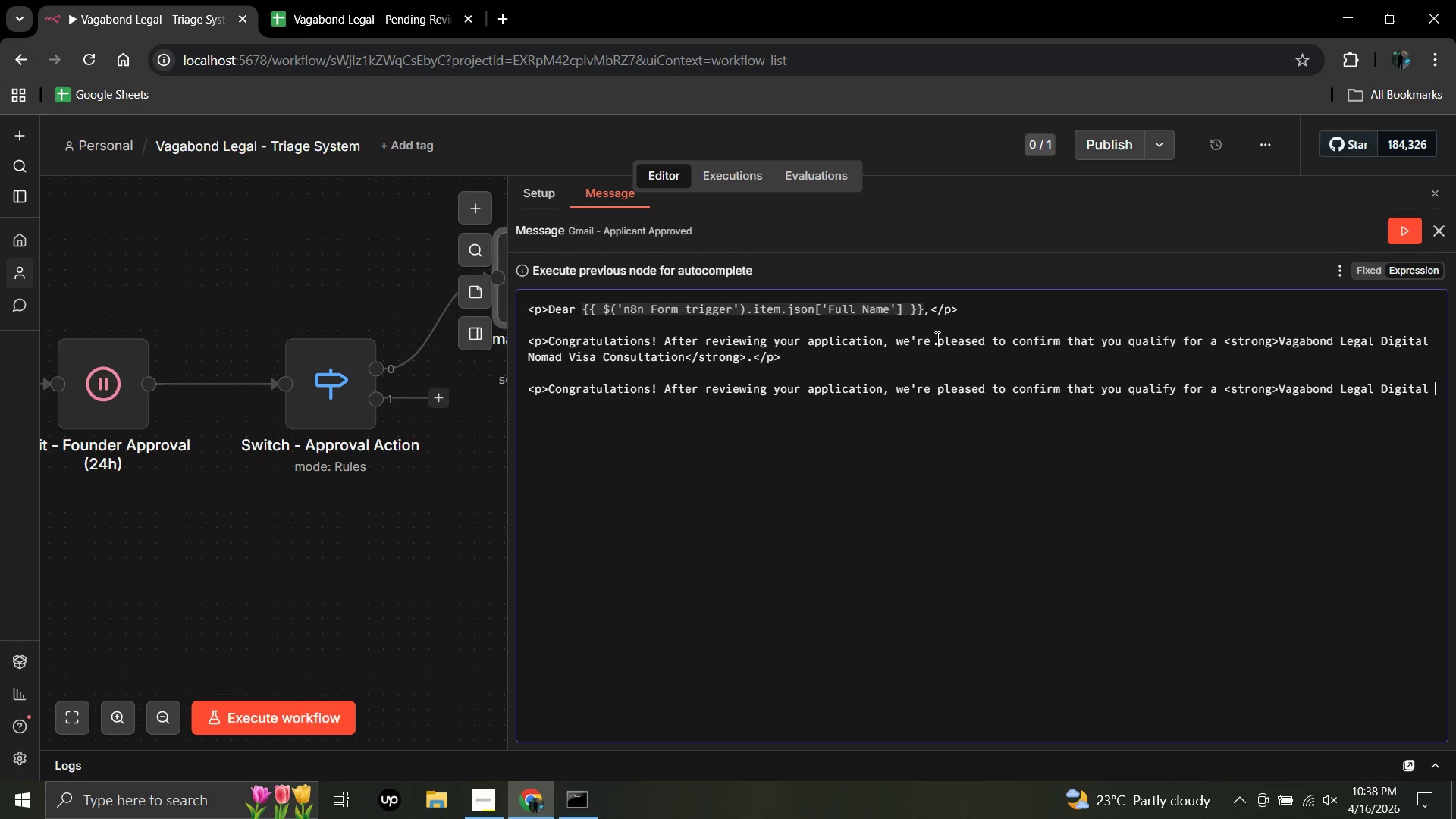 
hold_key(key=ShiftLeft, duration=1.22)
 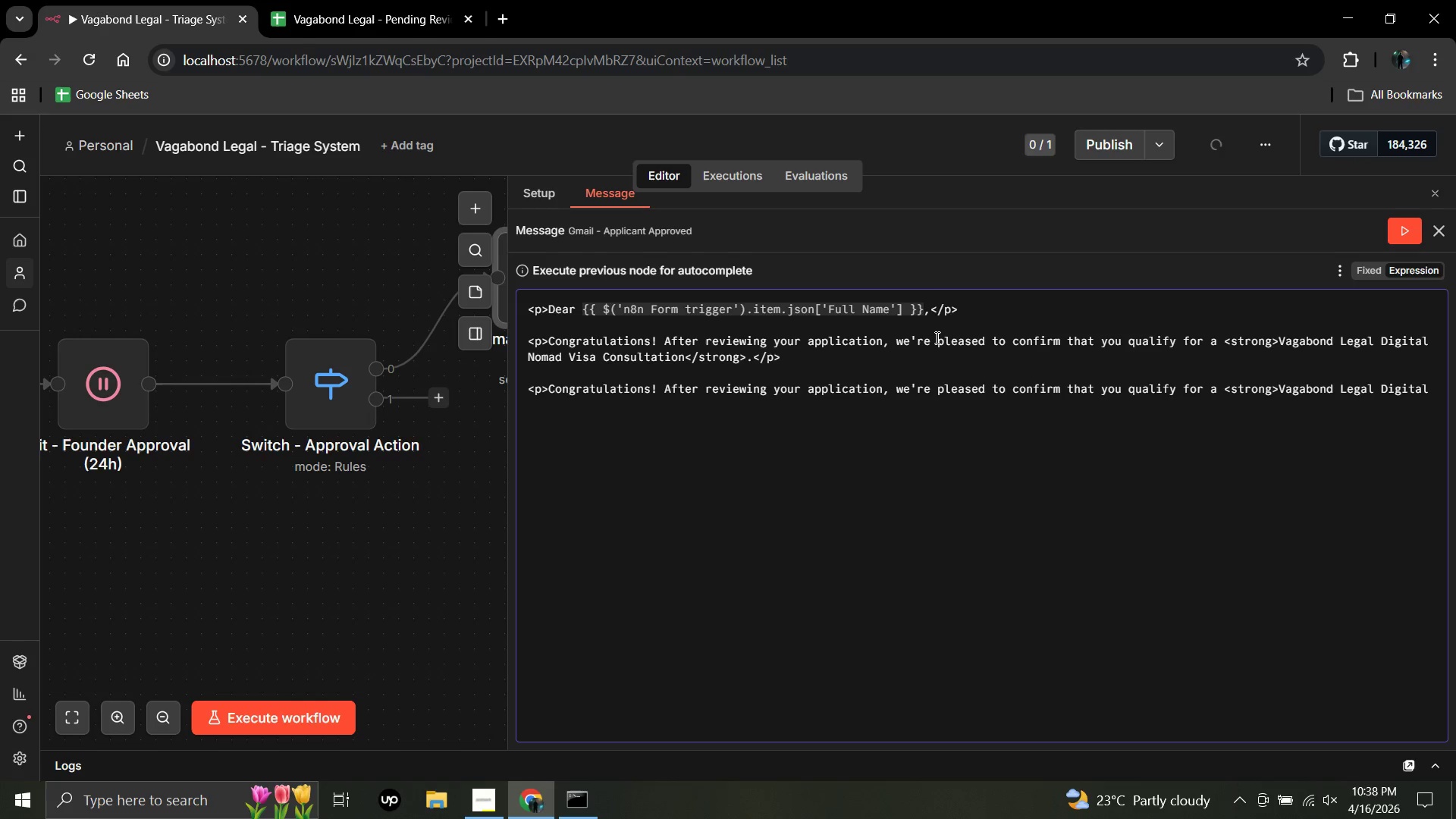 
wait(10.45)
 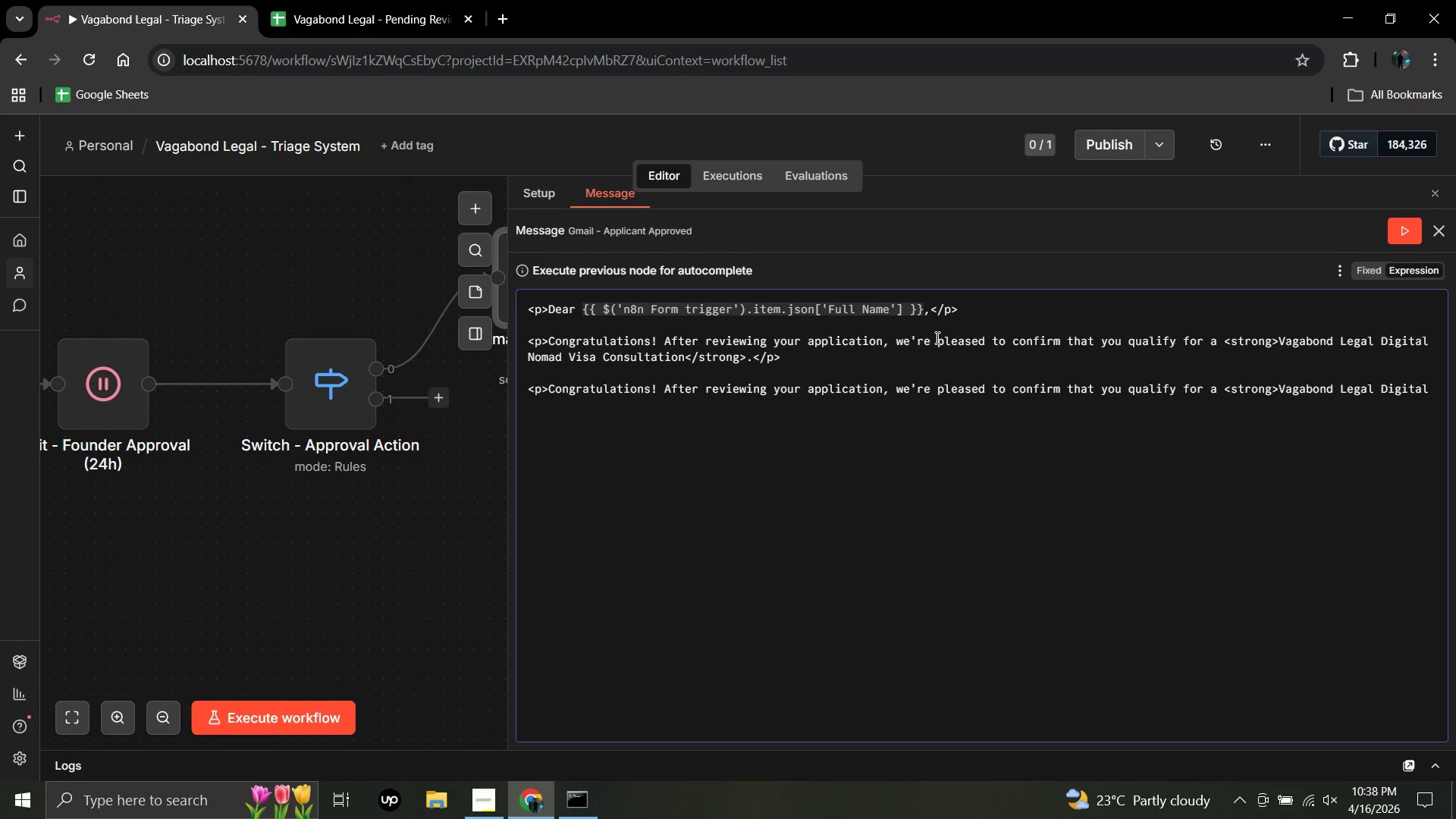 
hold_key(key=Backspace, duration=1.52)
 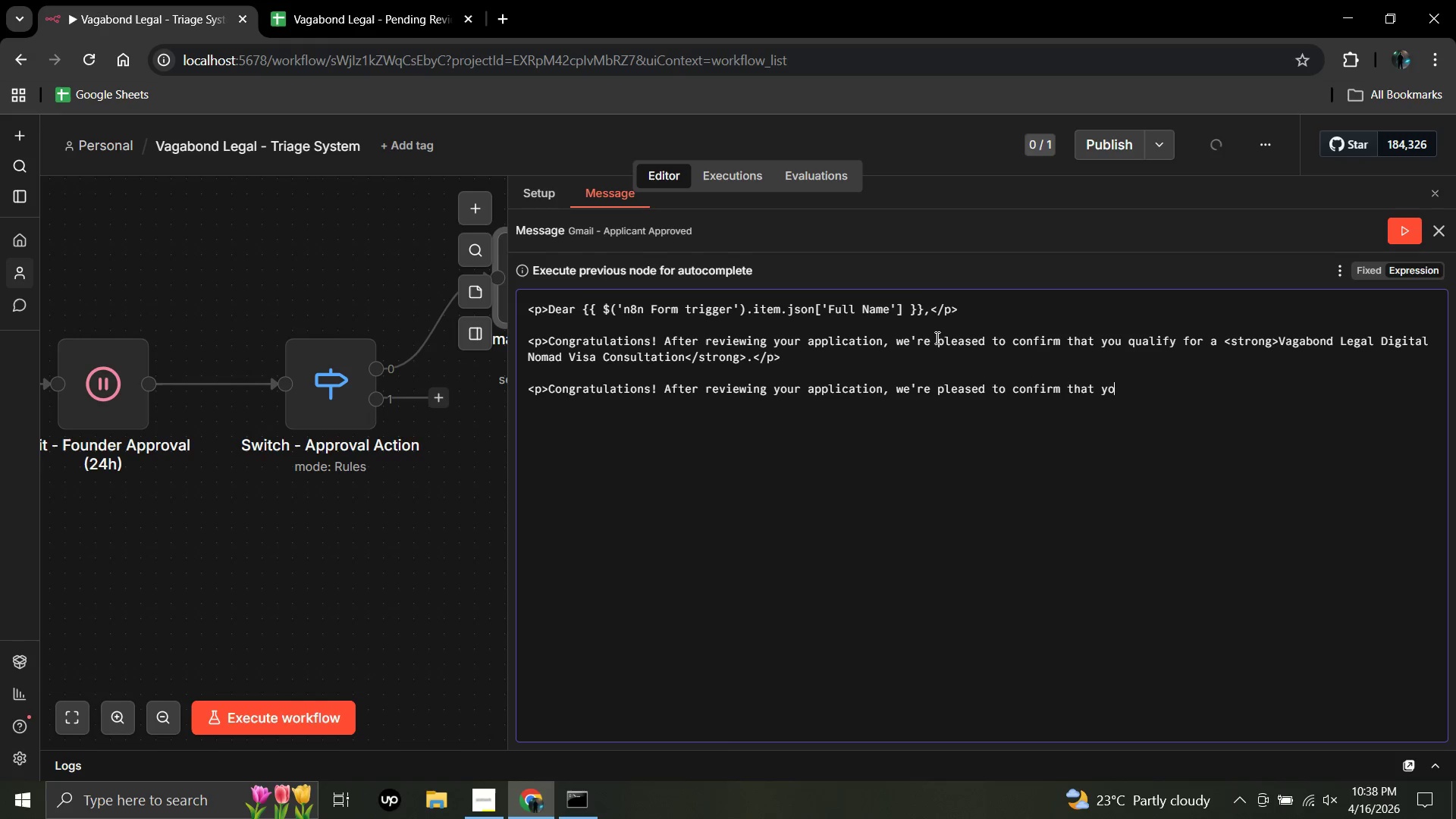 
hold_key(key=Backspace, duration=1.52)
 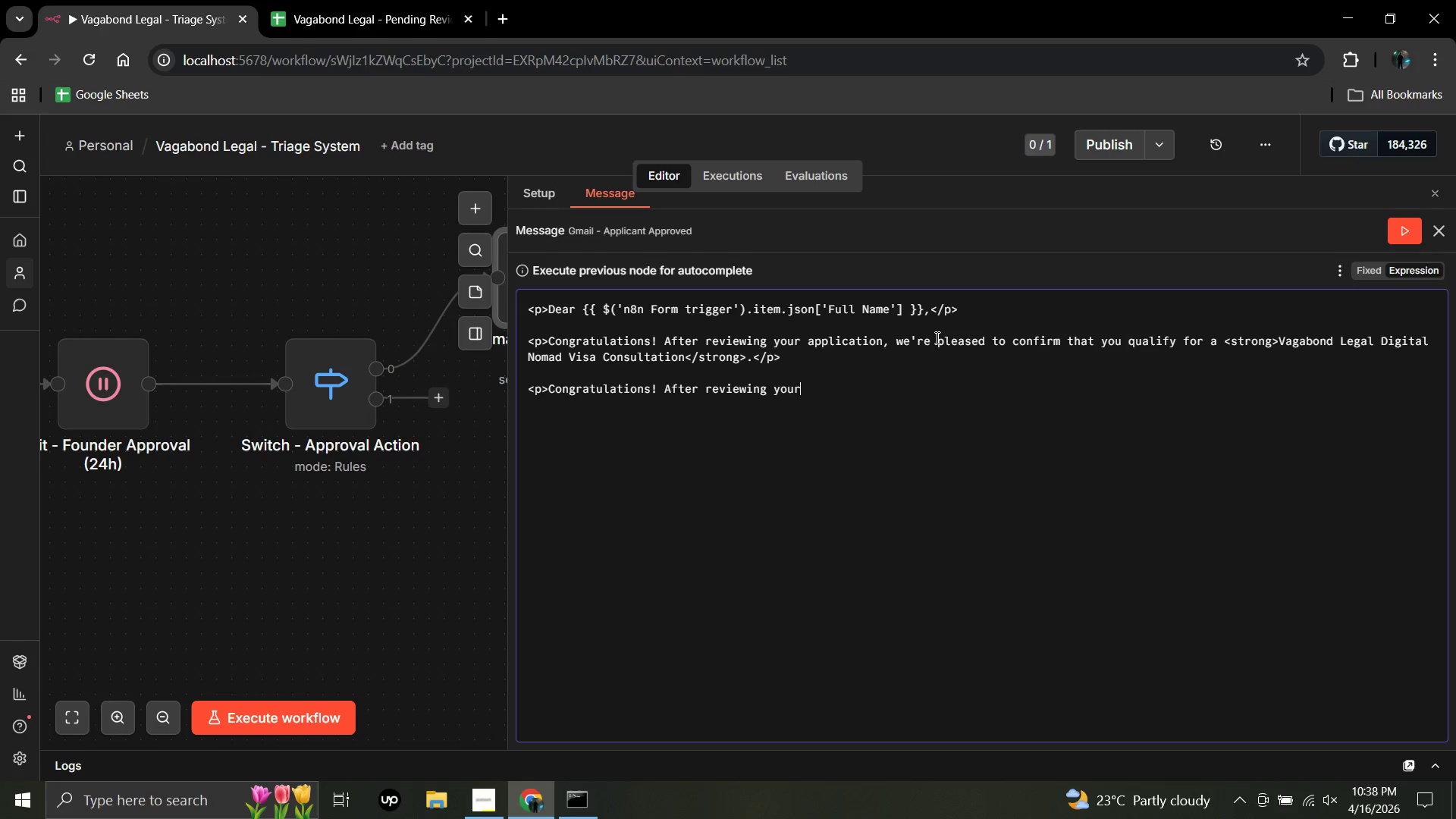 
hold_key(key=Backspace, duration=1.2)
 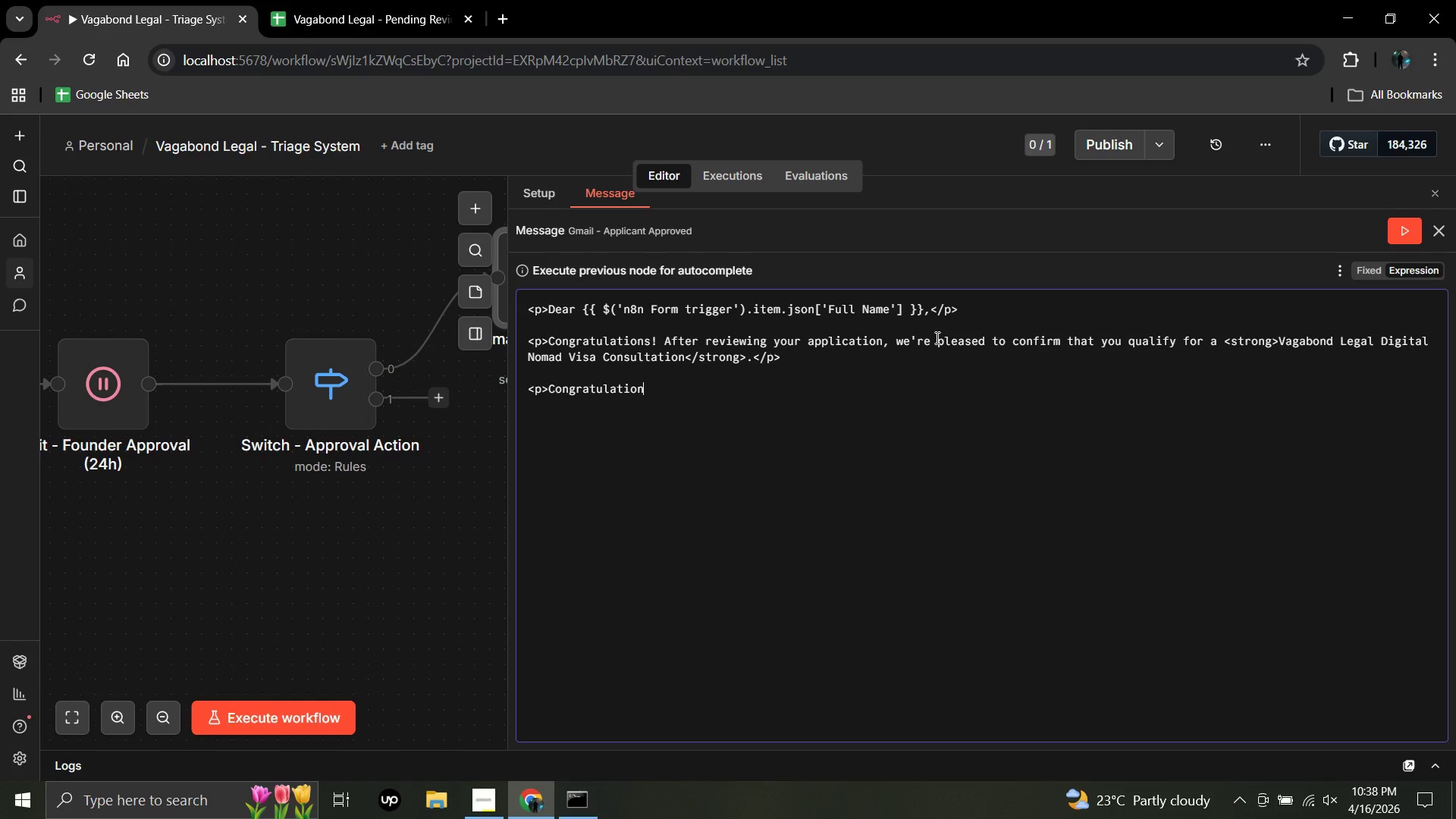 
hold_key(key=Backspace, duration=0.42)
 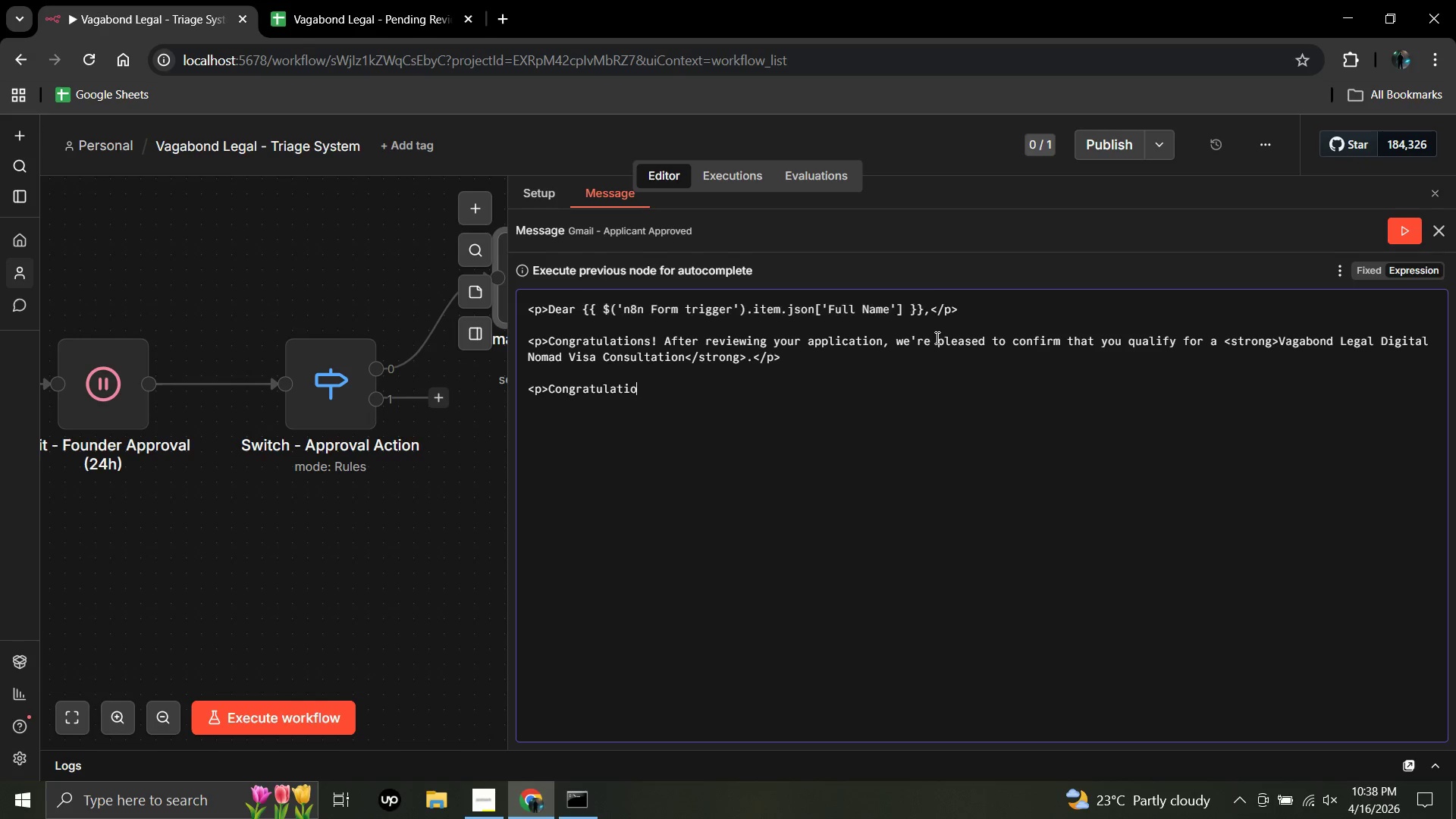 
key(Backspace)
key(Backspace)
key(Backspace)
key(Backspace)
key(Backspace)
key(Backspace)
key(Backspace)
key(Backspace)
key(Backspace)
key(Backspace)
key(Backspace)
key(Backspace)
key(Backspace)
key(Backspace)
type(You've expressed intrest)
 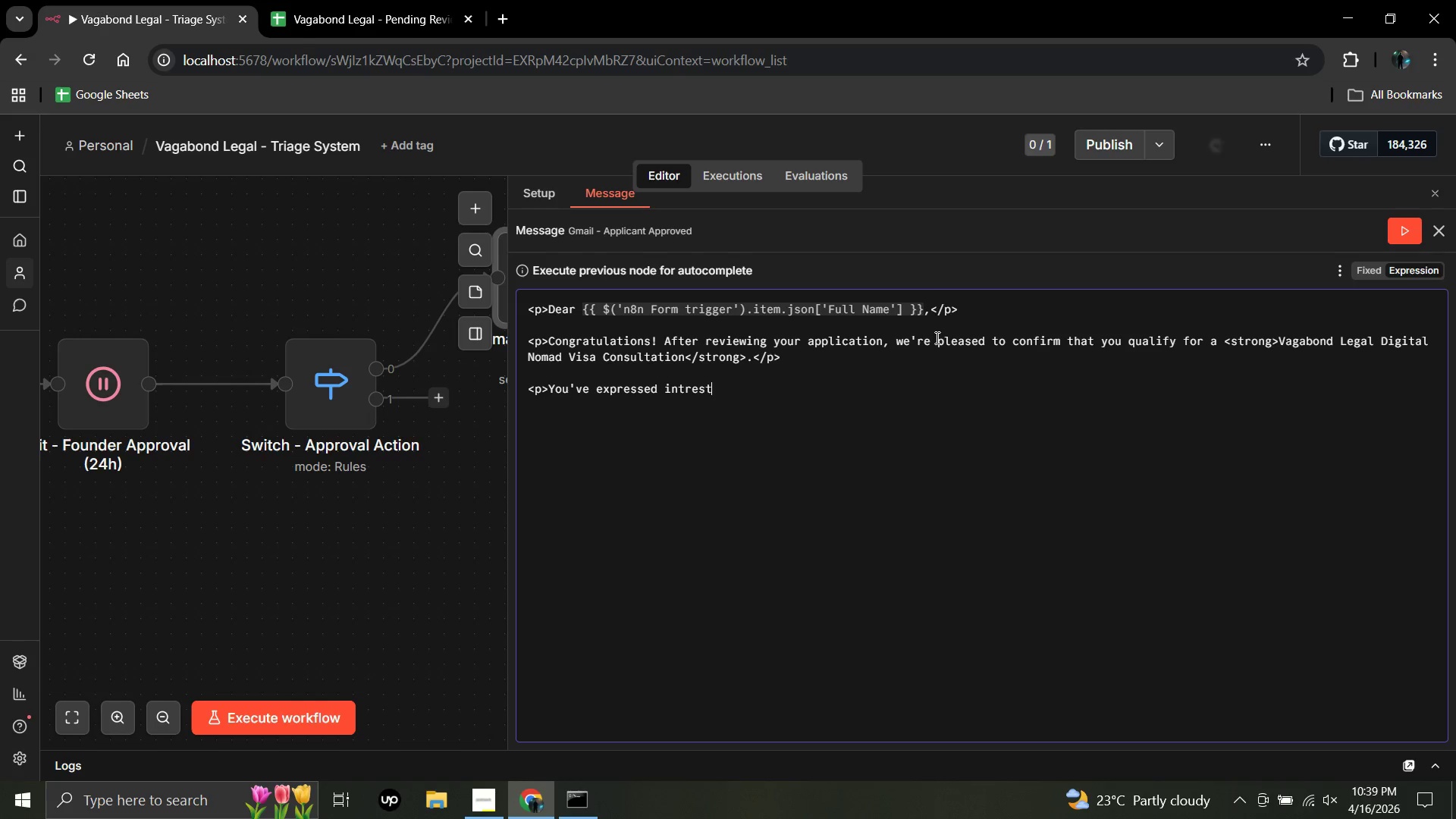 
key(Control+ControlRight)
 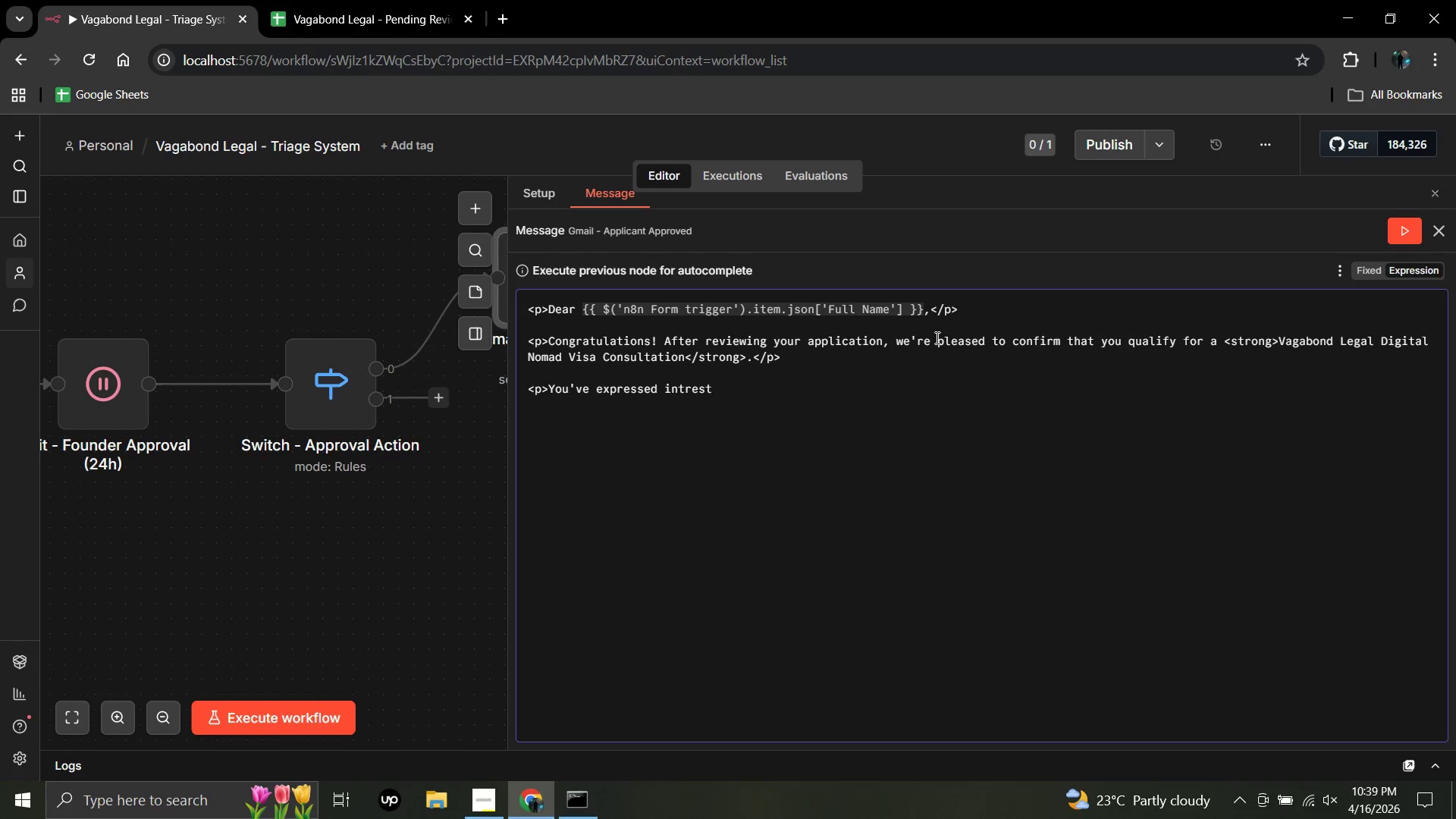 
key(Control+ControlRight)
 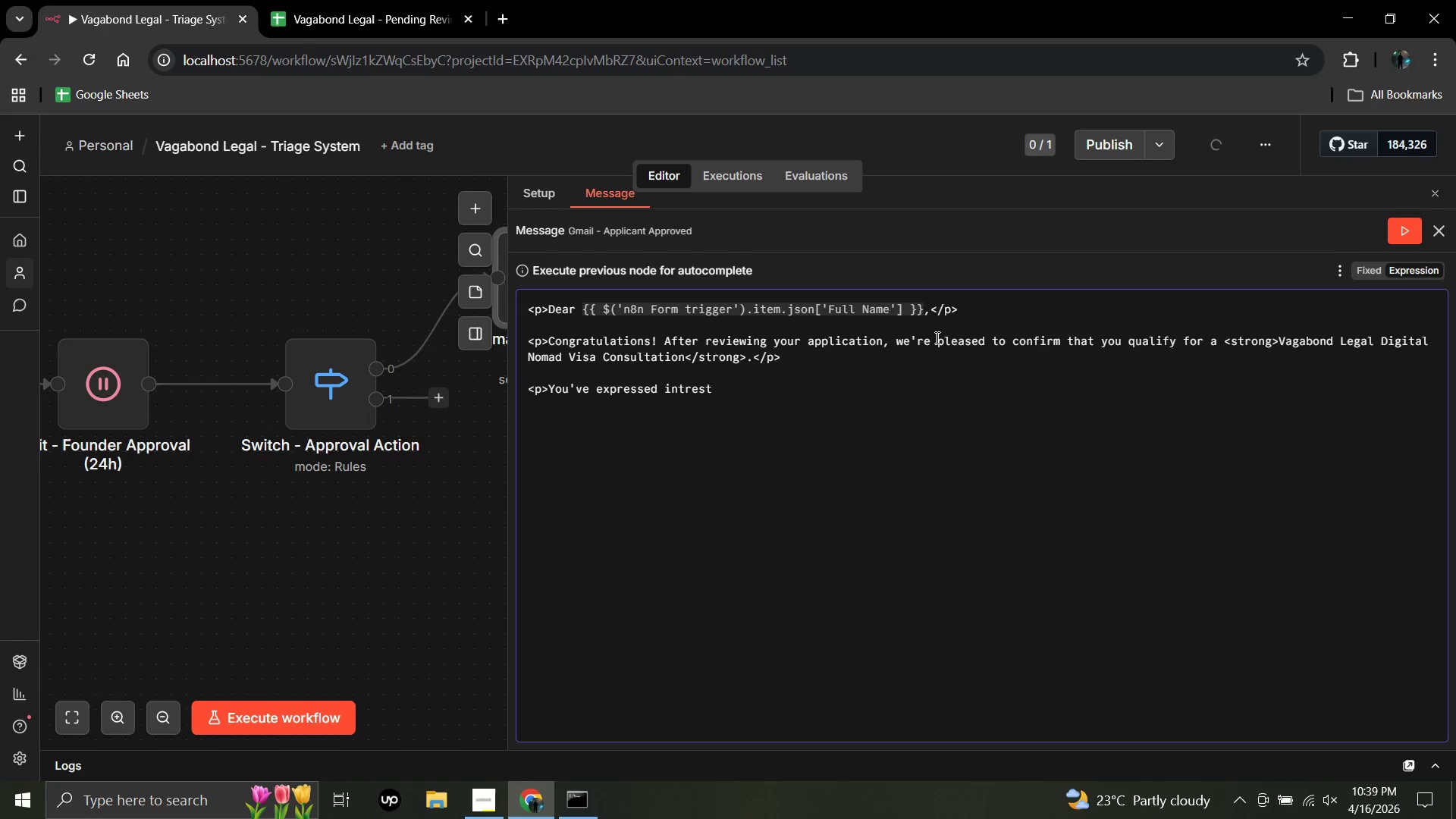 
key(Control+ControlRight)
 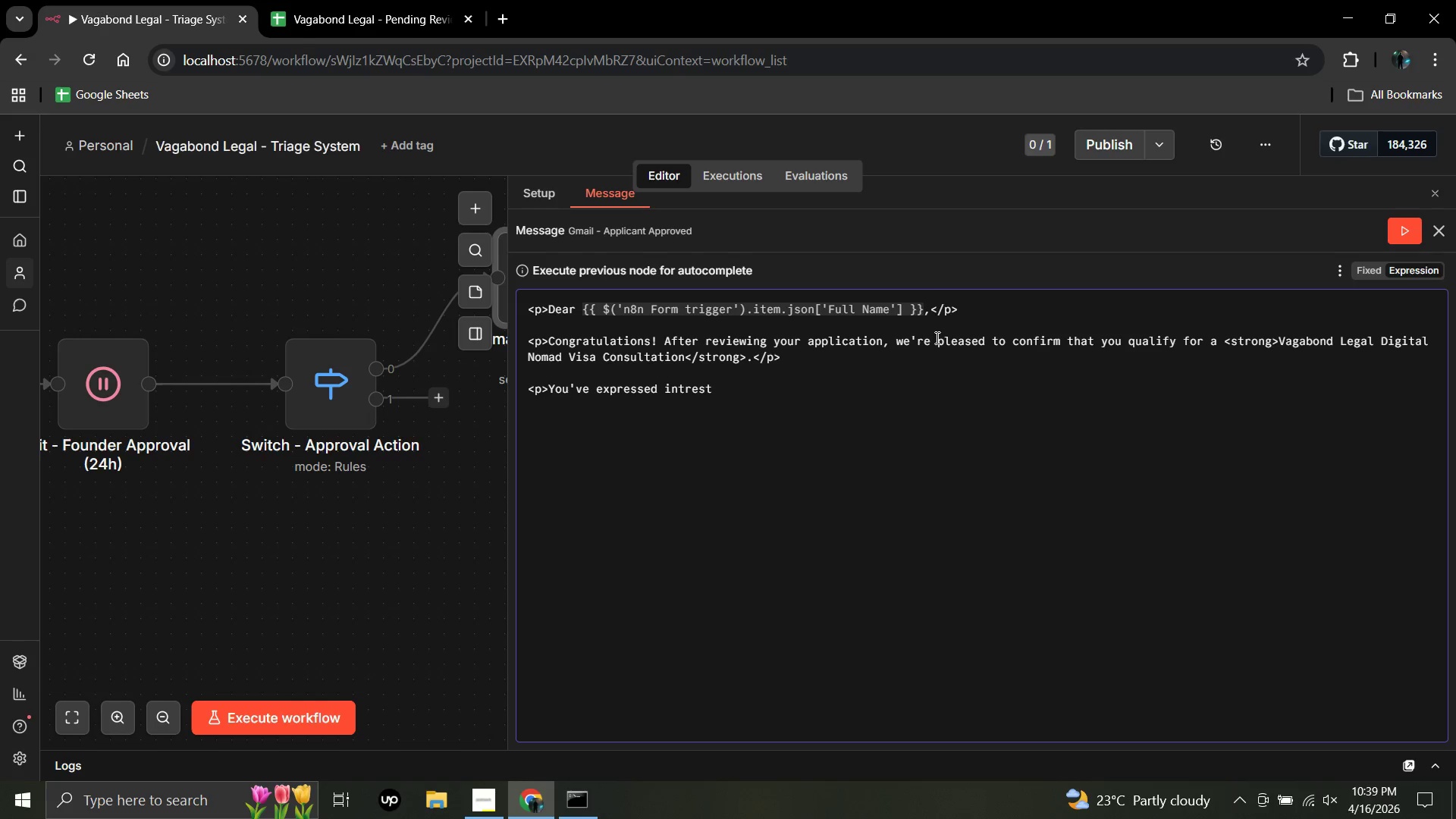 
key(ArrowLeft)
 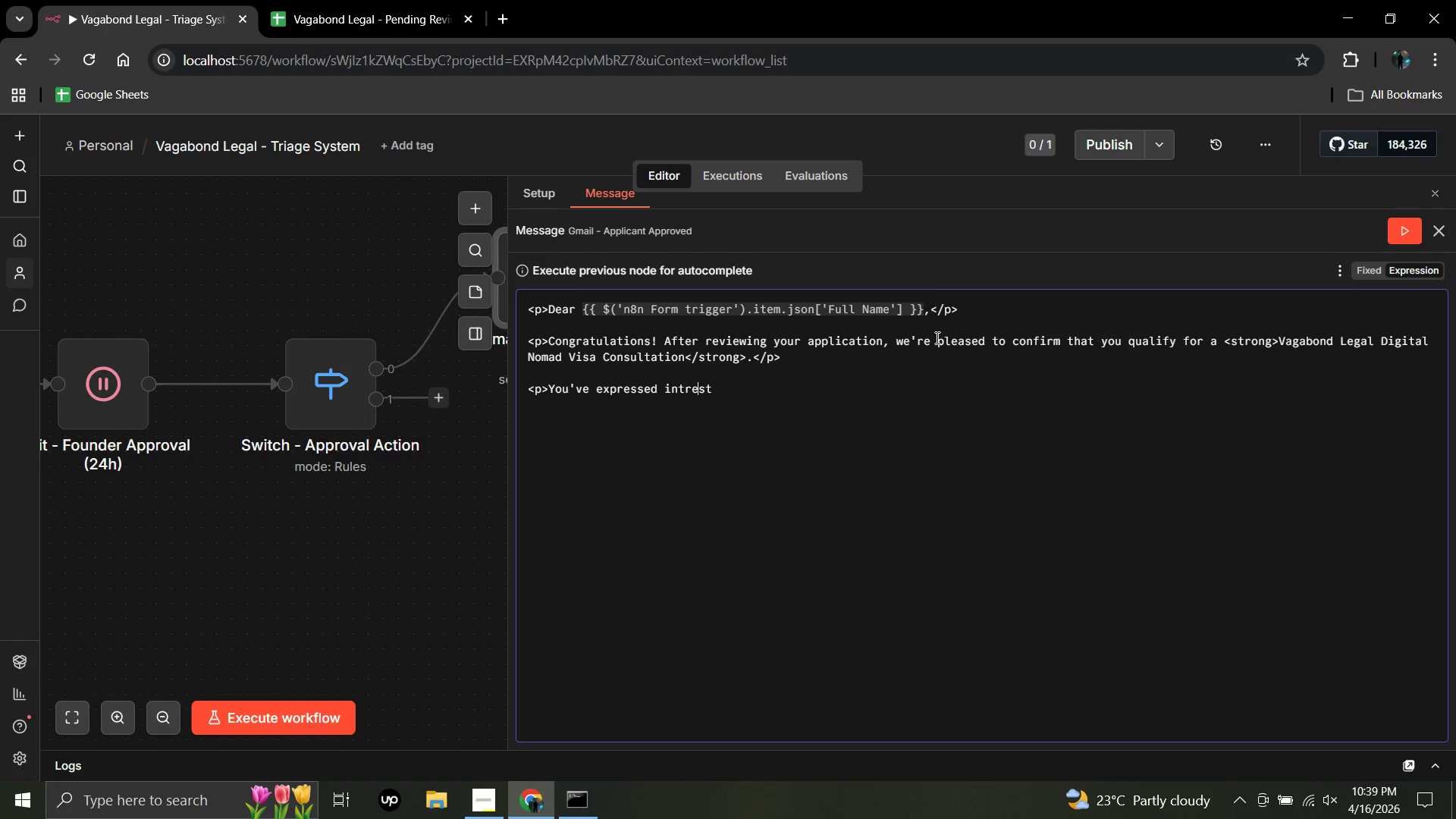 
key(ArrowLeft)
 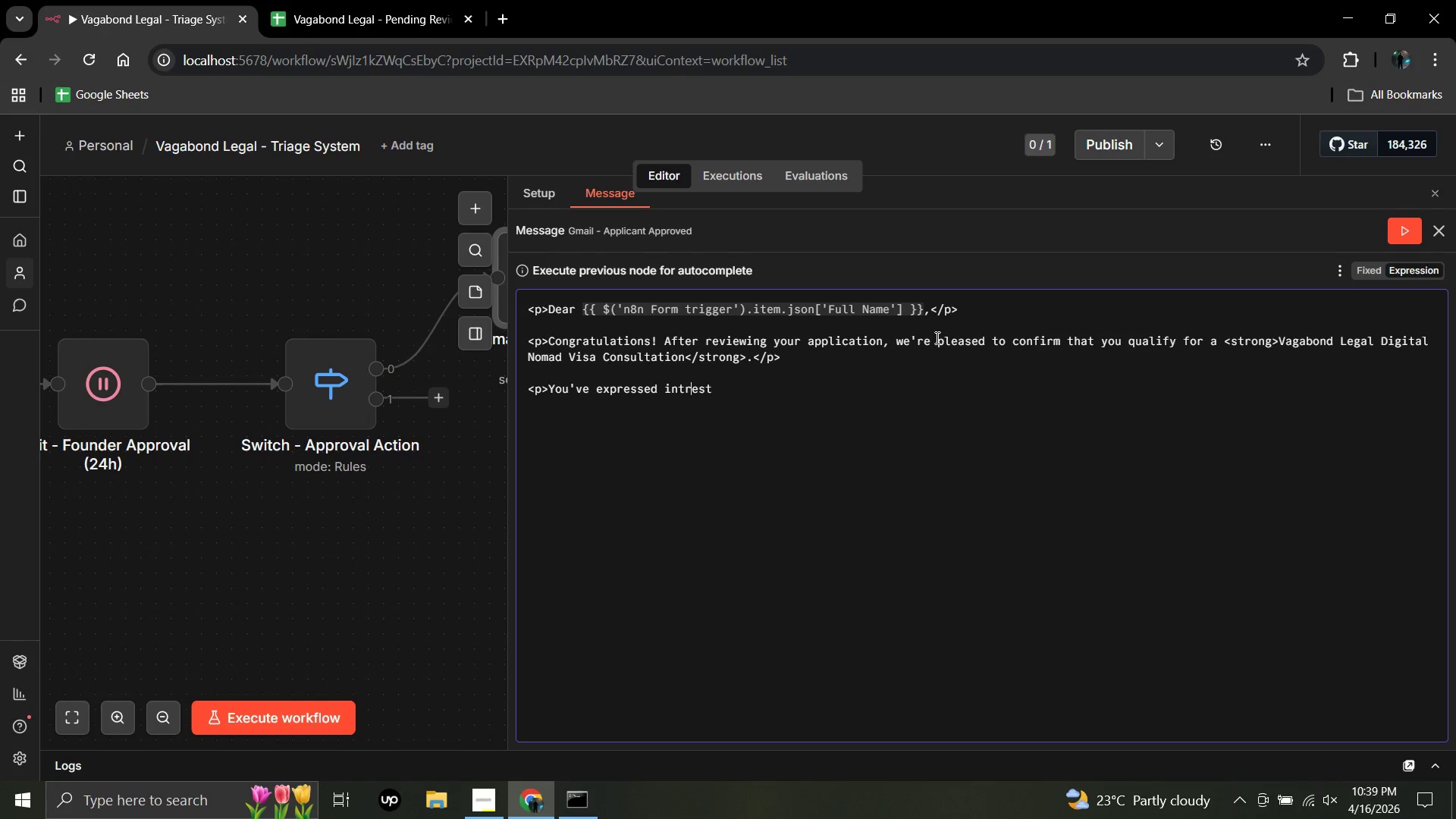 
key(ArrowLeft)
 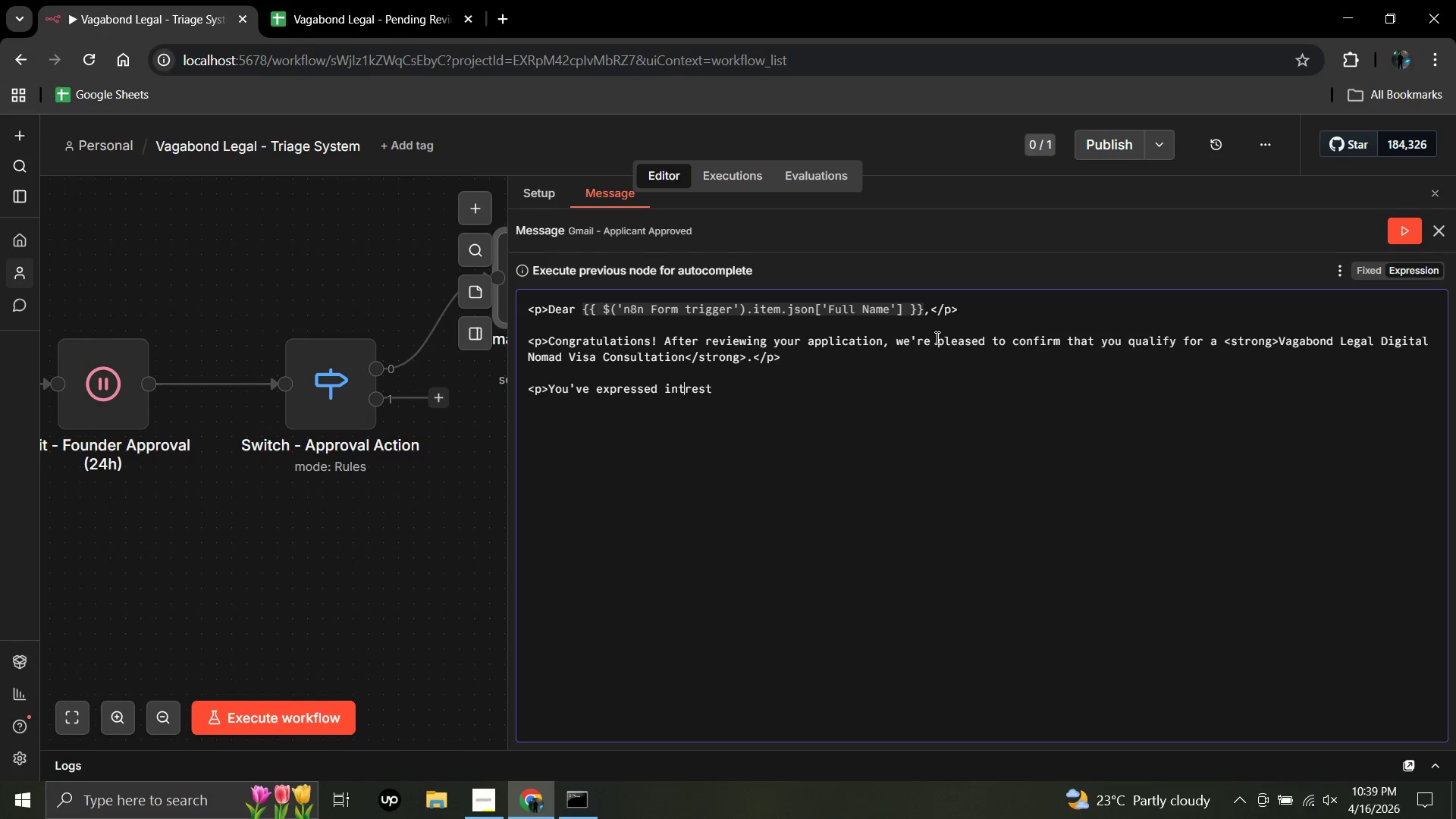 
key(ArrowLeft)
 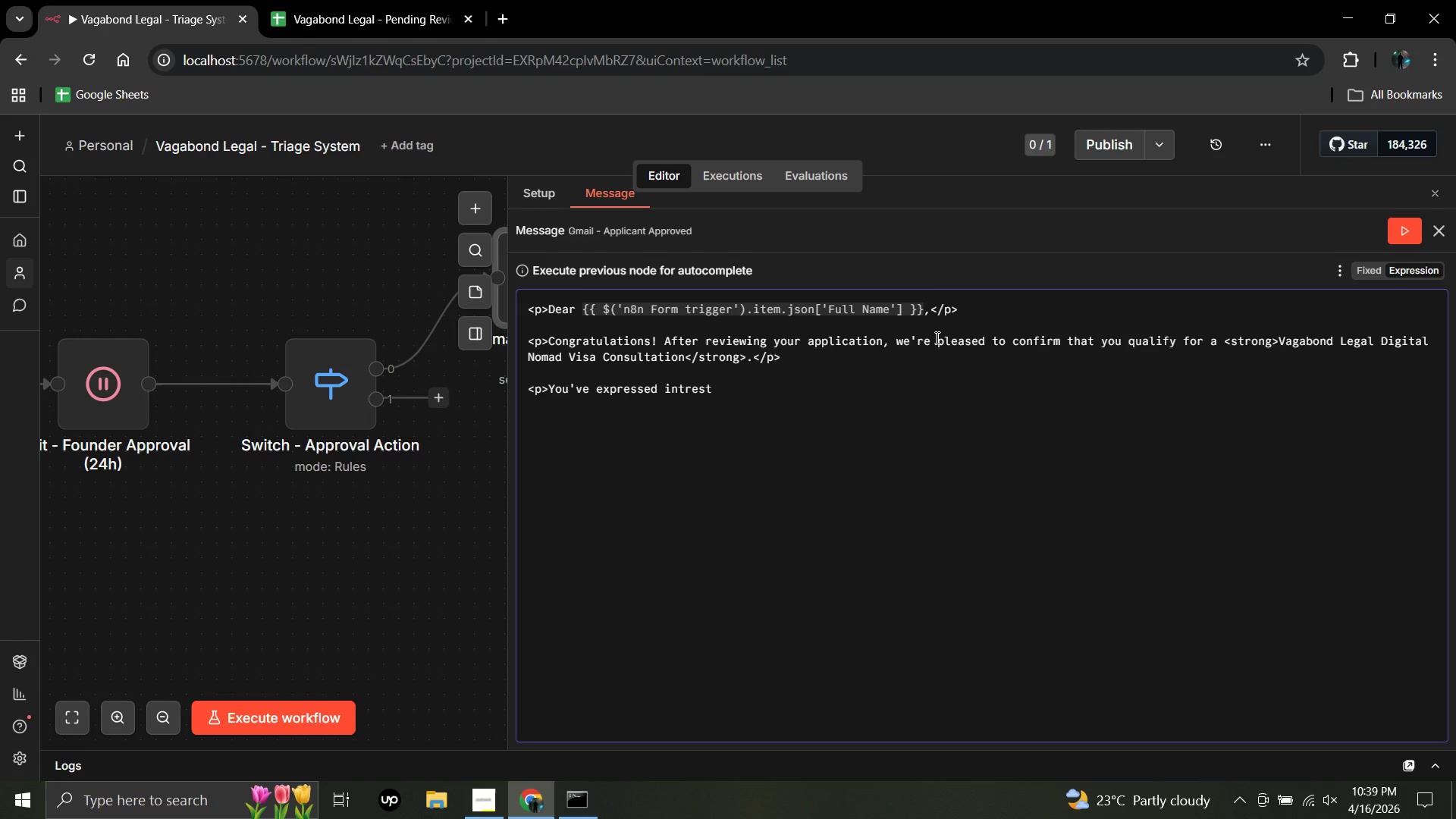 
type(e in <strong>{{$)
 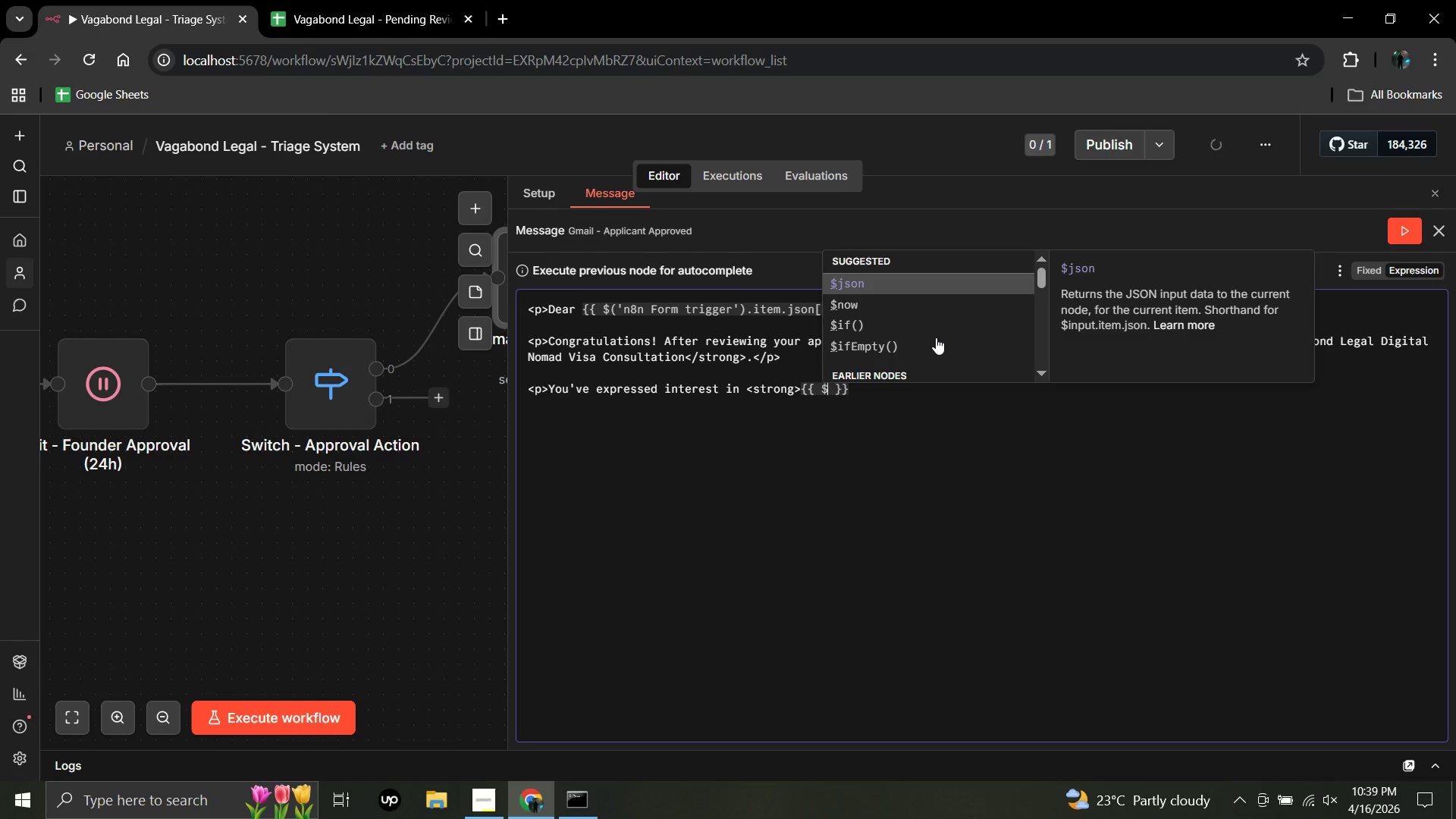 
hold_key(key=ArrowRight, duration=0.72)
 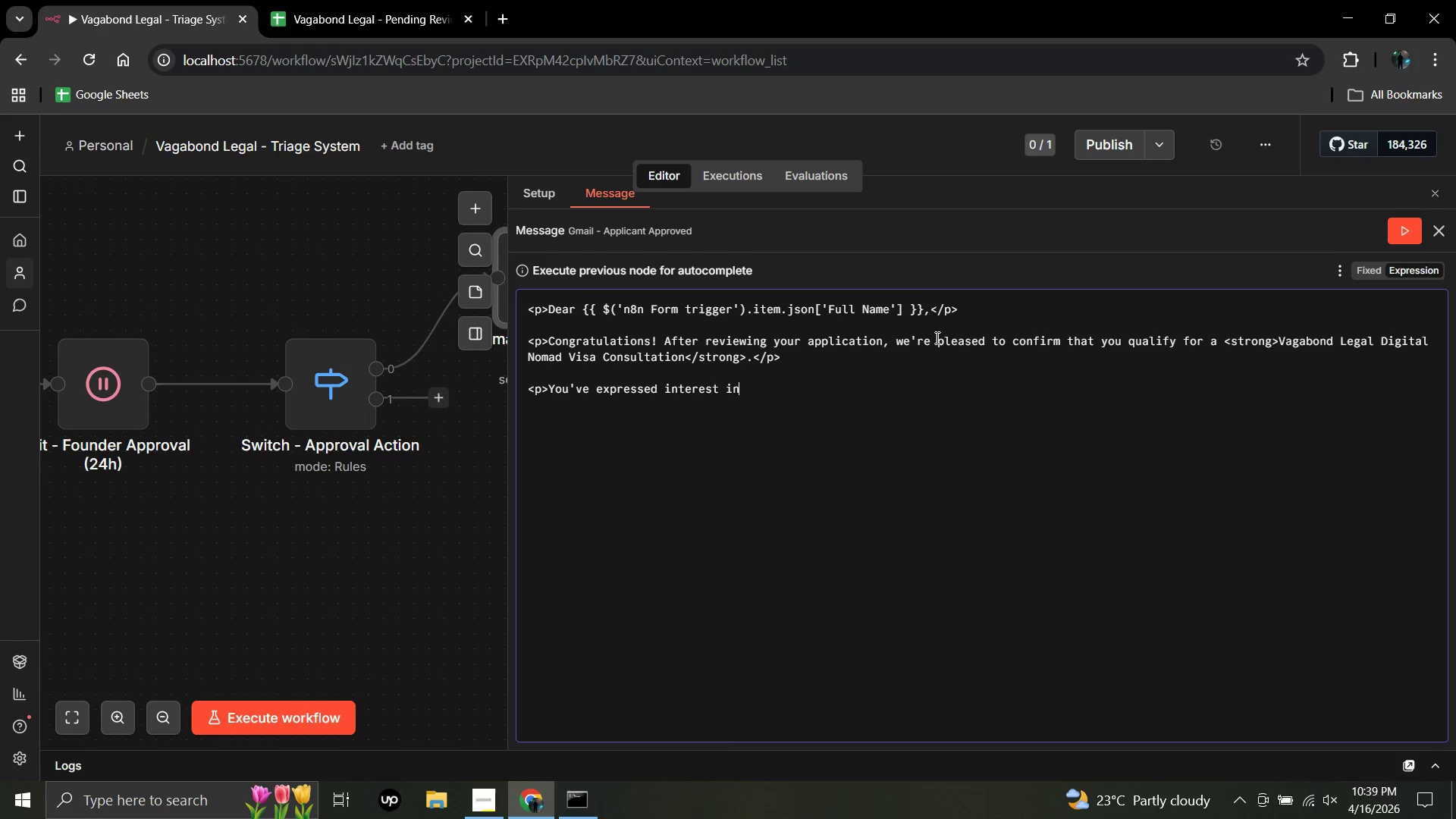 
type((n8n for)
key(Backspace)
key(Backspace)
key(Backspace)
type(Fr)
key(Backspace)
type(orm Trigger;)
key(Backspace)
type(')
 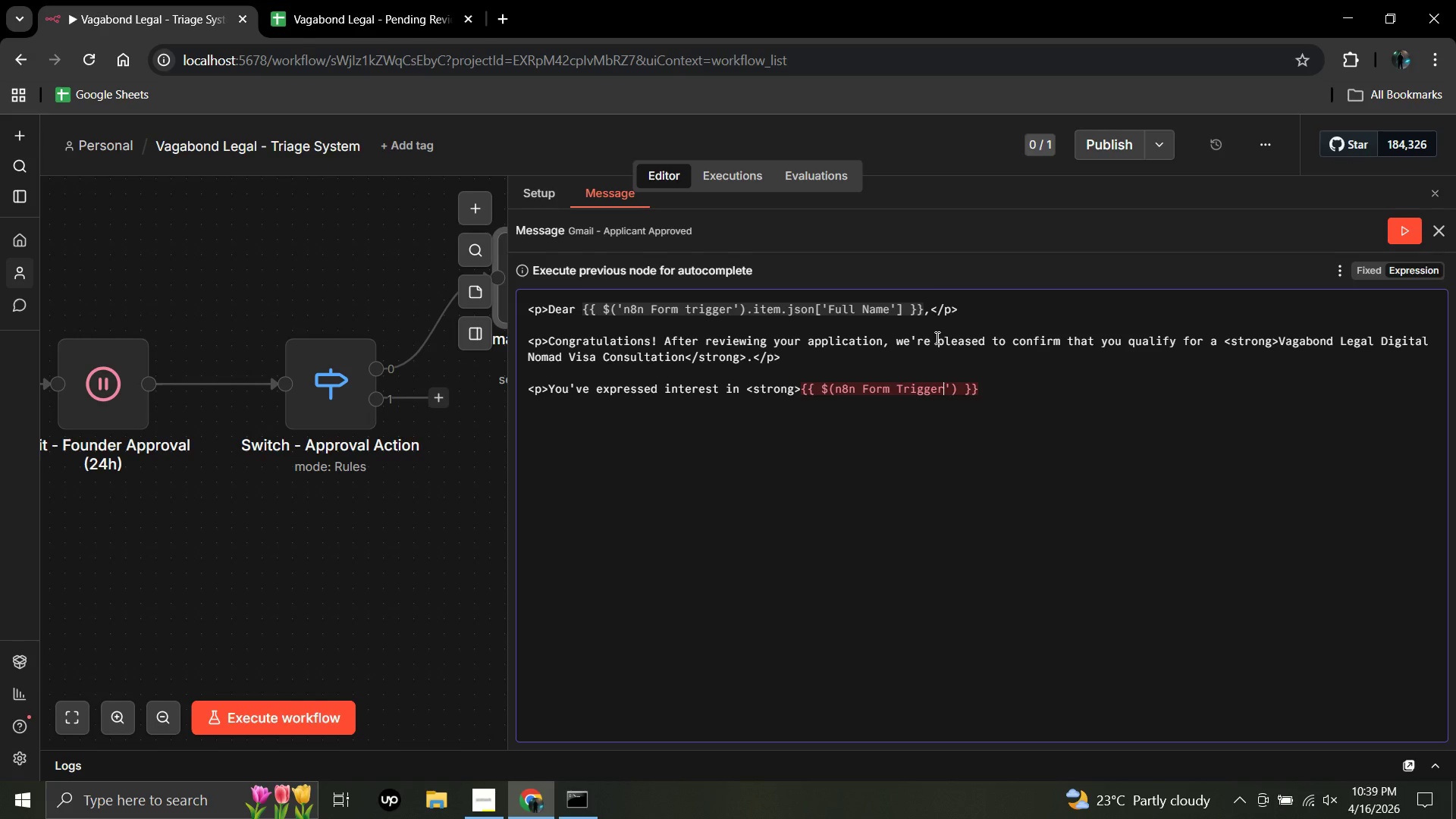 
 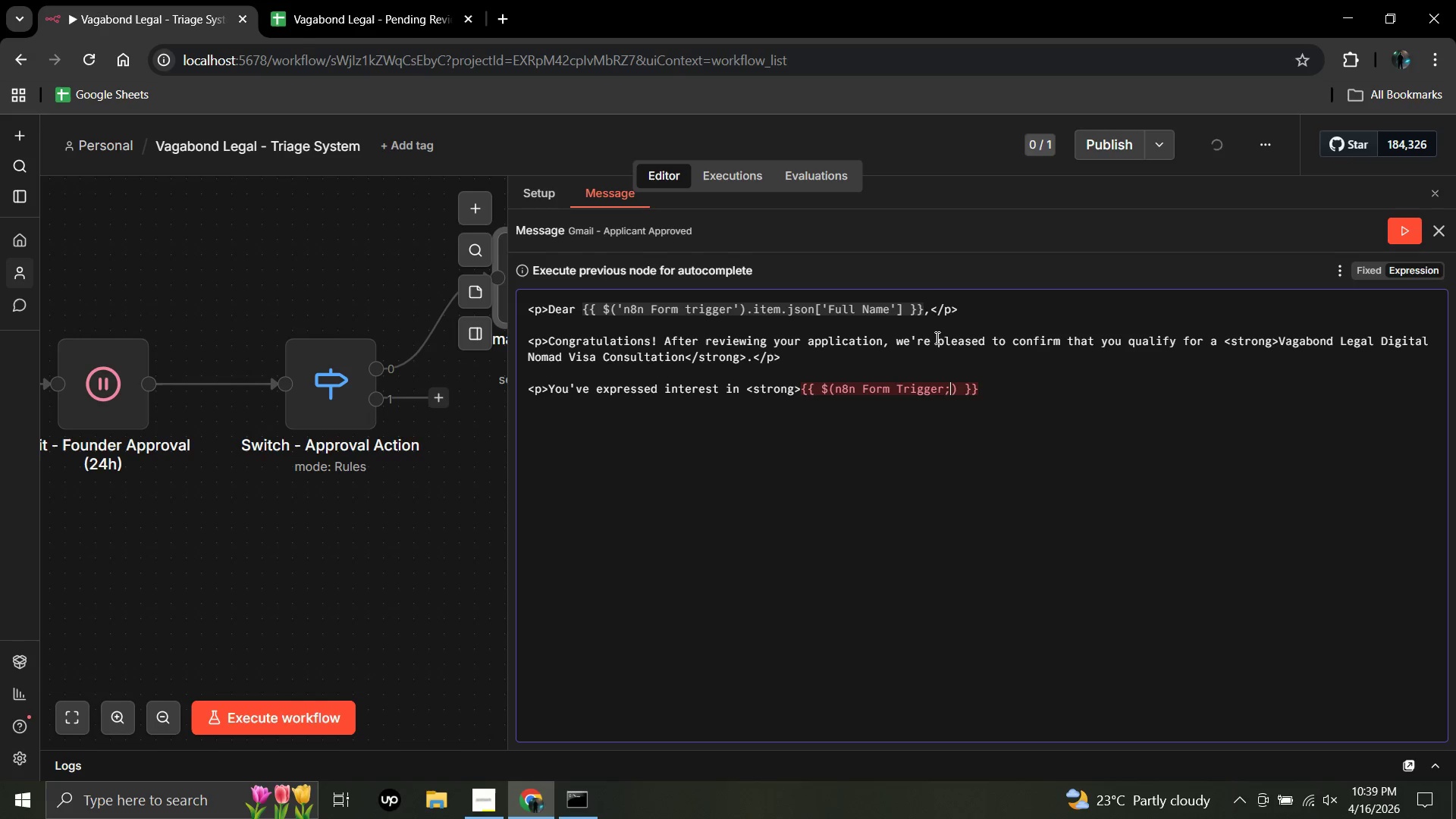 
hold_key(key=ArrowLeft, duration=0.77)
 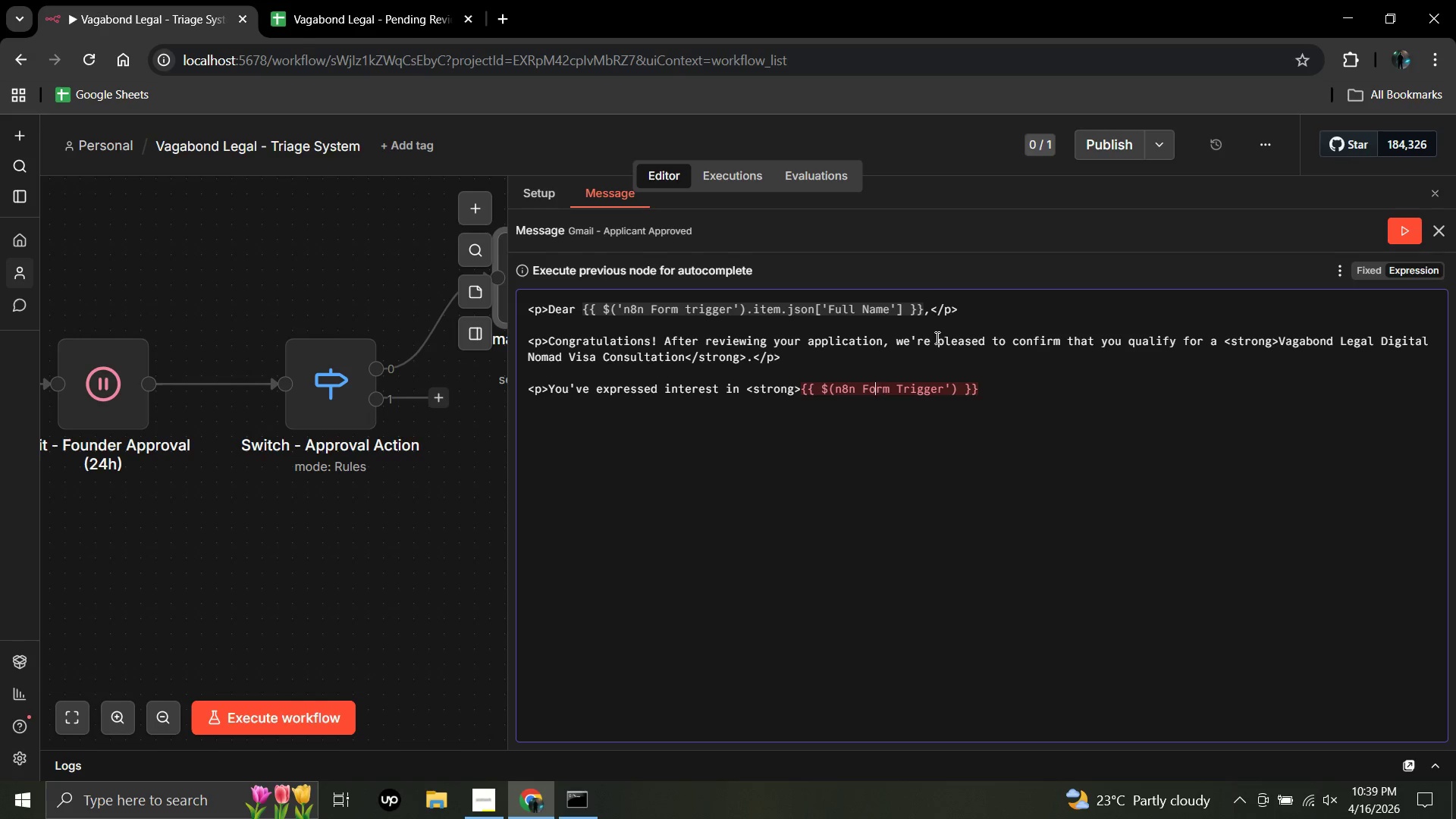 
hold_key(key=ArrowLeft, duration=0.59)
 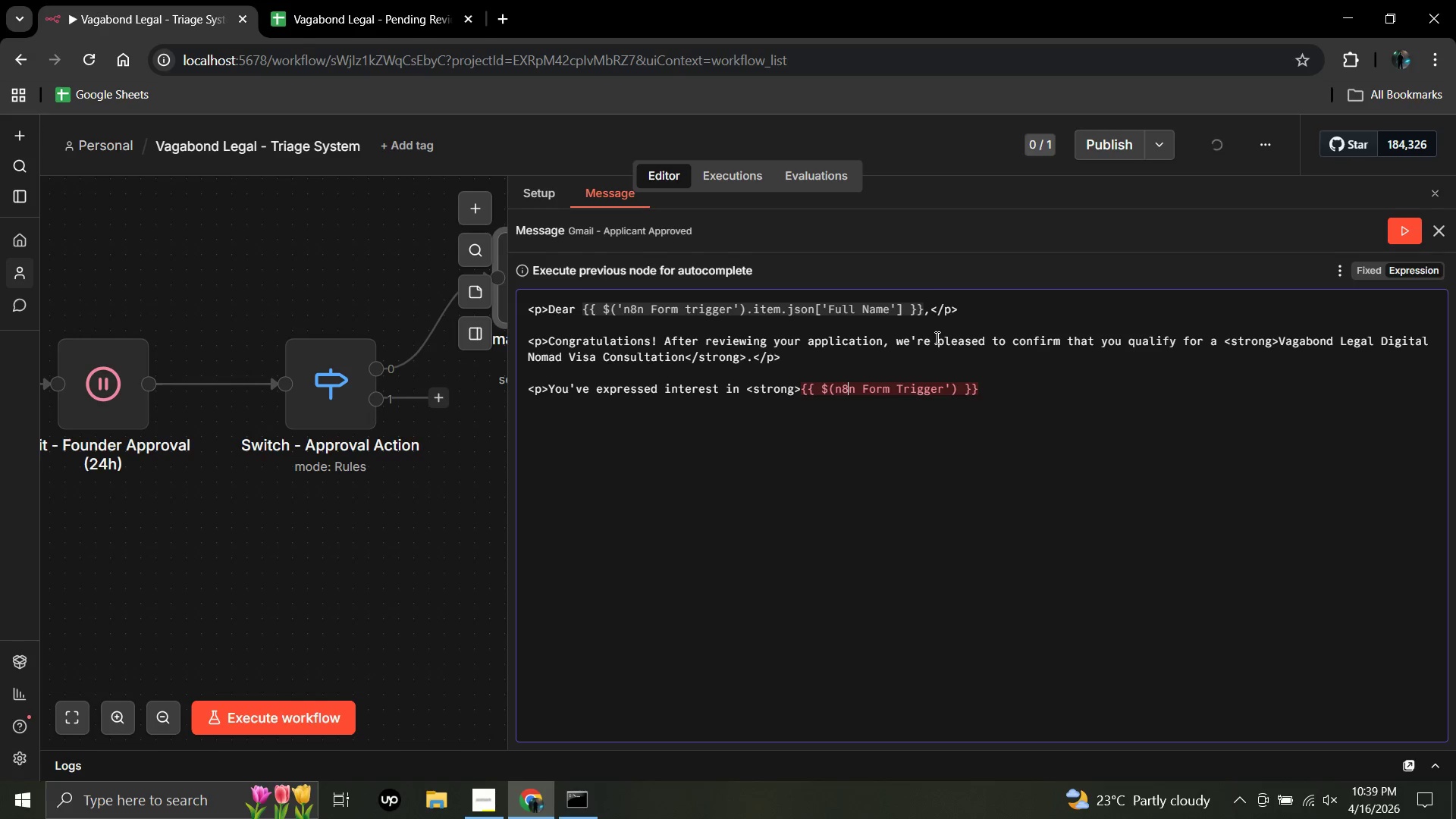 
key(ArrowLeft)
 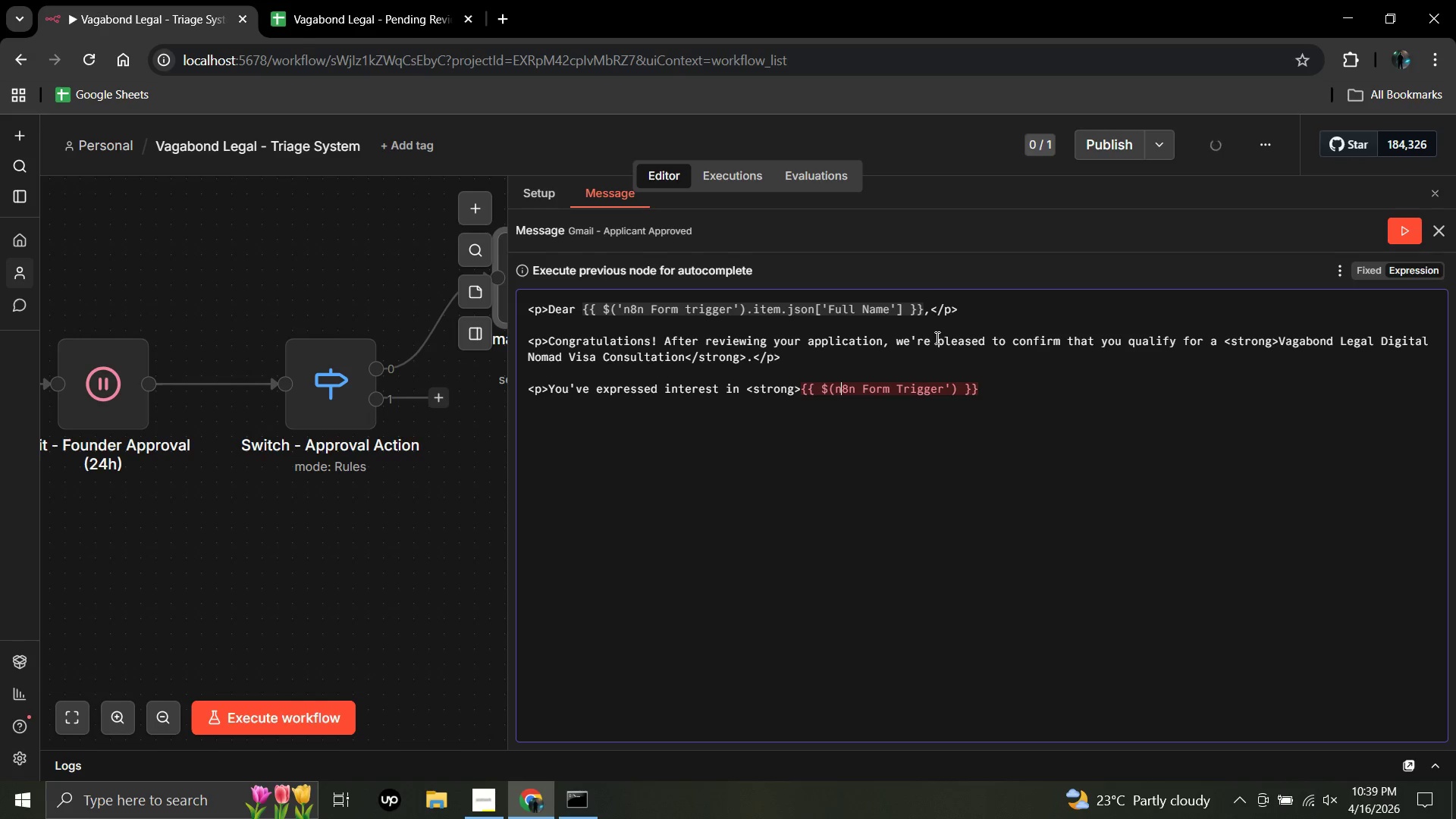 
key(ArrowLeft)
 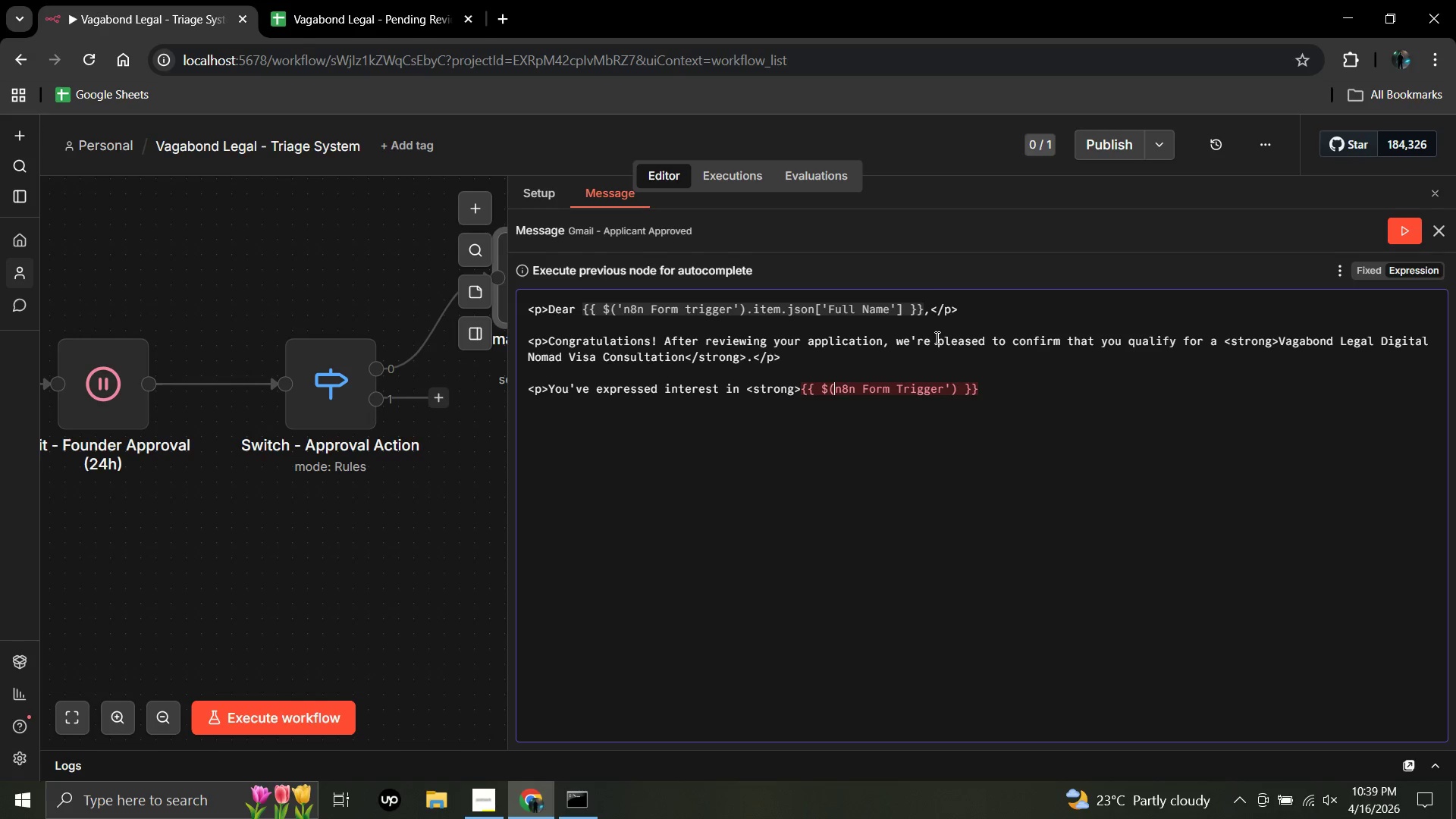 
key(Quote)
 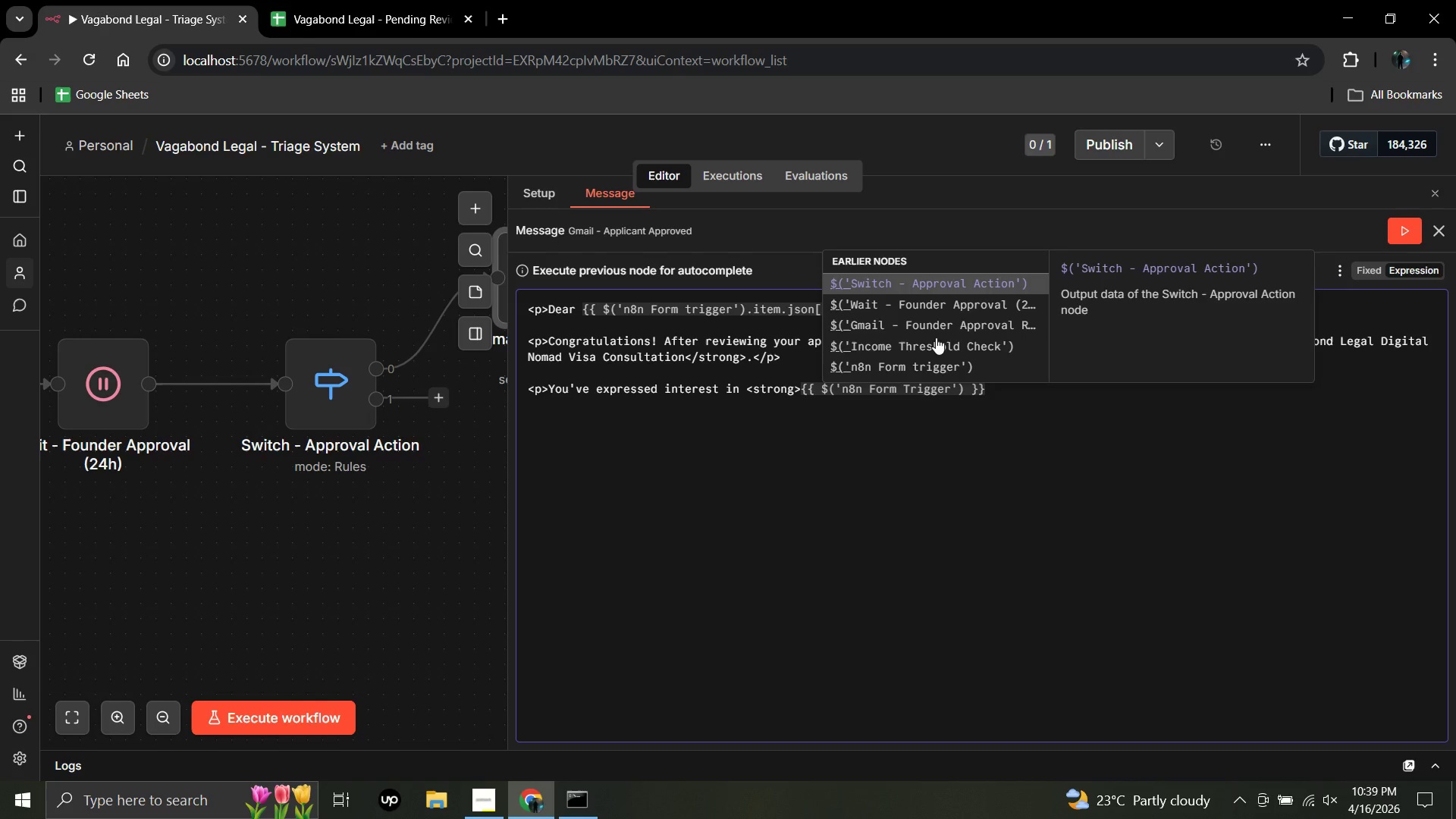 
hold_key(key=ArrowRight, duration=1.06)
 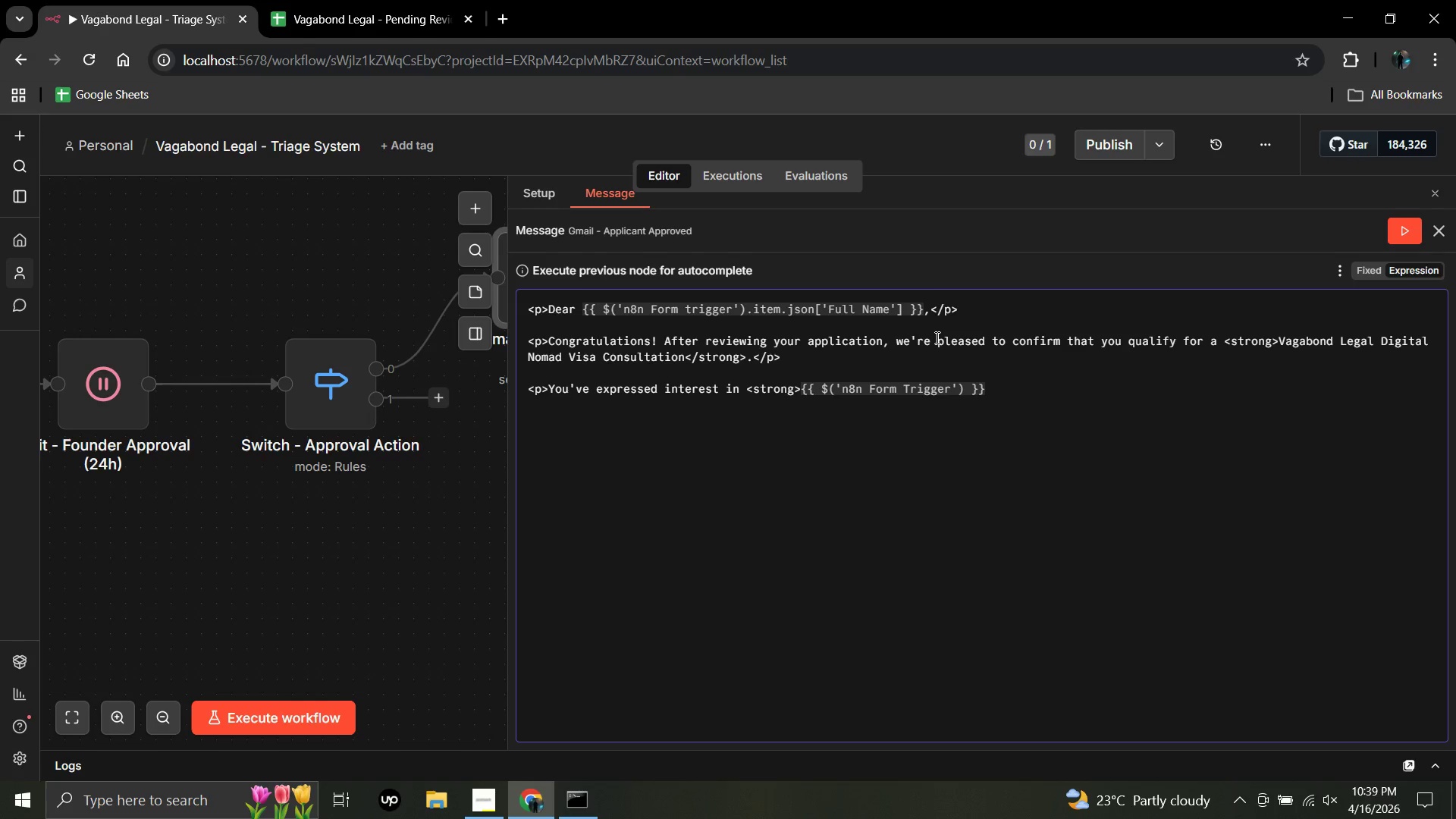 
key(ArrowLeft)
 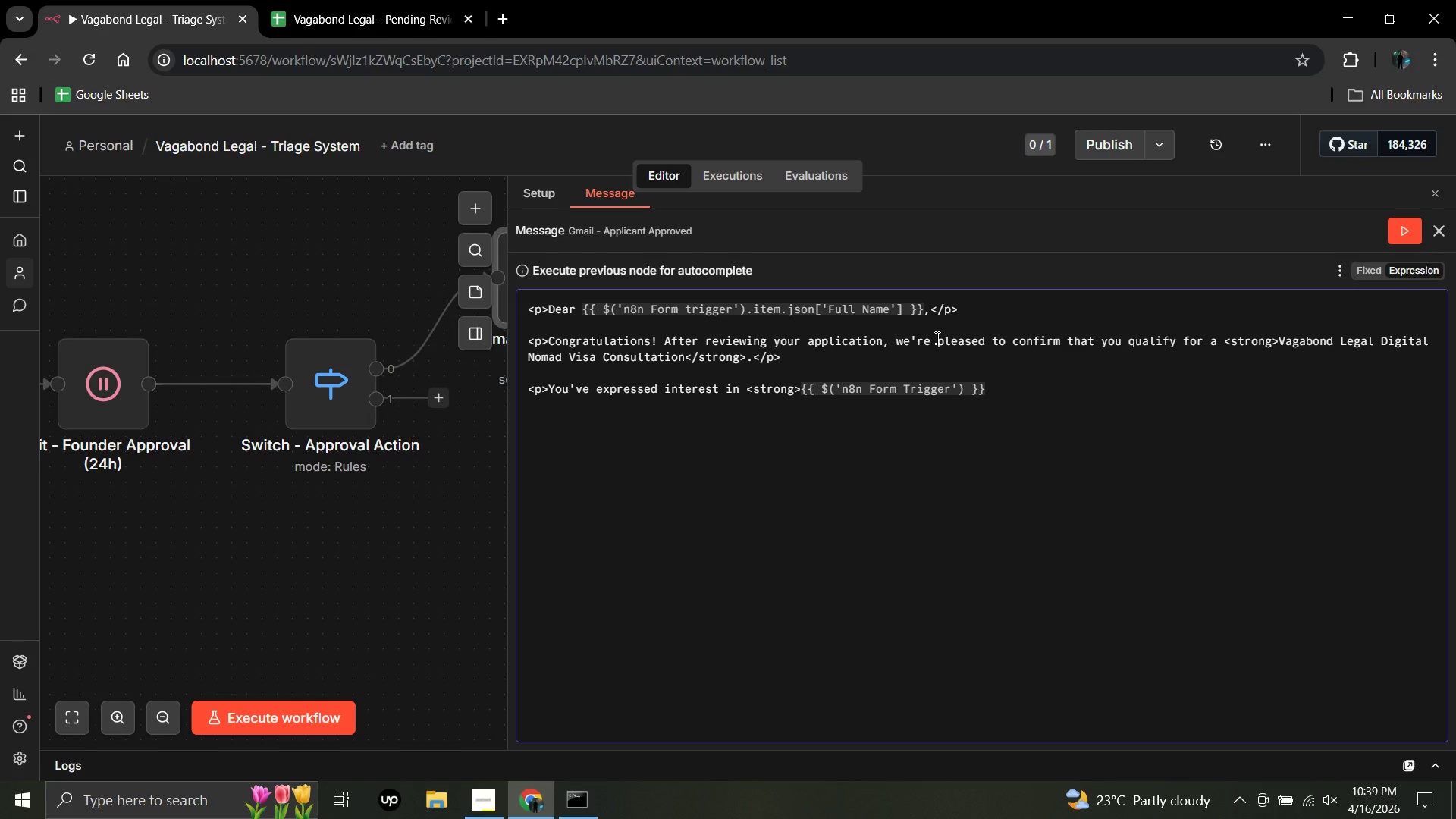 
type(.item.json[\)
key(Backspace)
type(')
 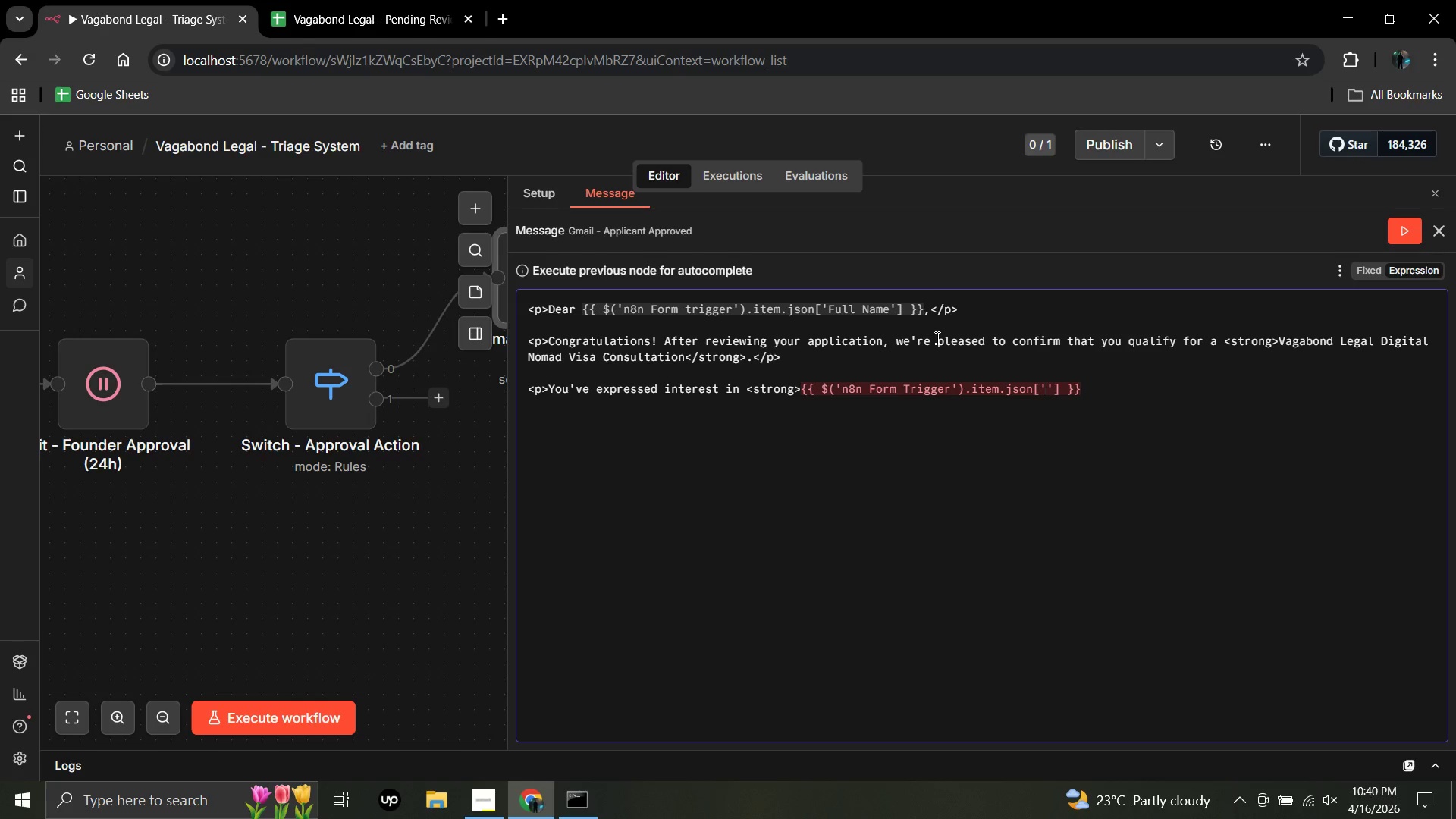 
wait(8.83)
 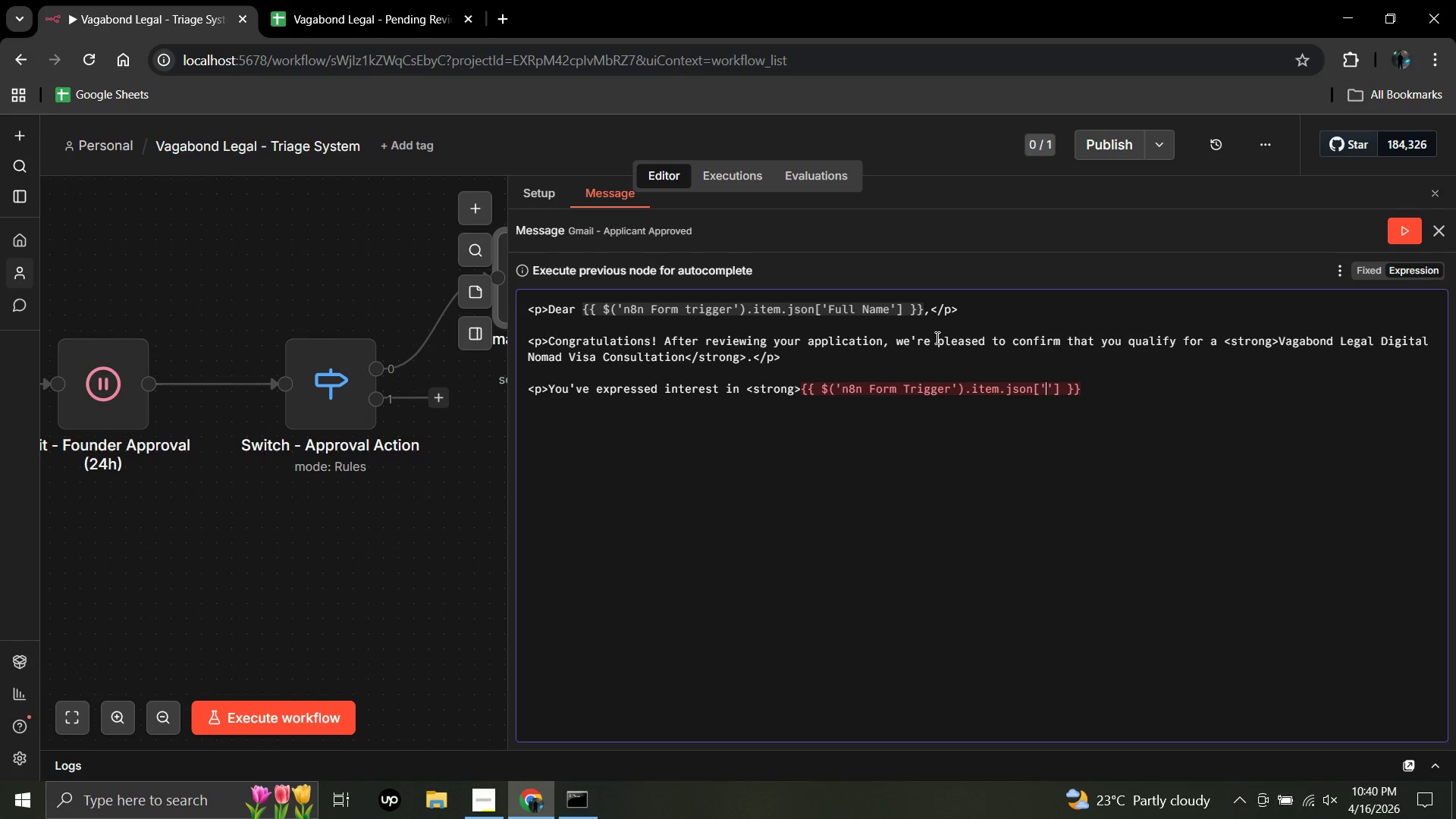 
type(County)
key(Backspace)
type(ry)
 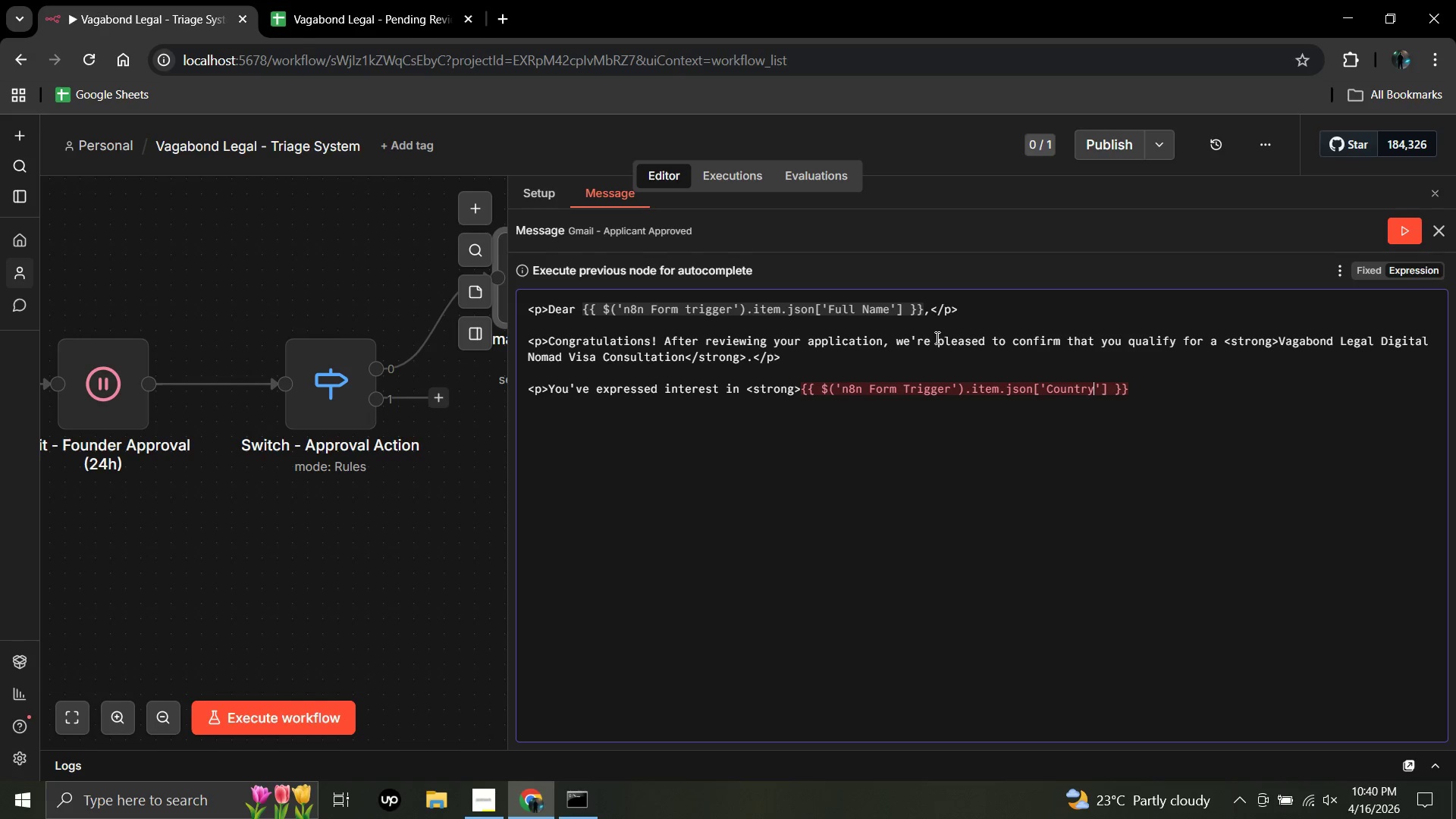 
wait(26.42)
 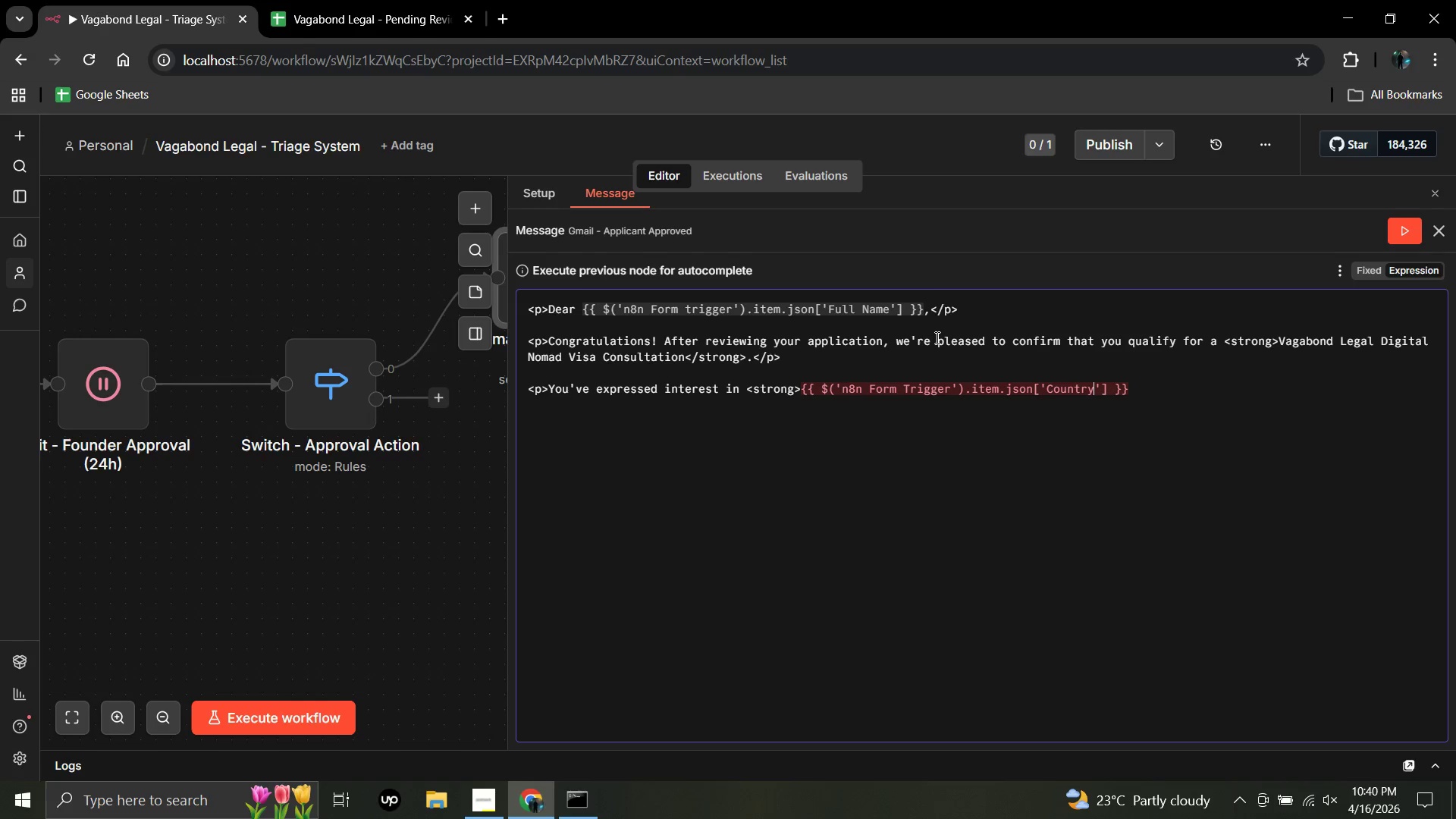 
type( of in)
key(Backspace)
key(Backspace)
type(Intrest)
 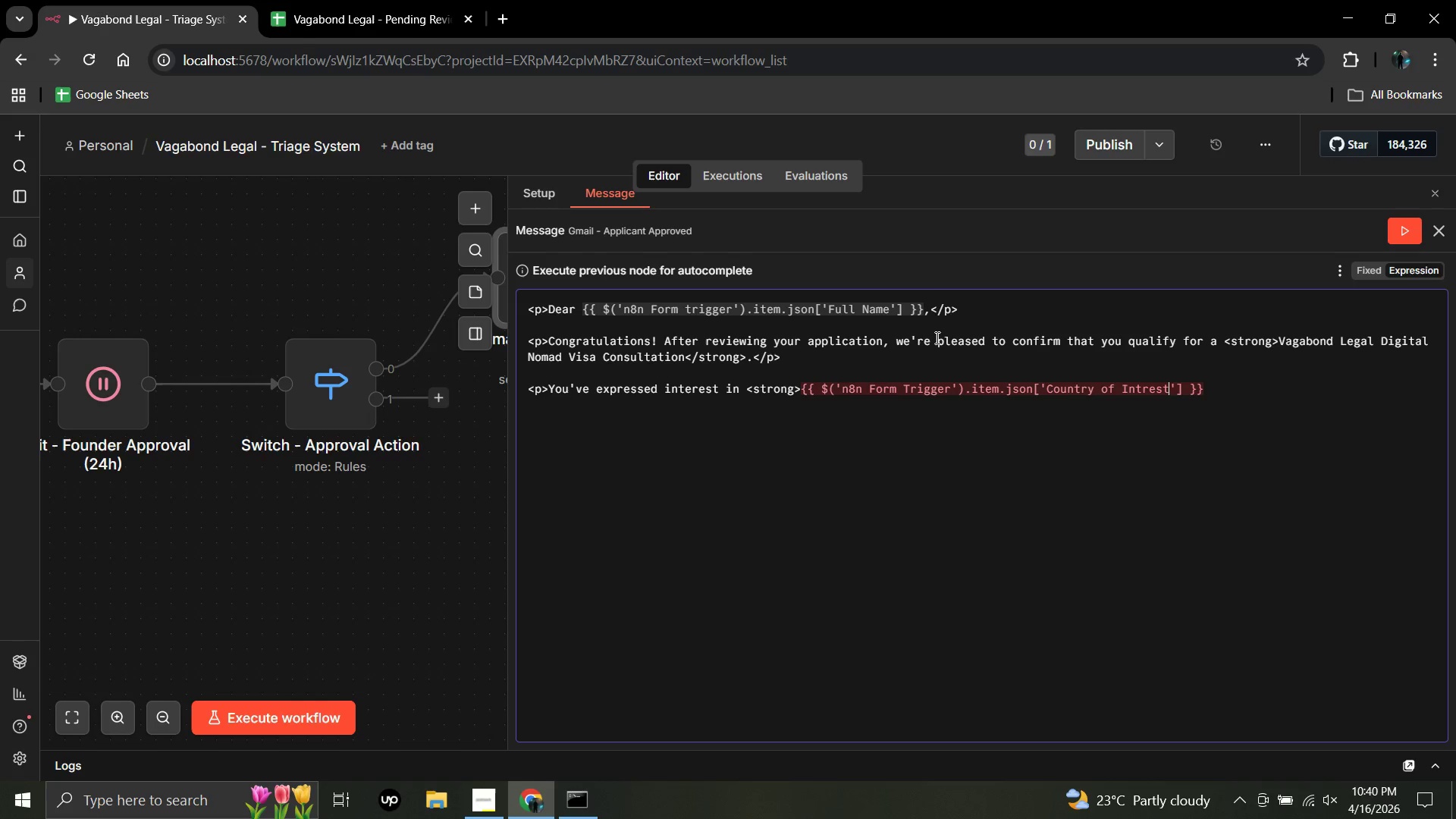 
left_click([977, 419])
 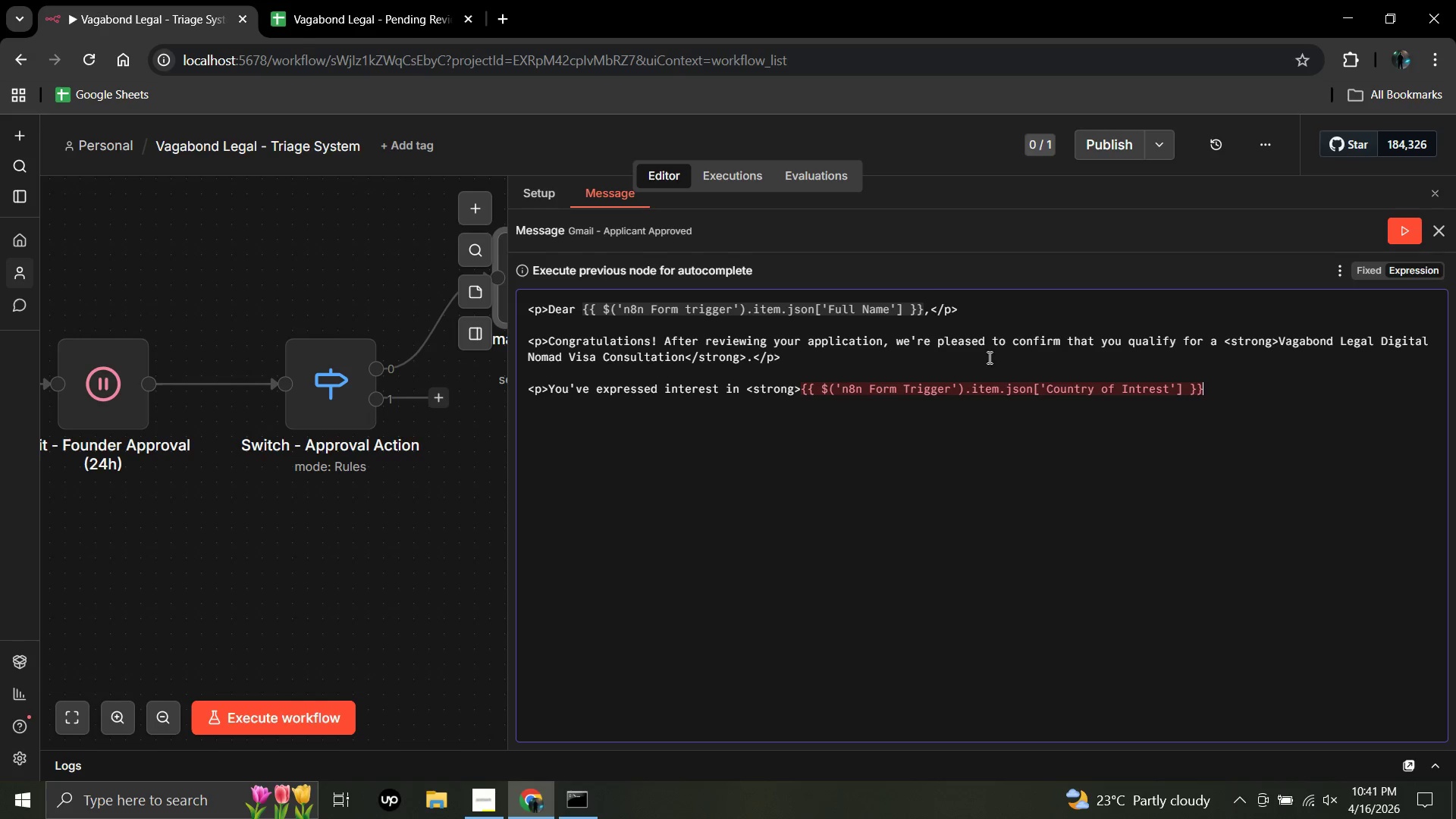 
wait(29.55)
 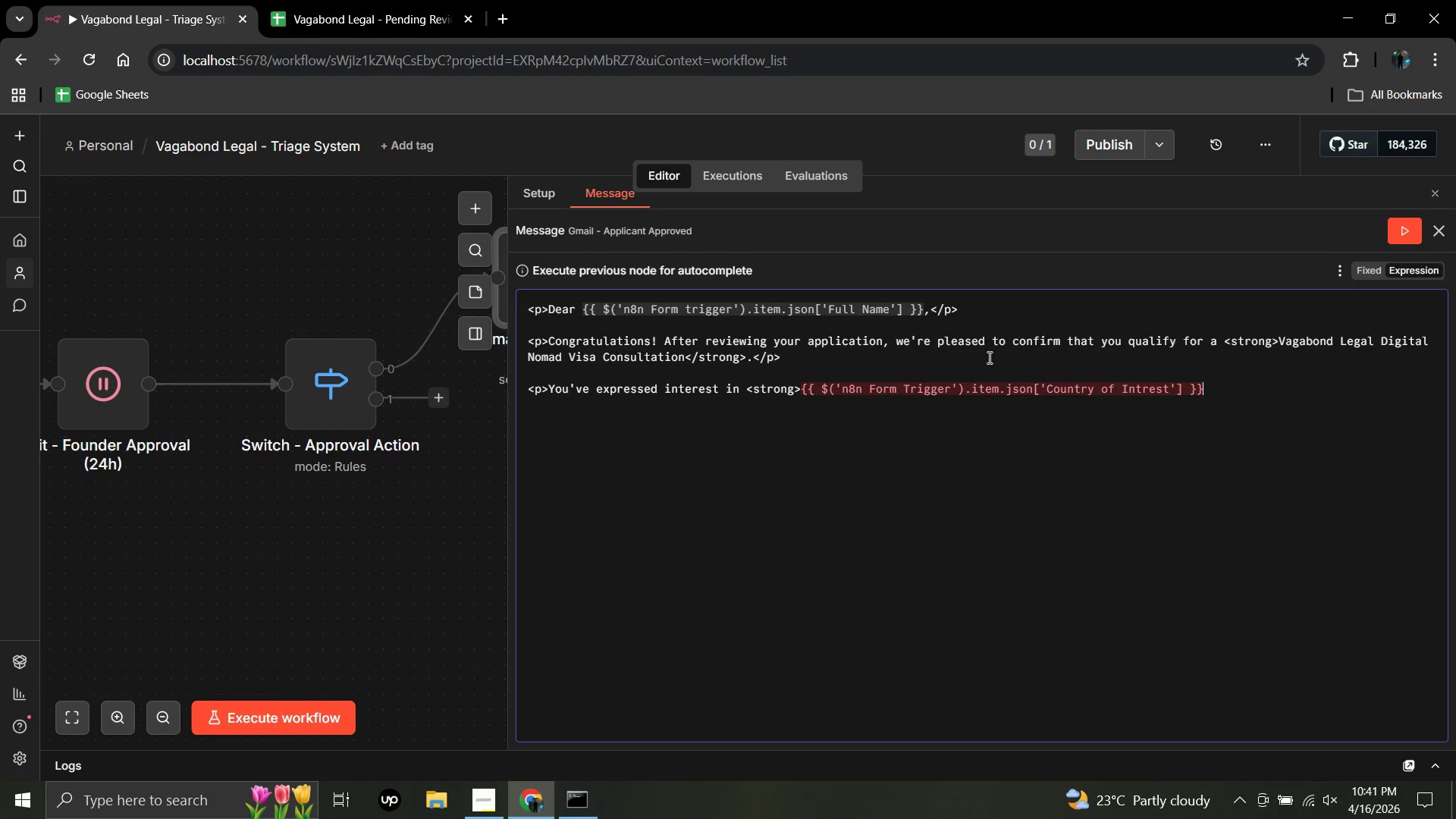 
left_click_drag(start_coordinate=[905, 310], to_coordinate=[604, 307])
 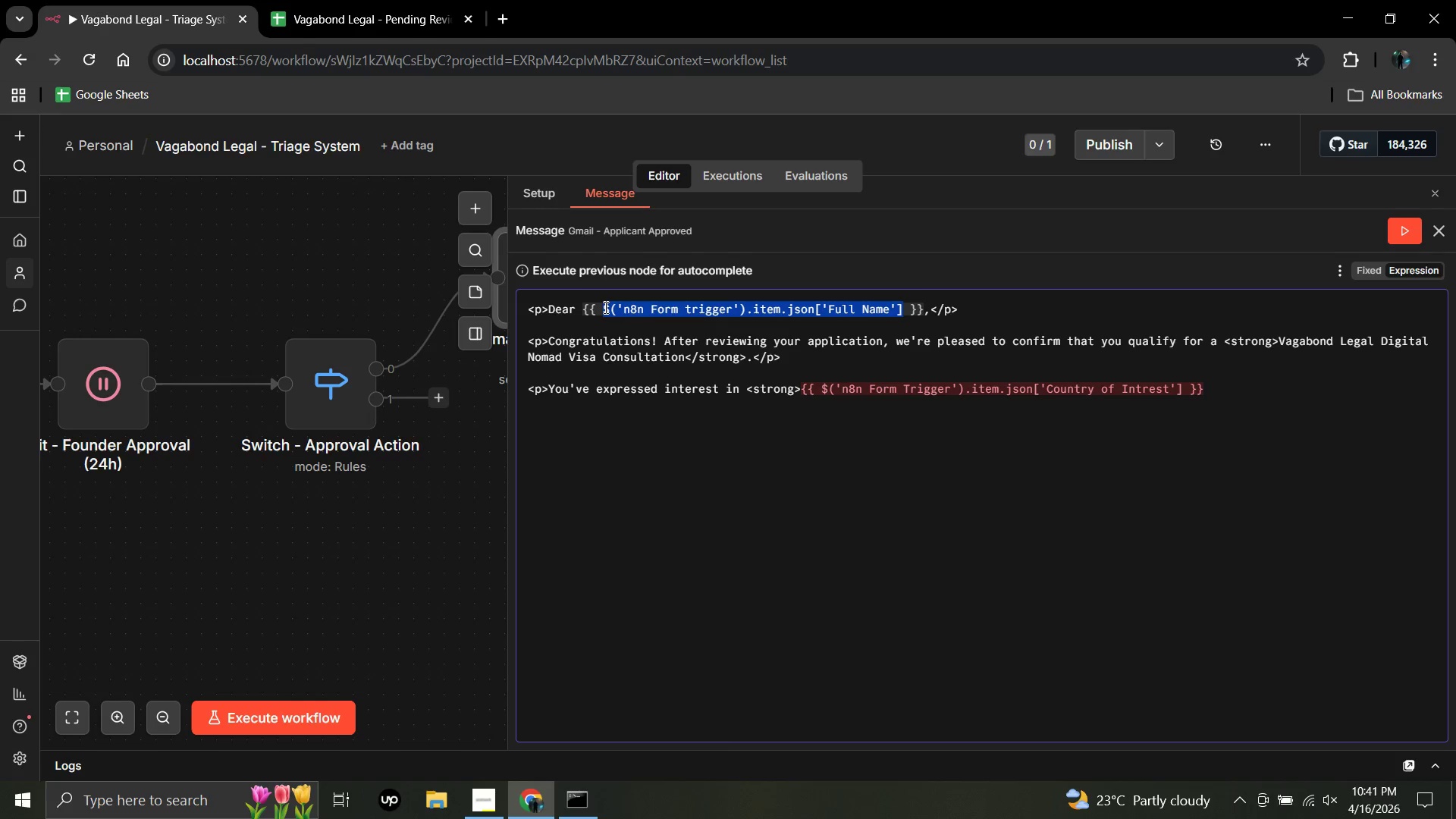 
right_click([604, 307])
 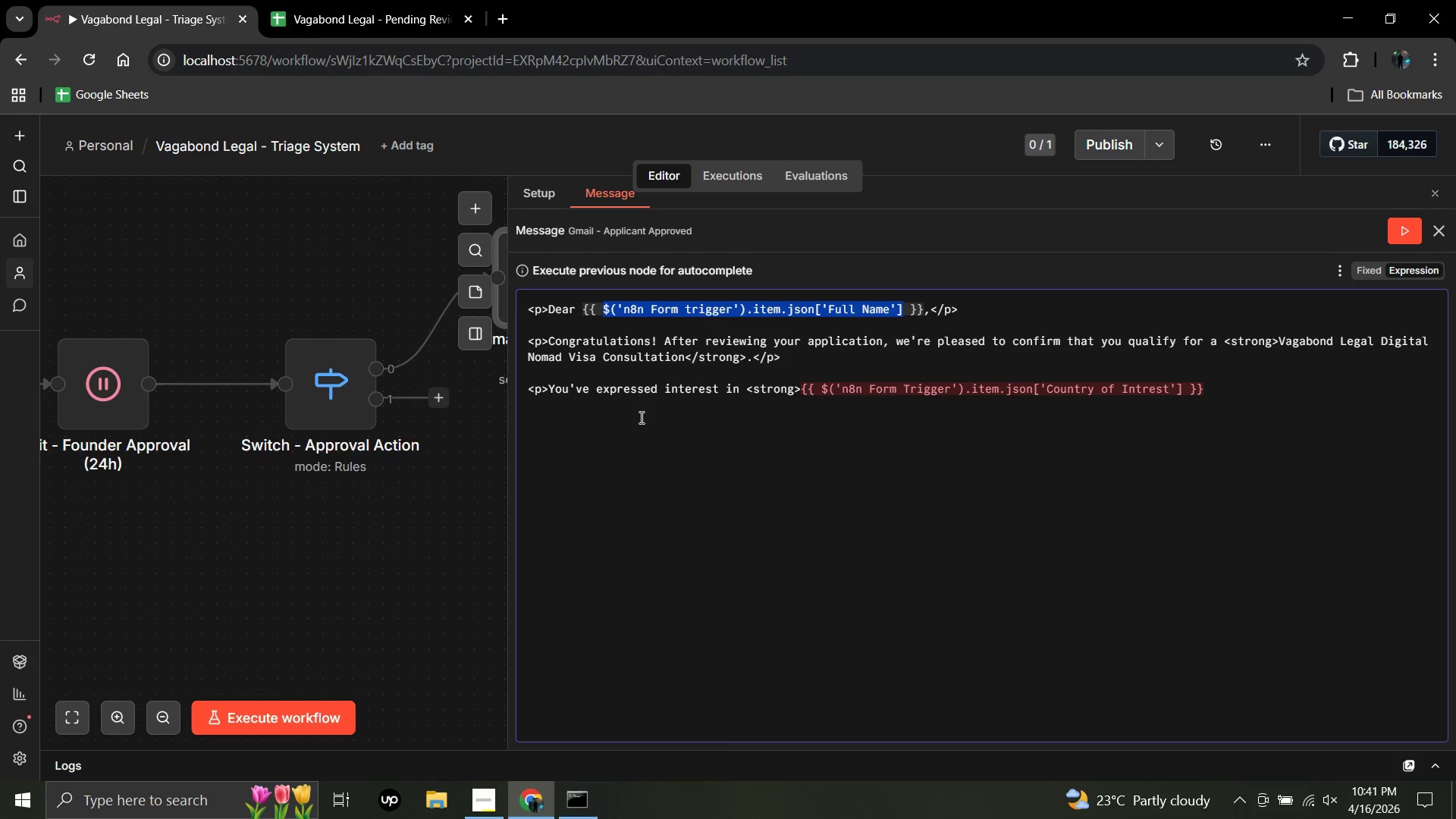 
double_click([598, 435])
 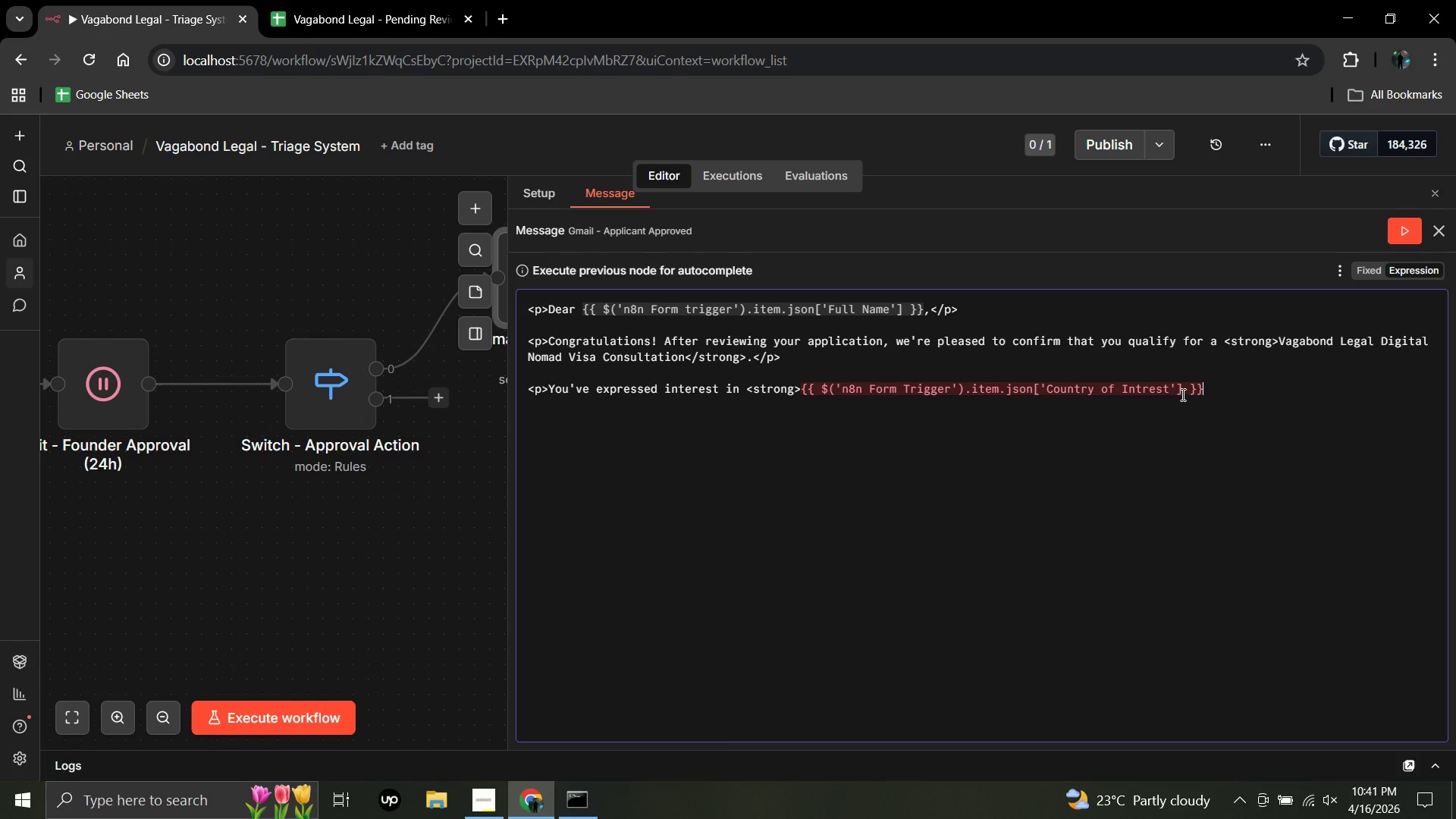 
left_click_drag(start_coordinate=[1181, 392], to_coordinate=[821, 384])
 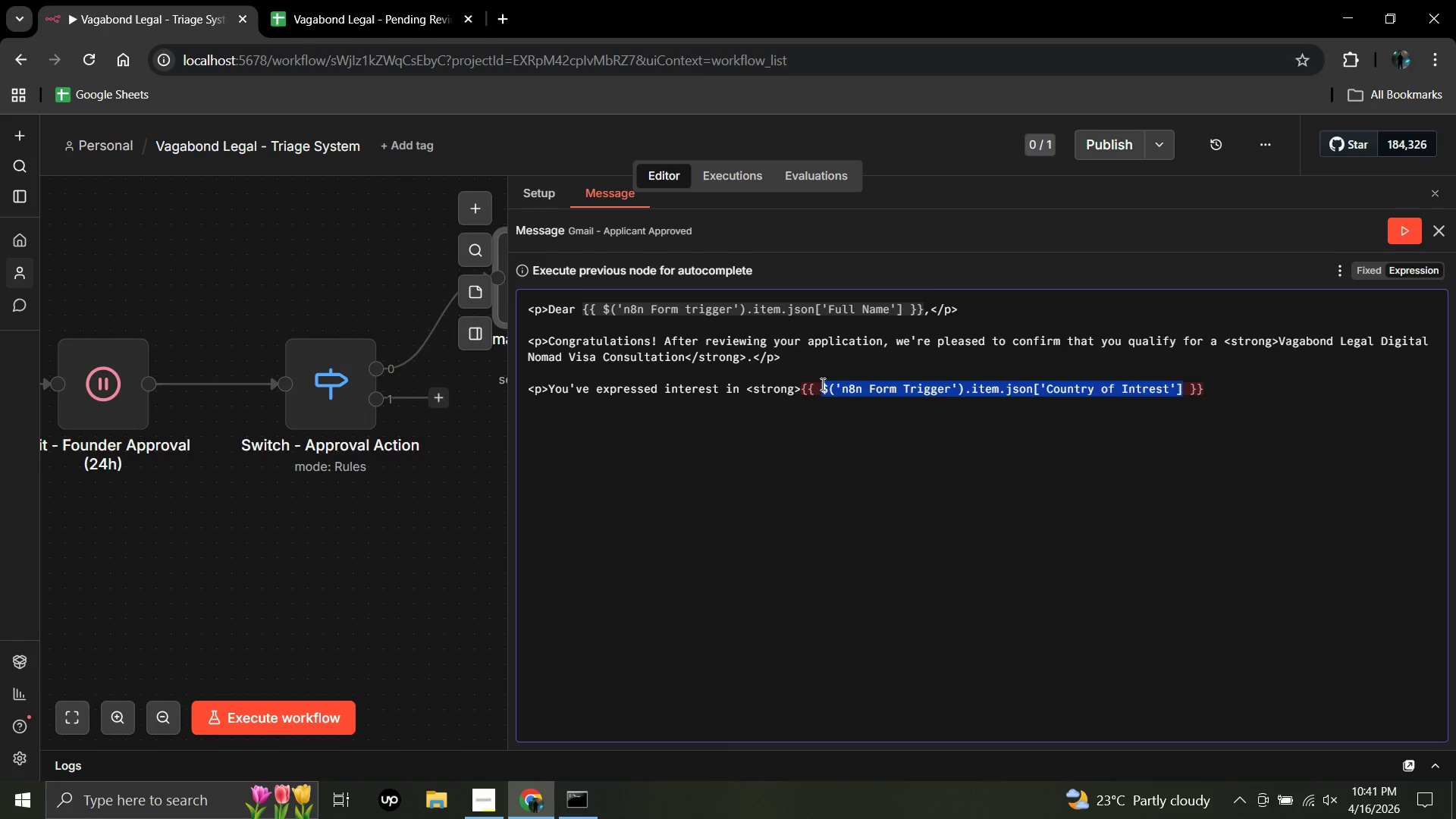 
key(Control+V)
 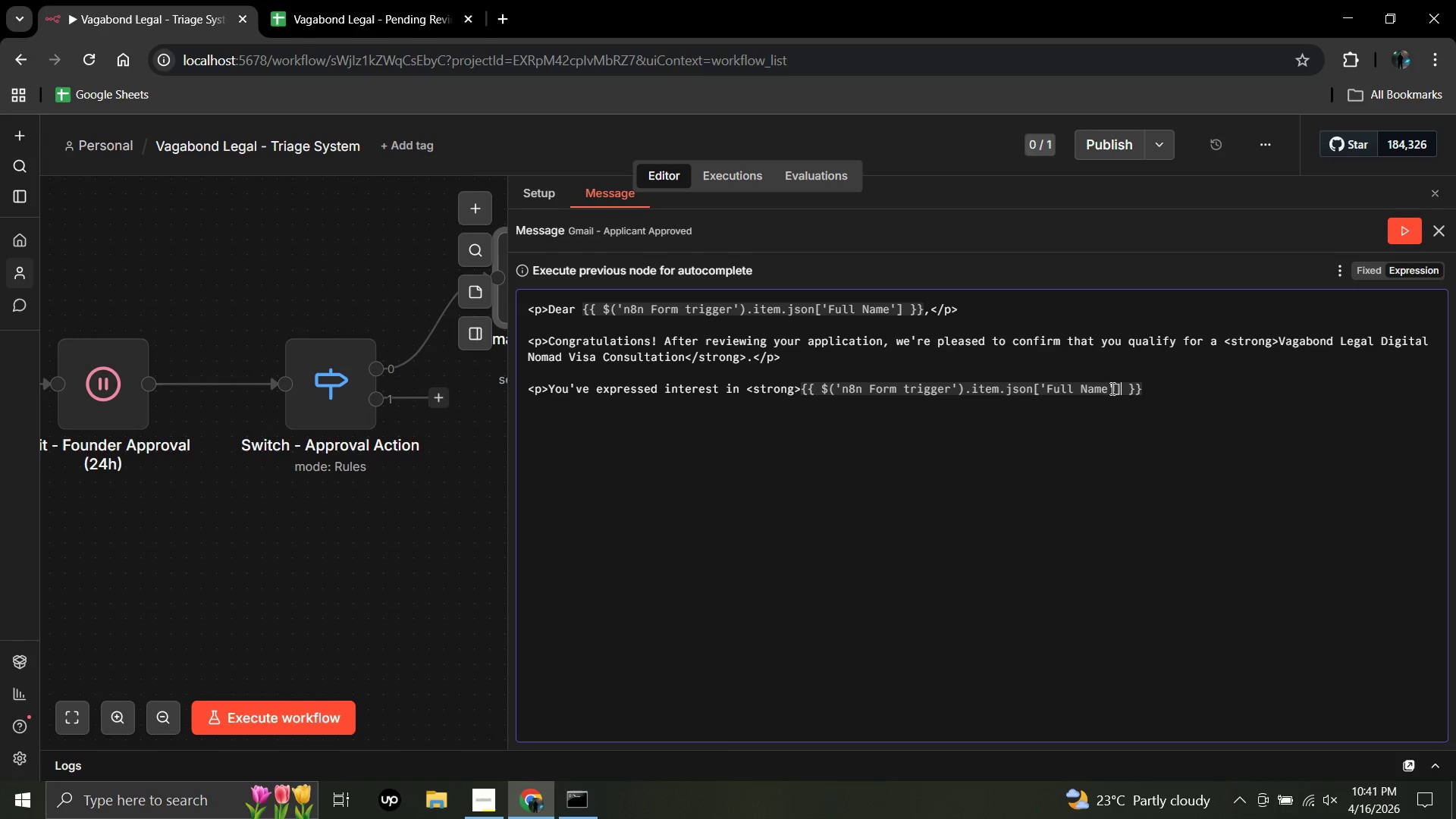 
left_click([1108, 388])
 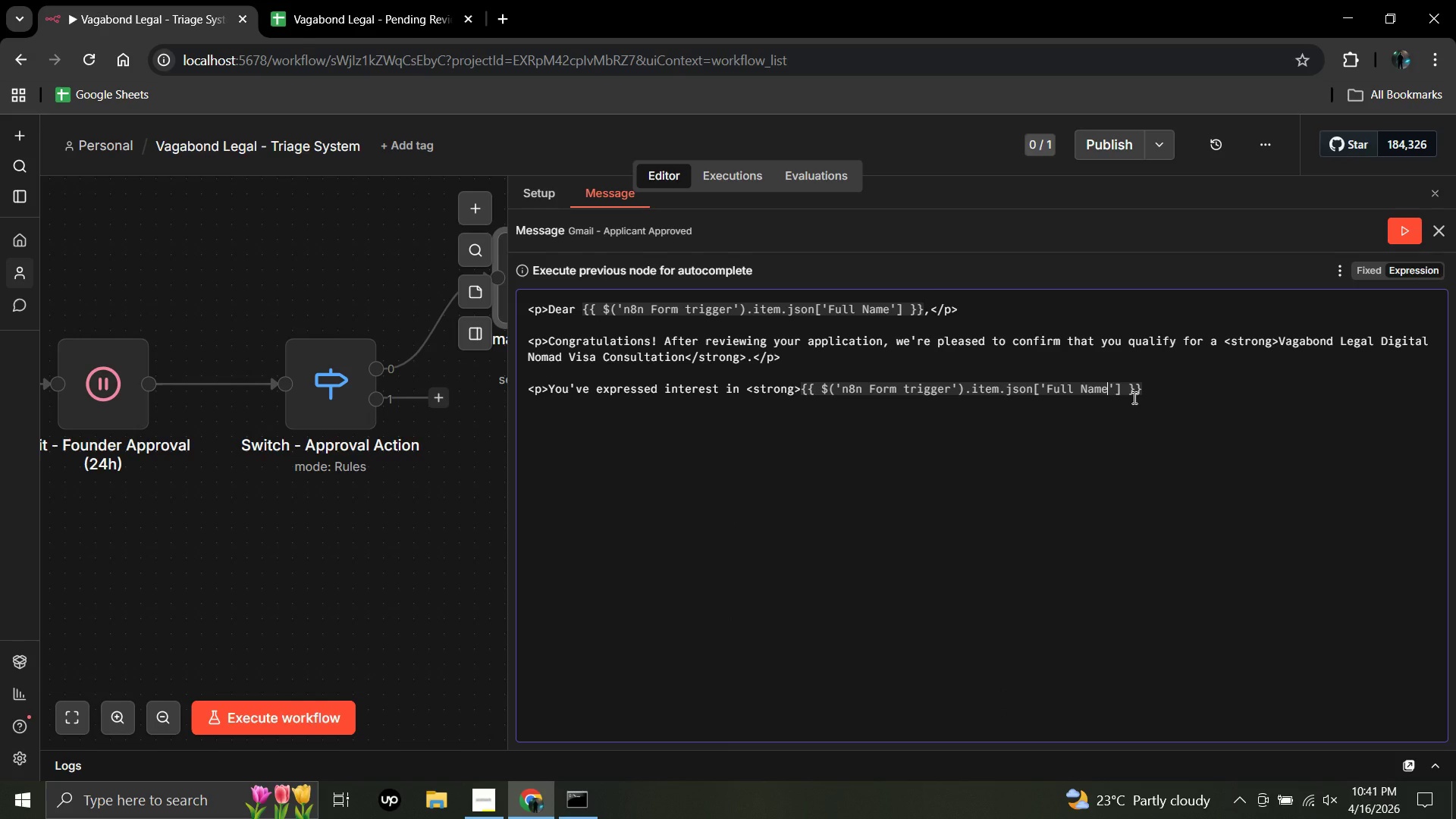 
key(Backspace)
key(Backspace)
key(Backspace)
key(Backspace)
key(Backspace)
key(Backspace)
key(Backspace)
key(Backspace)
key(Backspace)
type(County)
key(Backspace)
type(ry of Interest)
 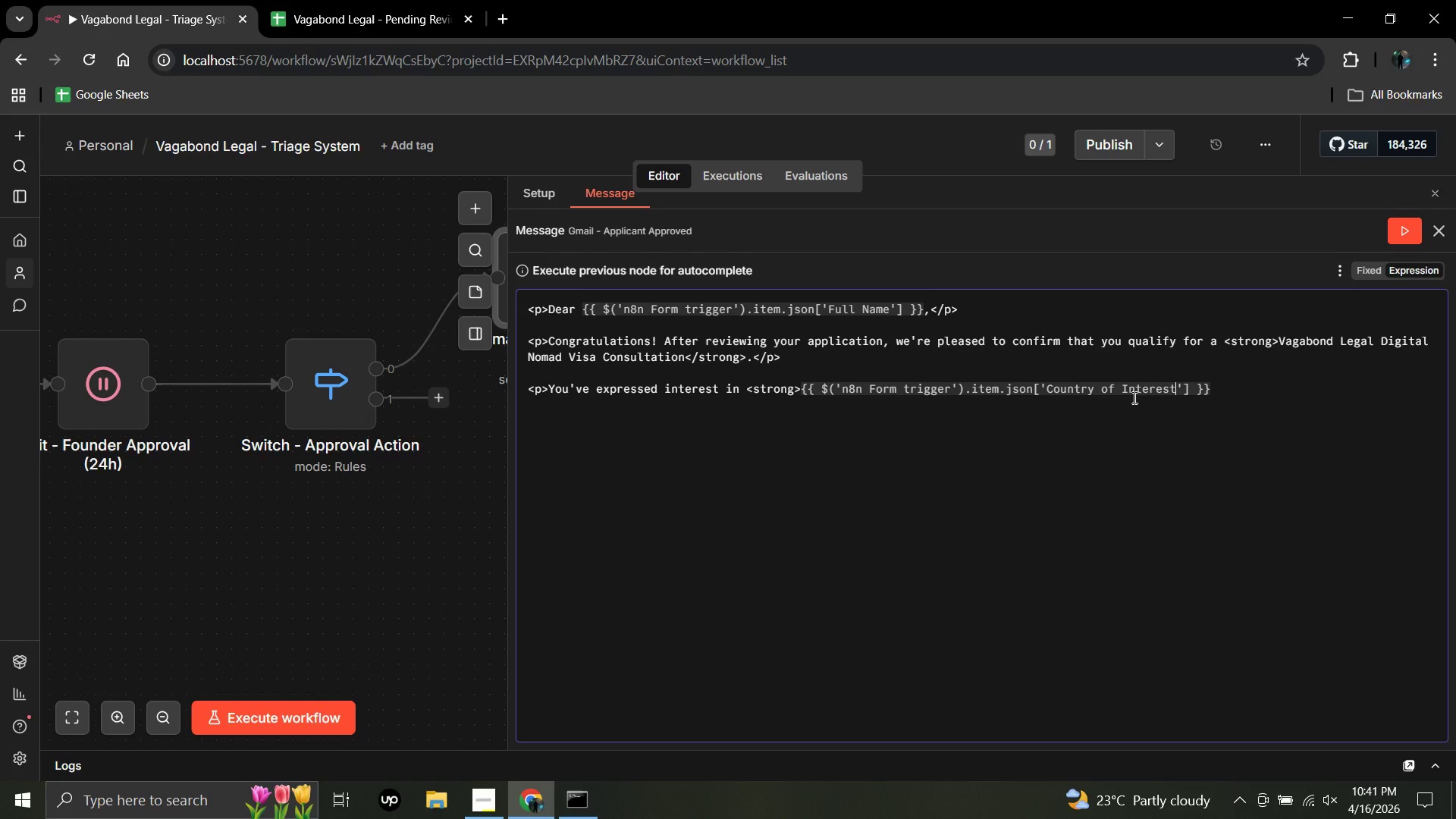 
left_click([1228, 391])
 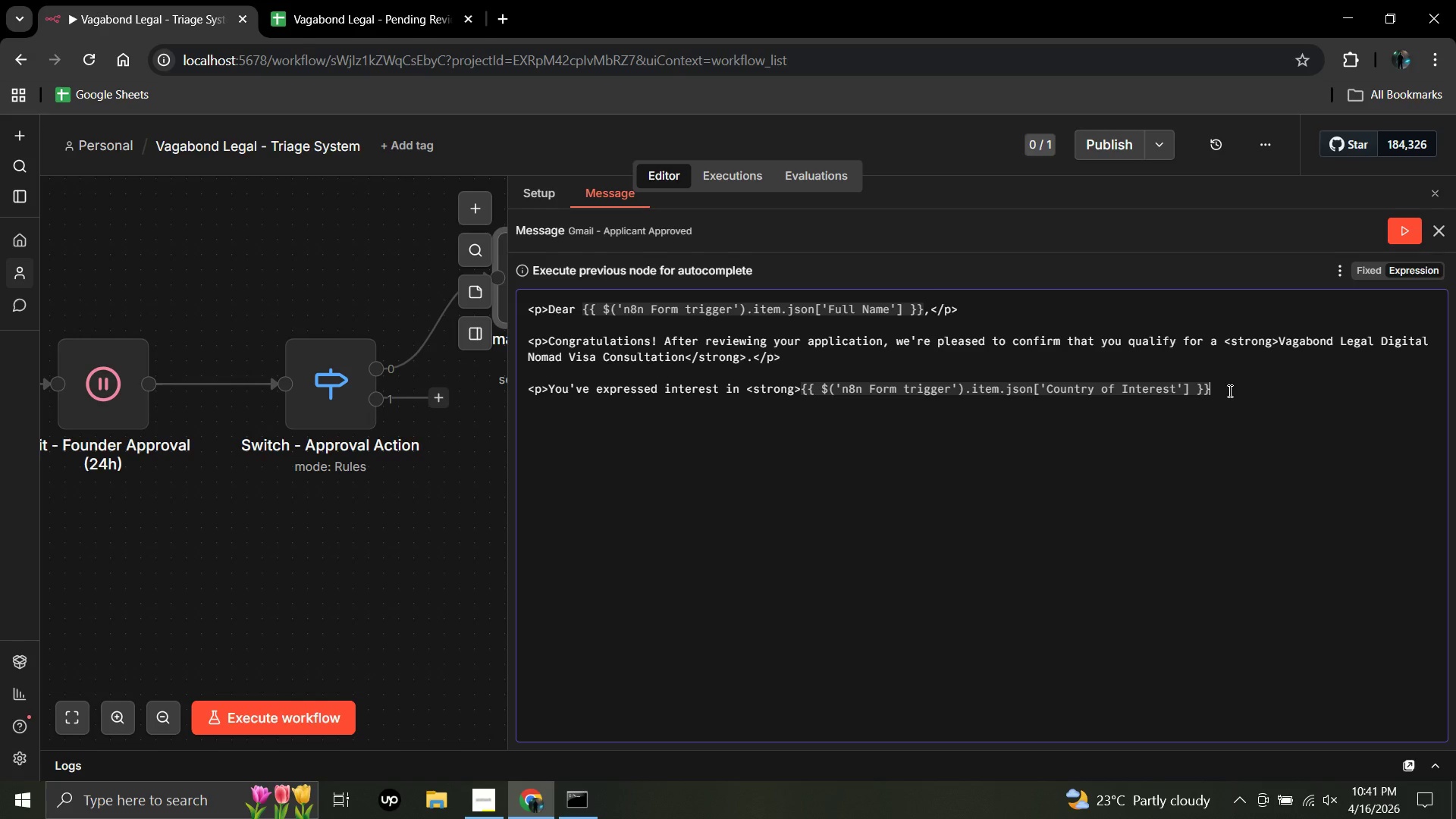 
wait(7.42)
 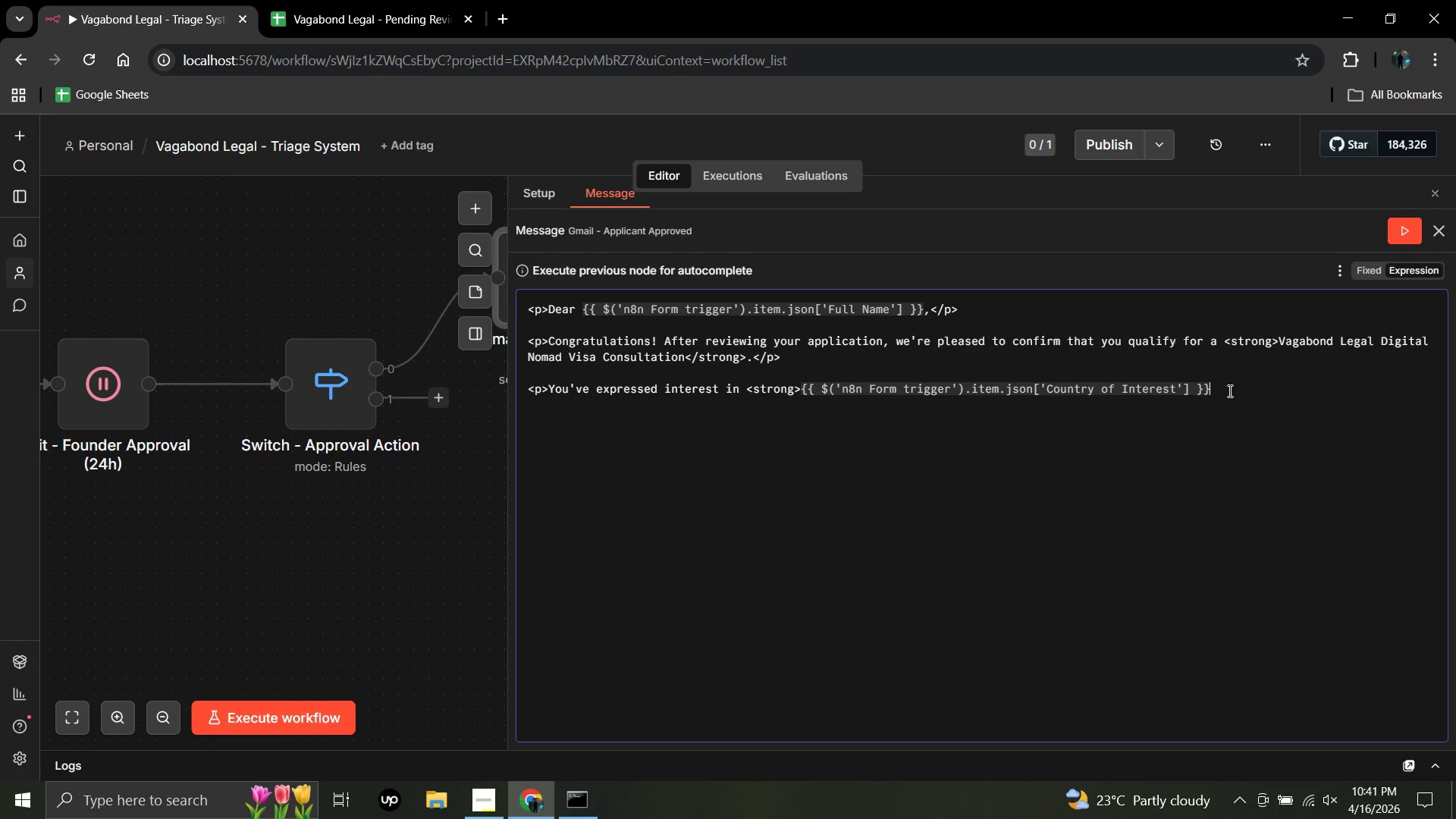 
type(</strong)
 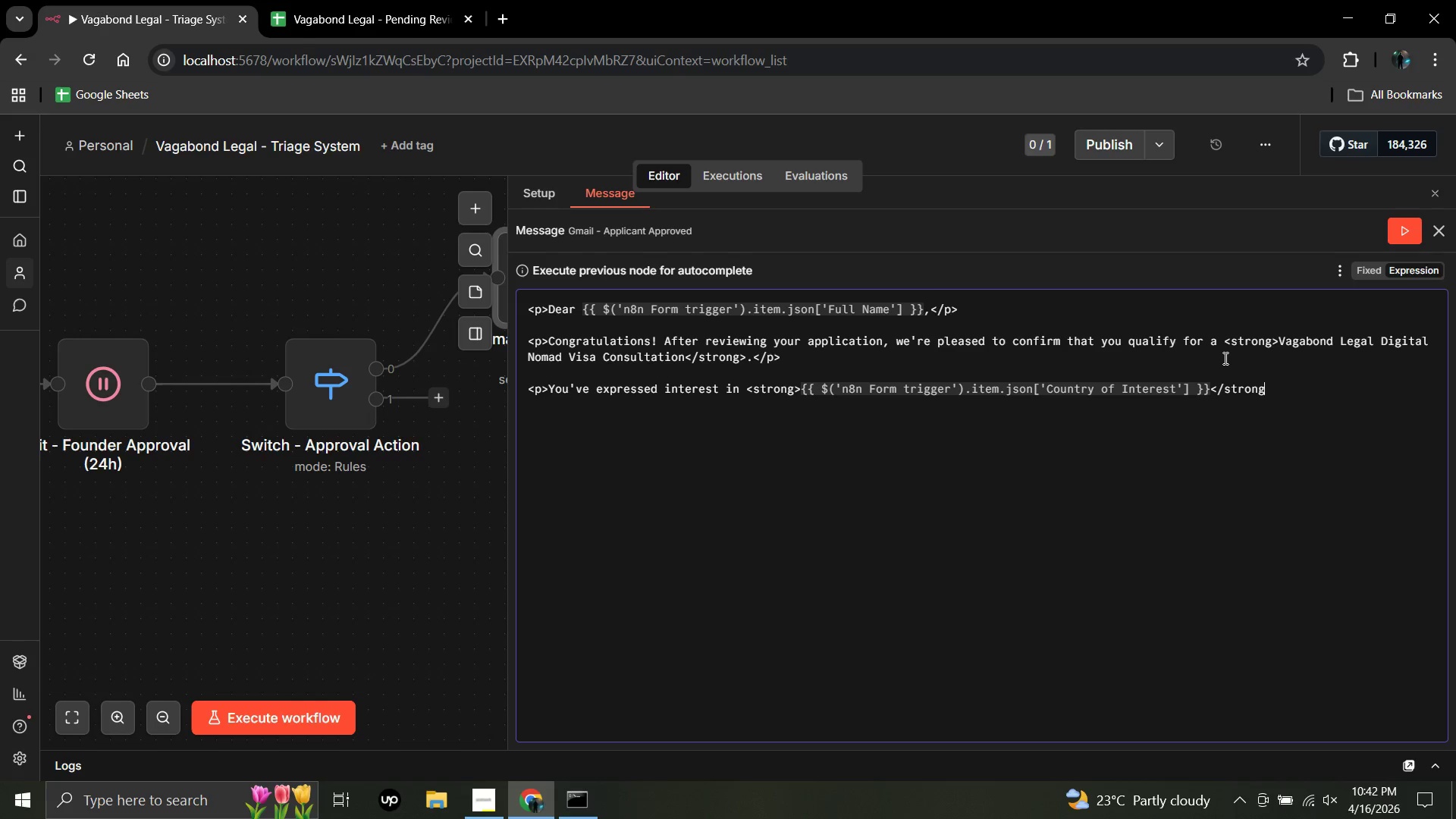 
type(> =)
key(Backspace)
type(- a great choice.out)
key(Backspace)
key(Backspace)
key(Backspace)
type(Out)
key(Backspace)
type(r special)
 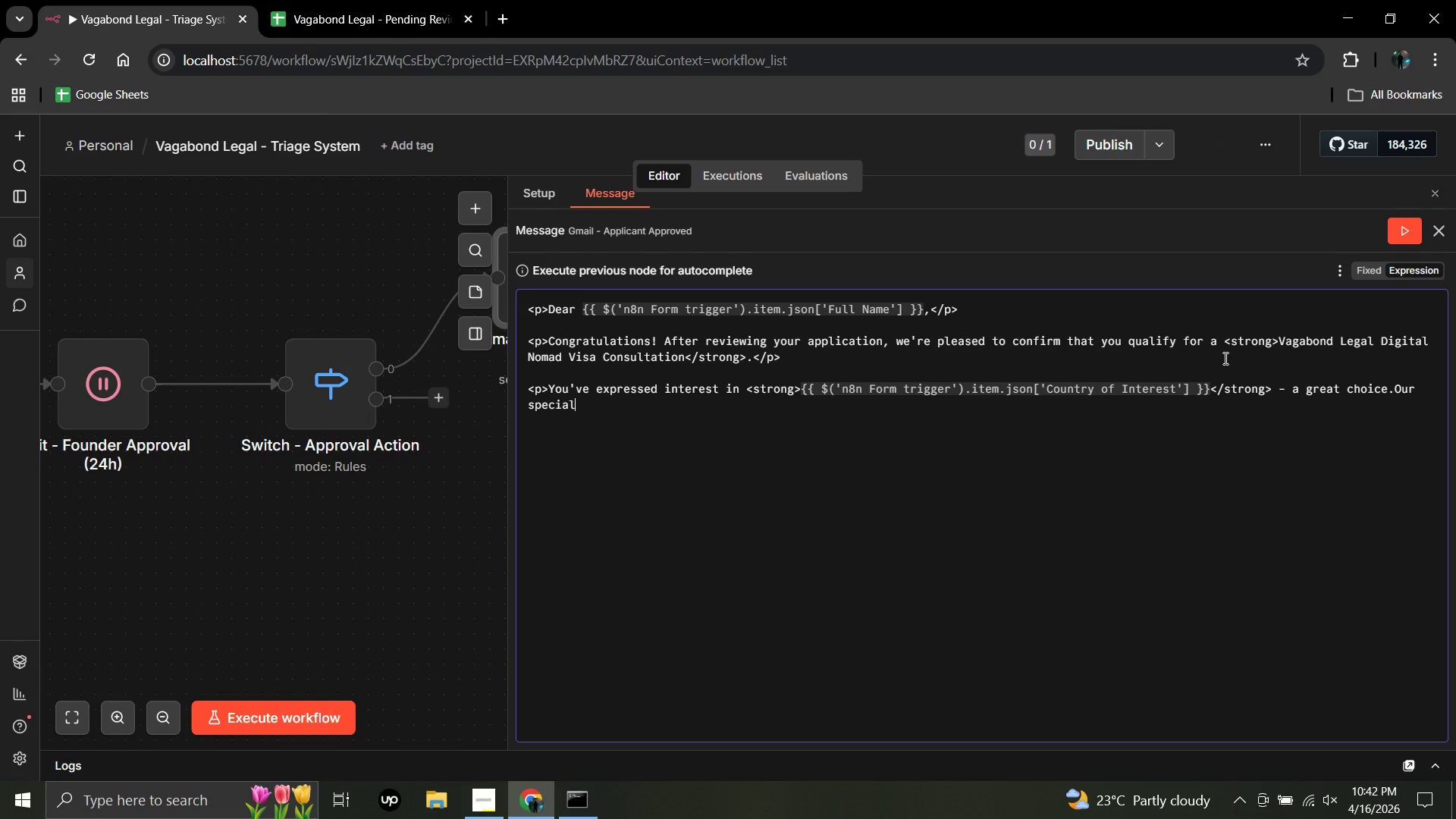 
type(ists are ready to walk you)
 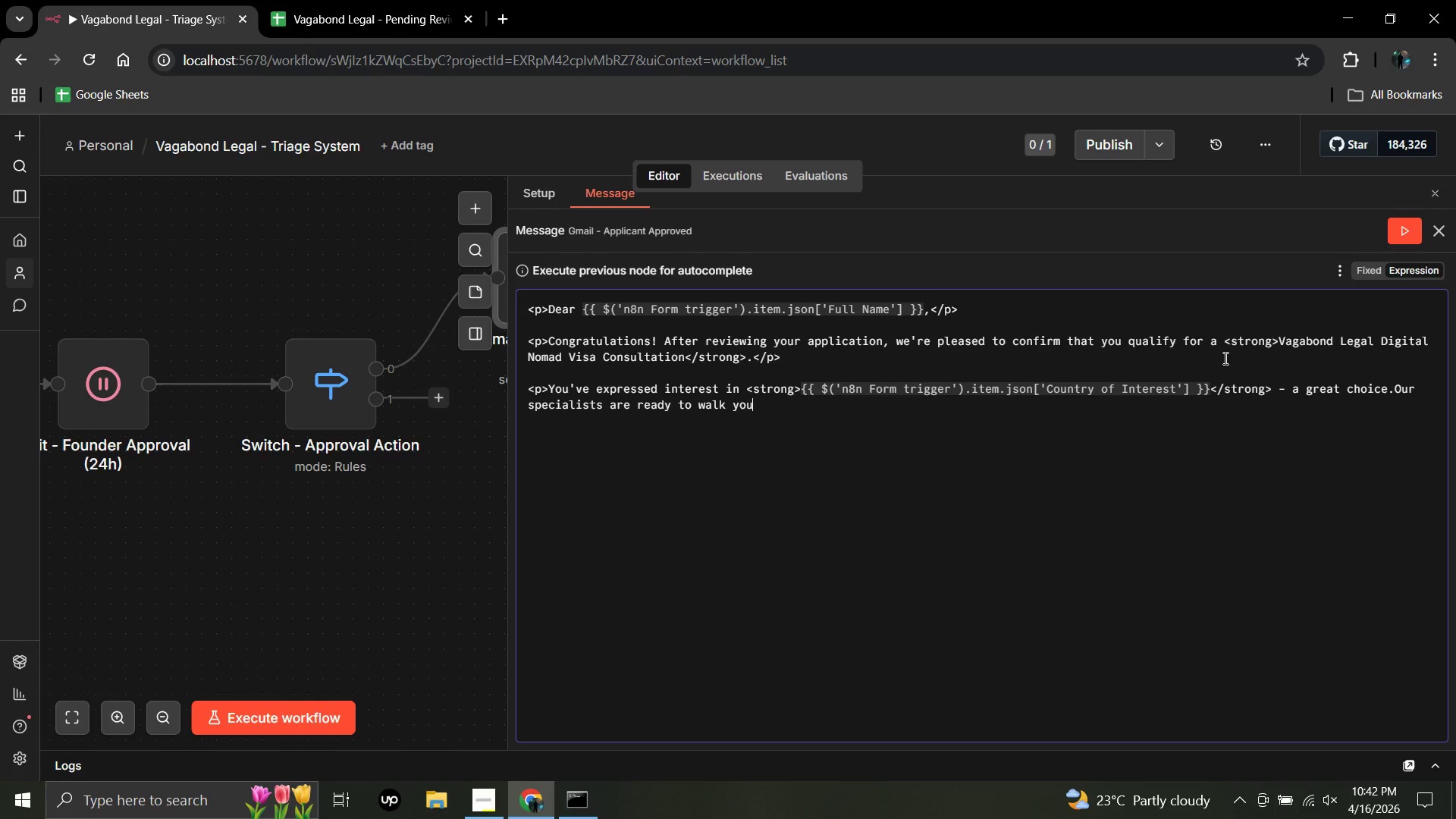 
wait(9.53)
 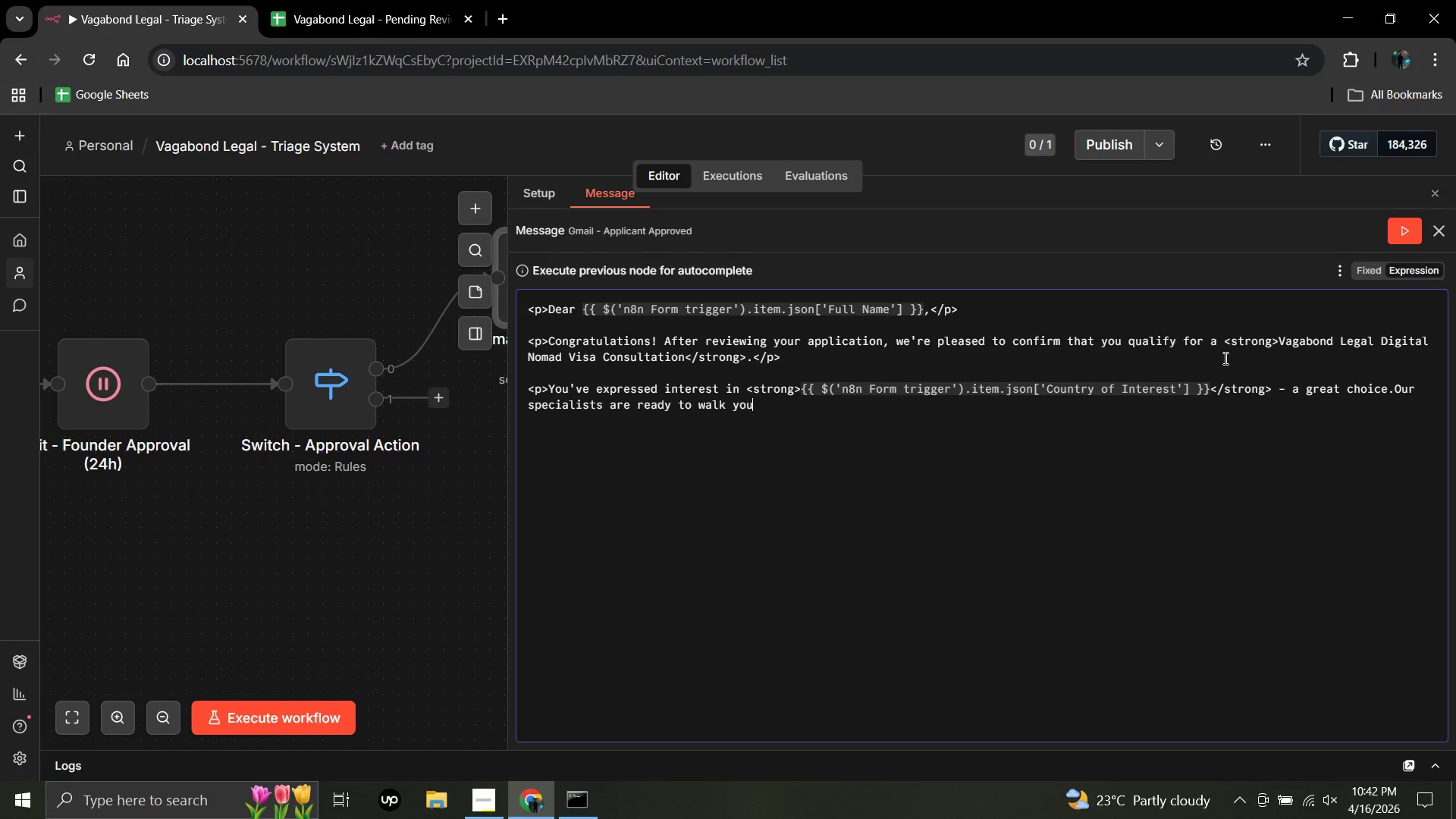 
type( through the exact visa pathway fo )
key(Backspace)
type(r o)
key(Backspace)
type(your situation.</p>)
 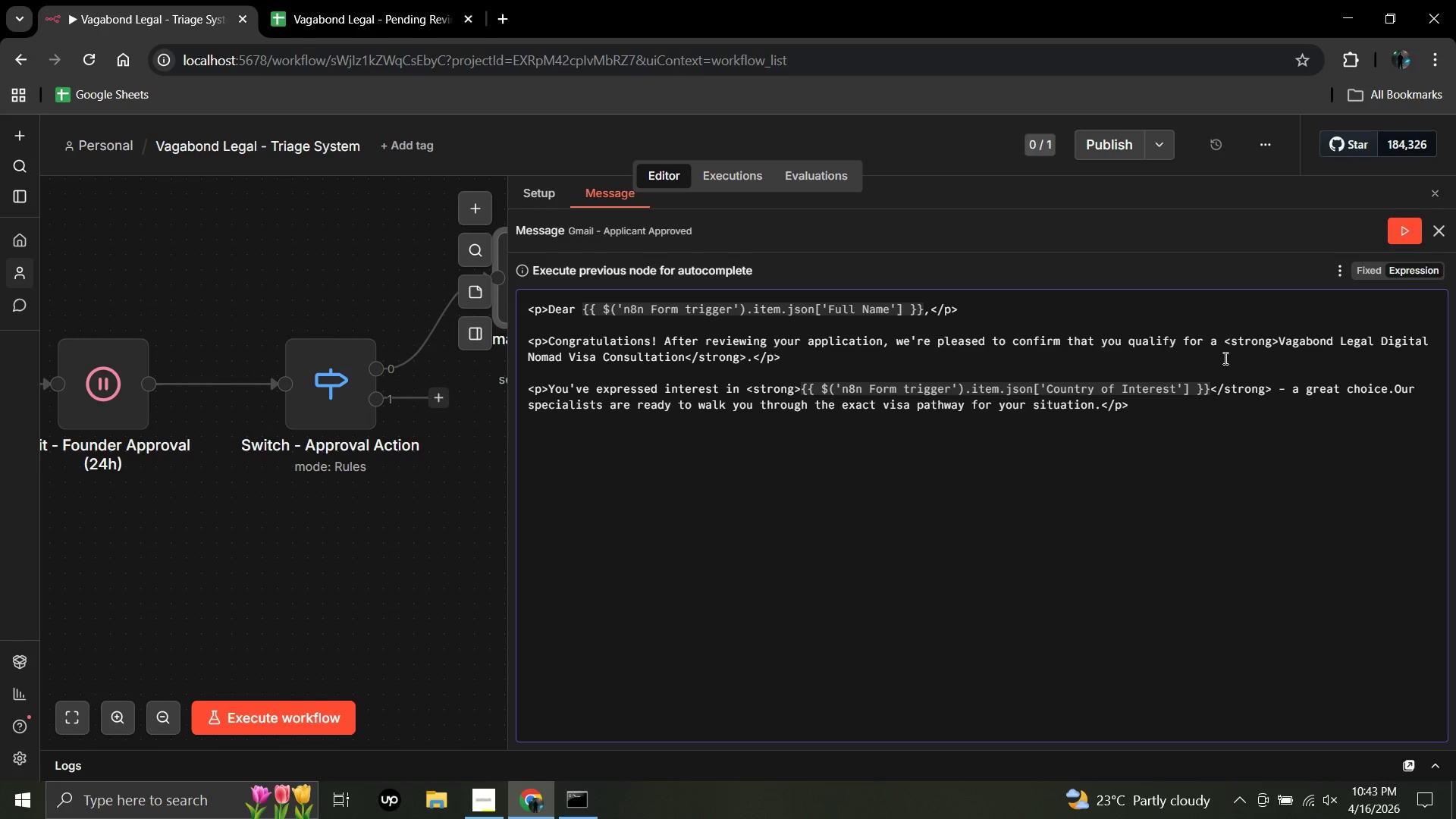 
wait(6.12)
 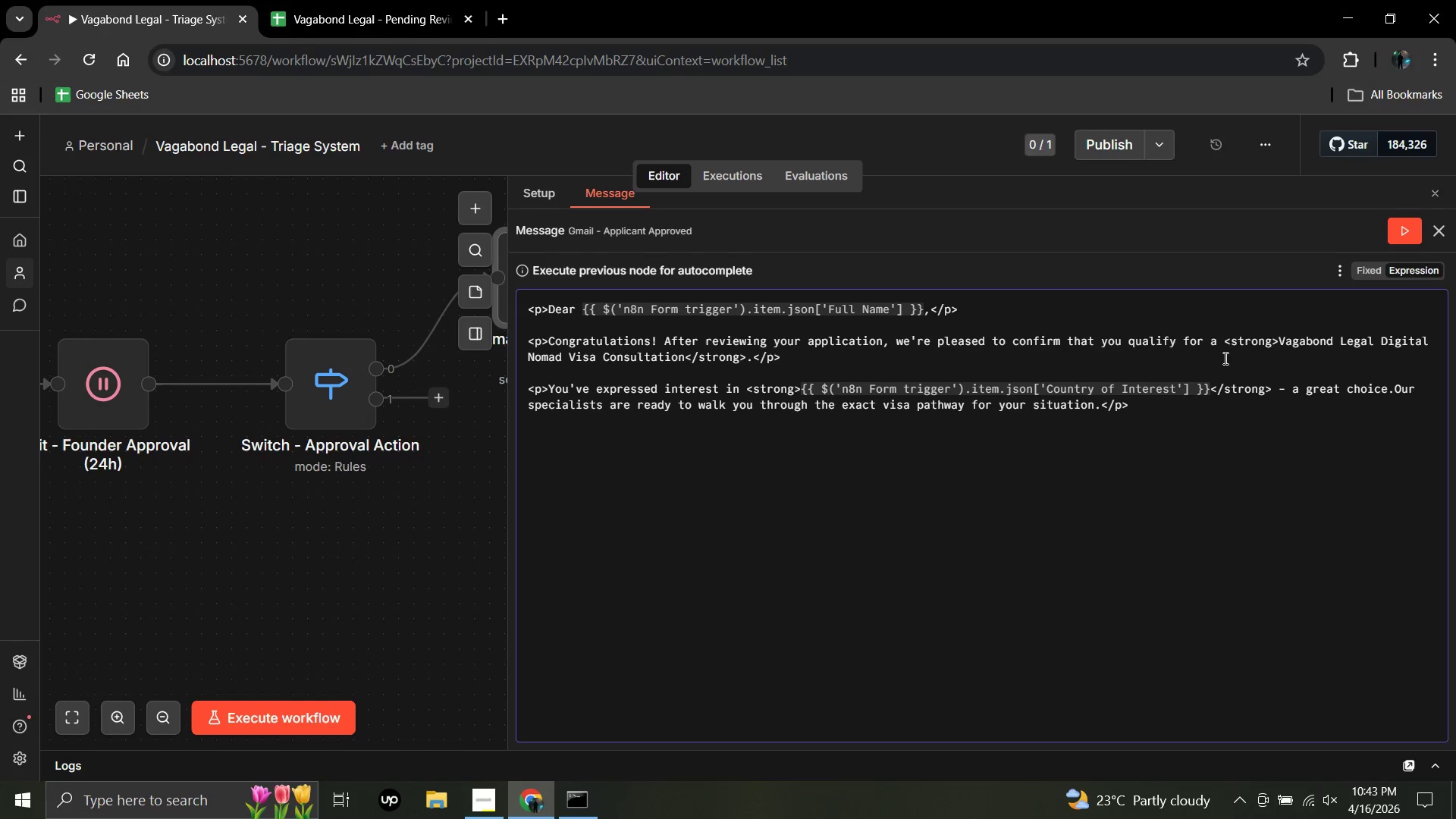 
key(Enter)
 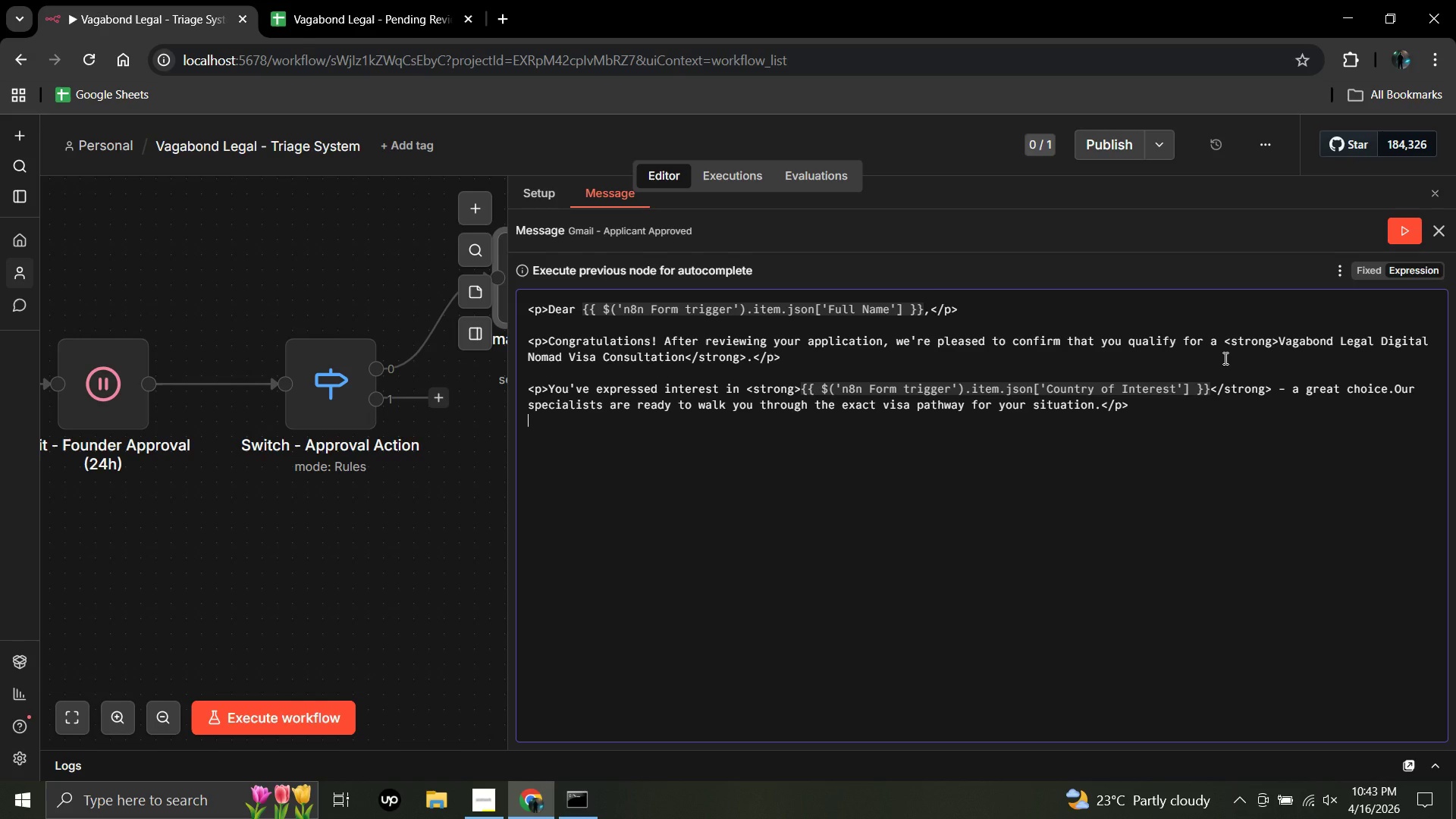 
key(Enter)
 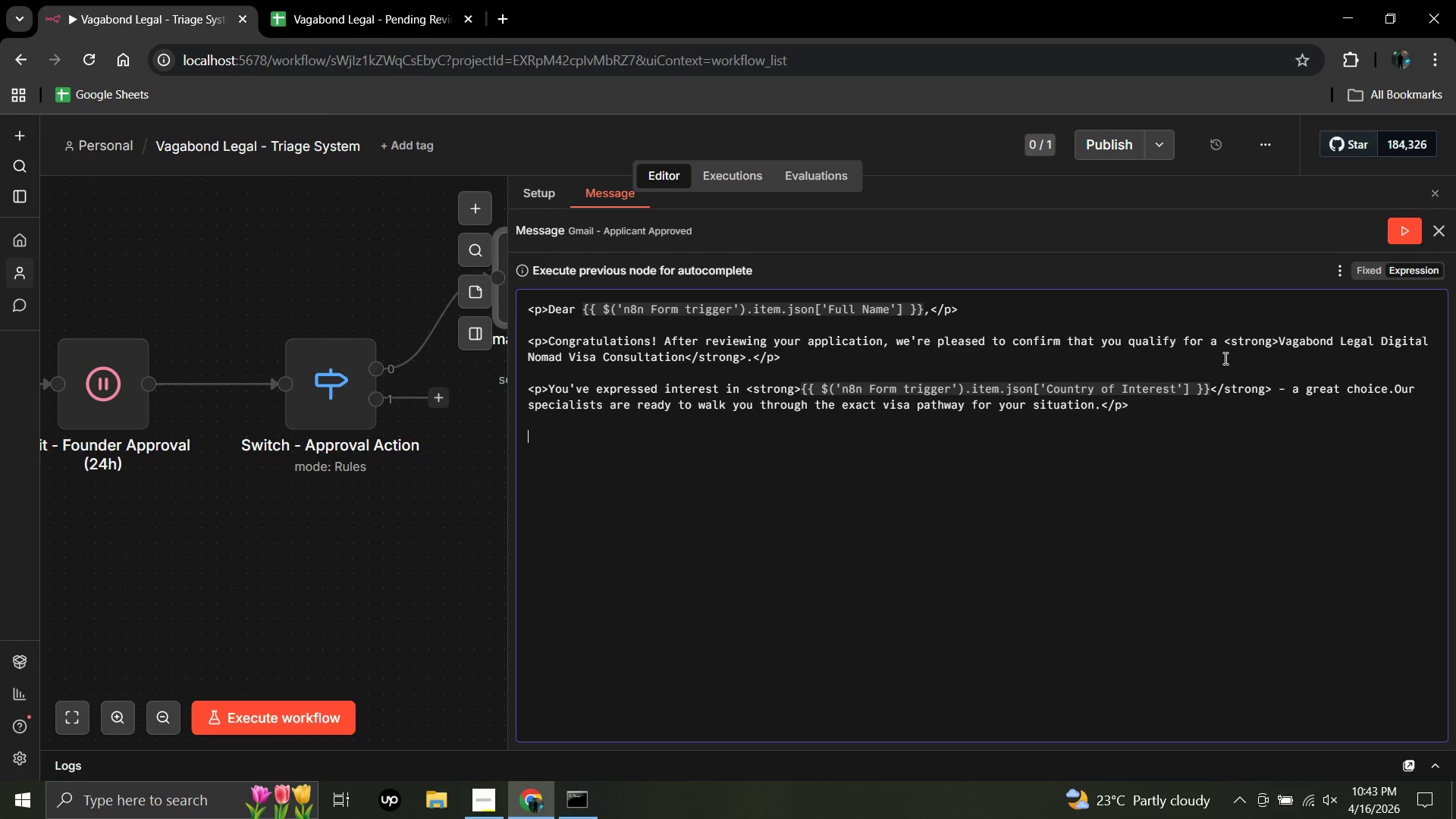 
type(<h3>)
 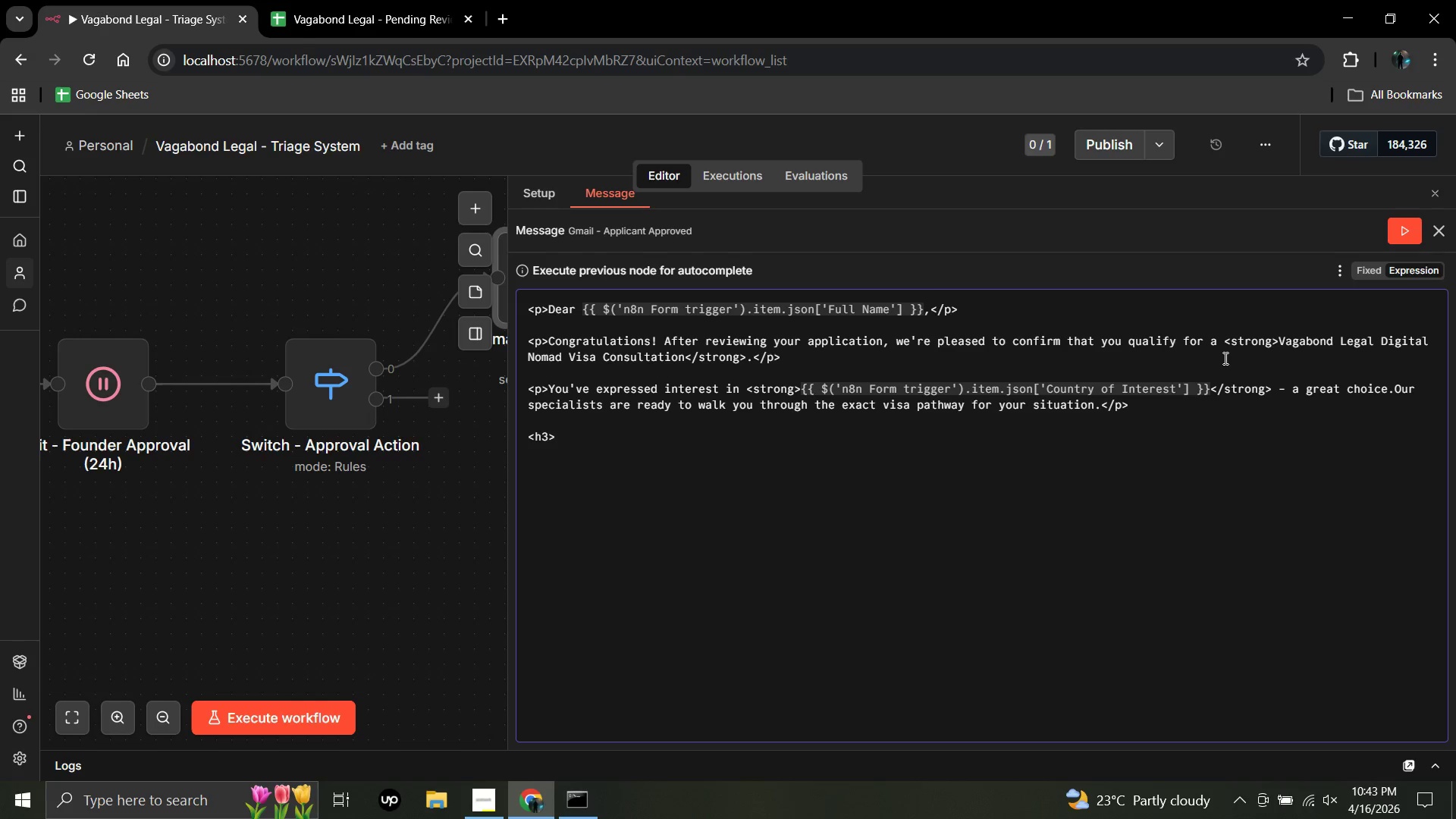 
right_click([572, 440])
 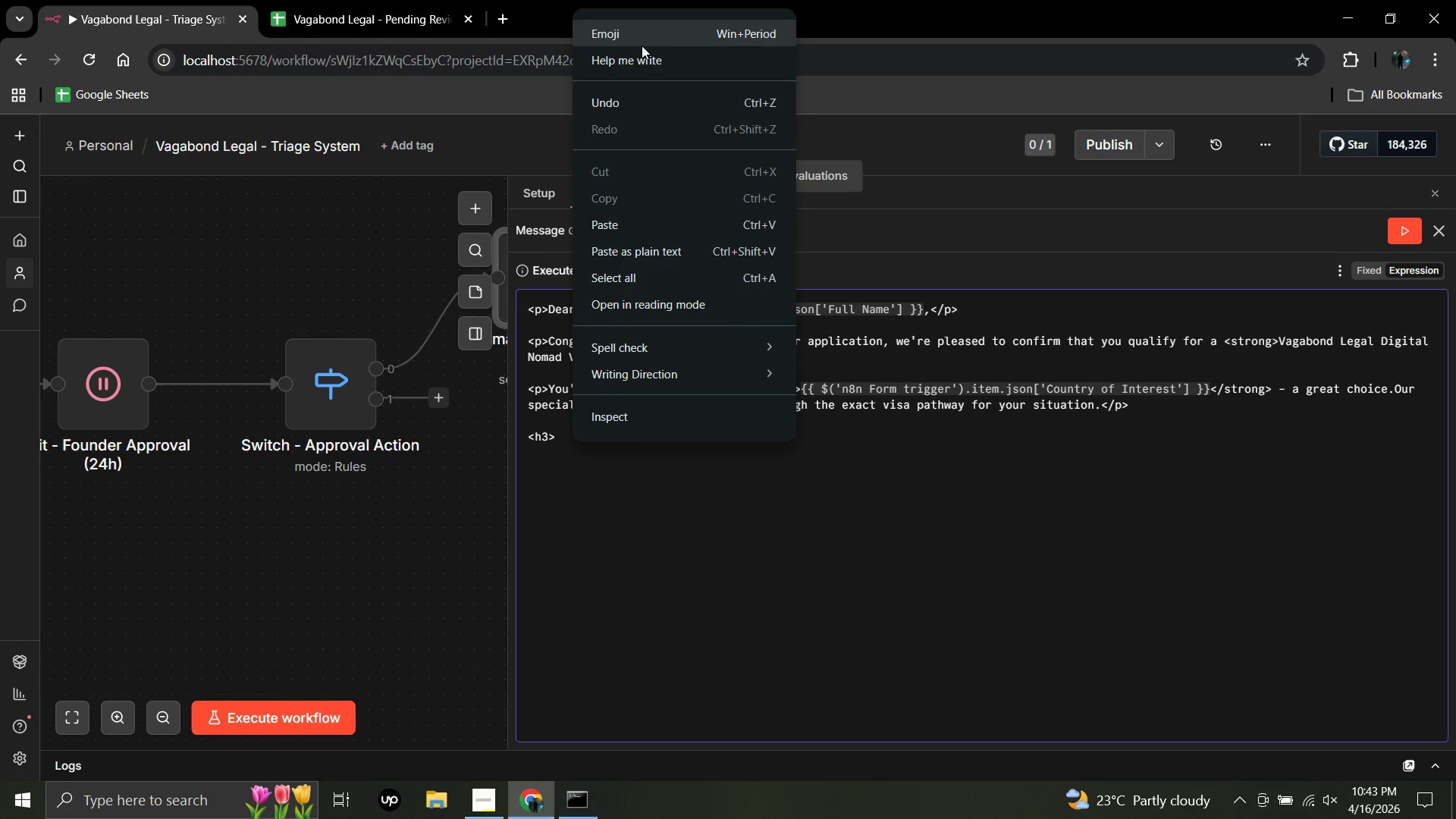 
left_click([642, 46])
 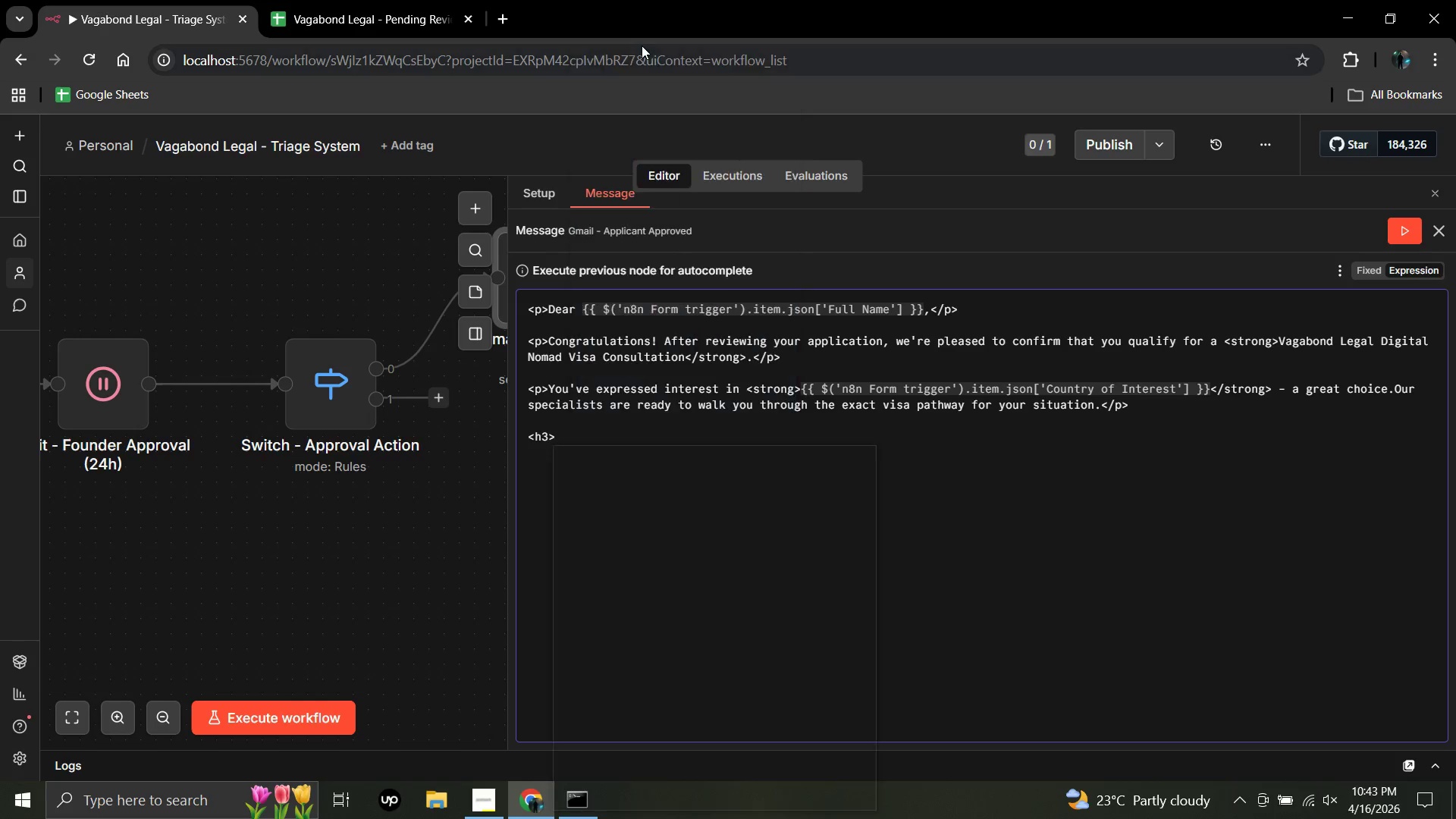 
key(Meta+Period)
 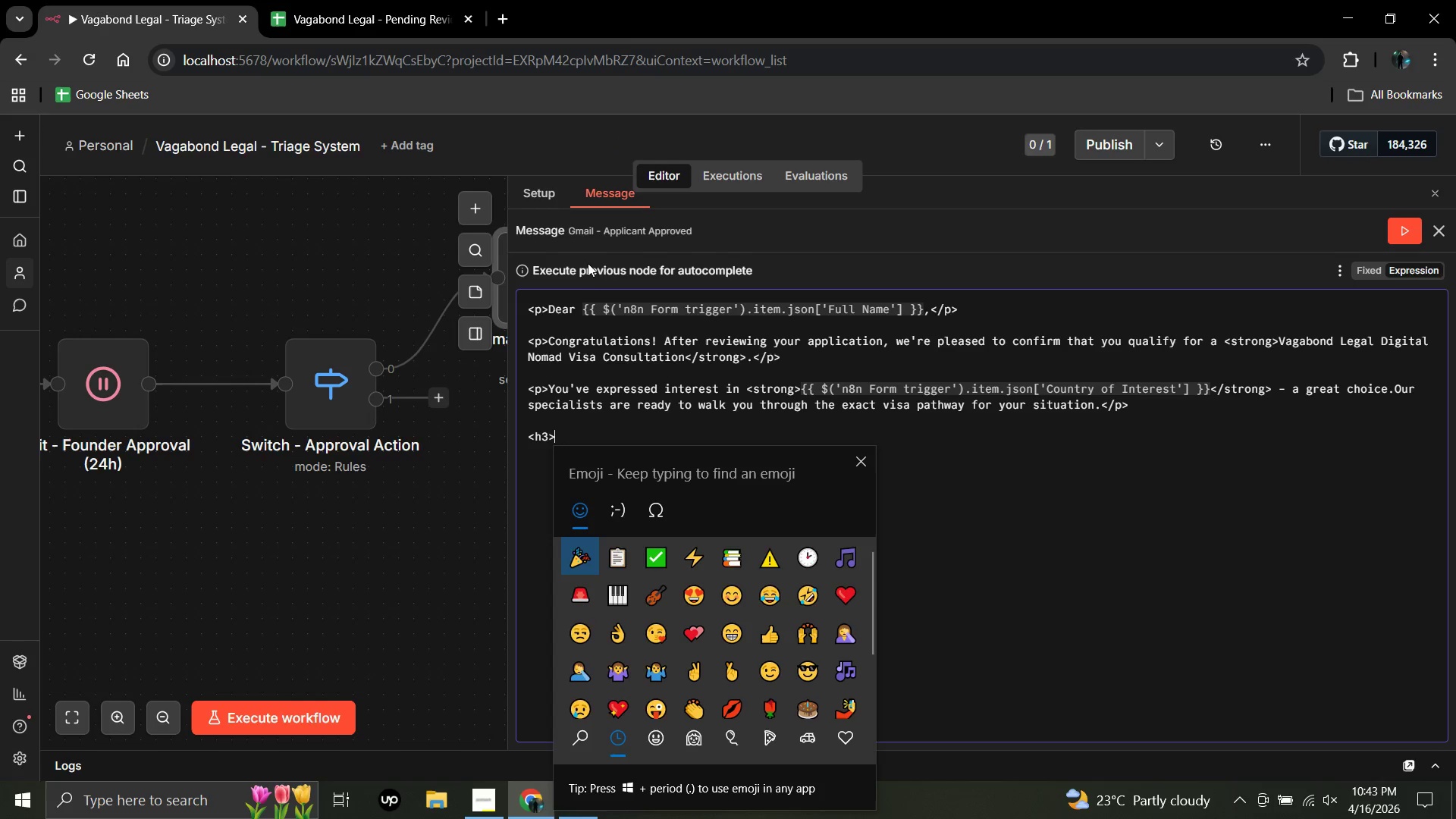 
key(Meta+MetaLeft)
 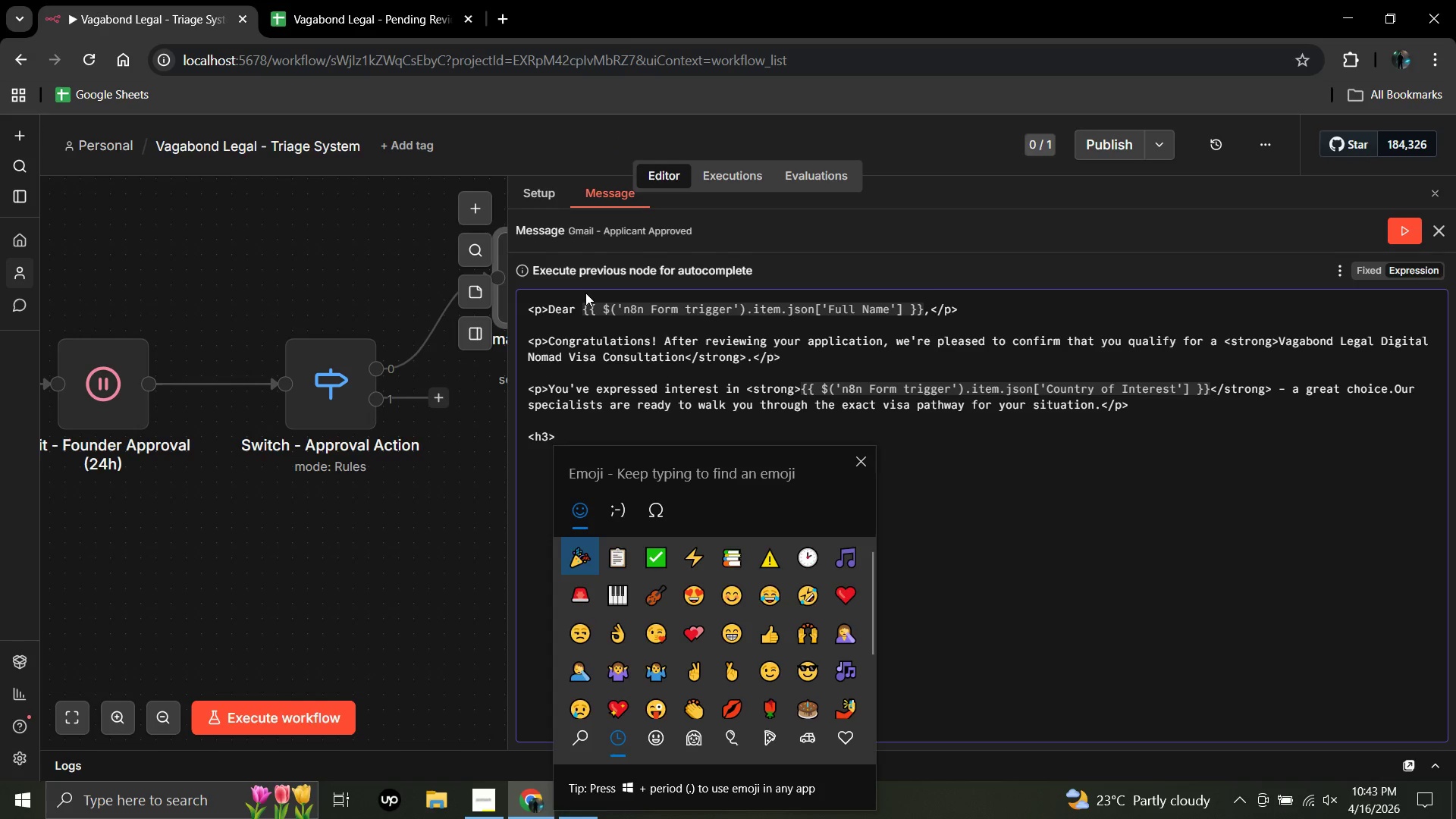 
type(ca)
 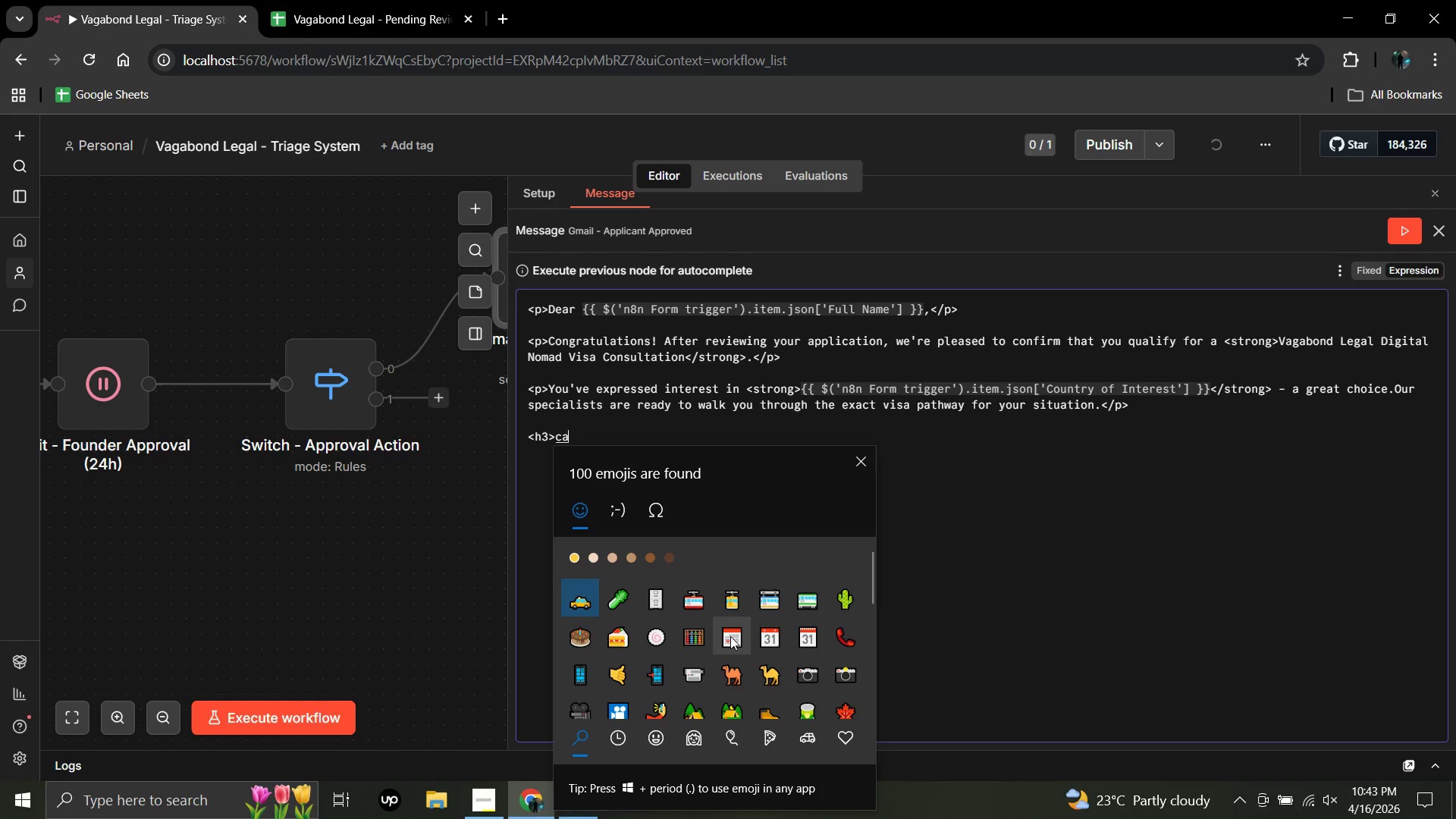 
left_click([730, 635])
 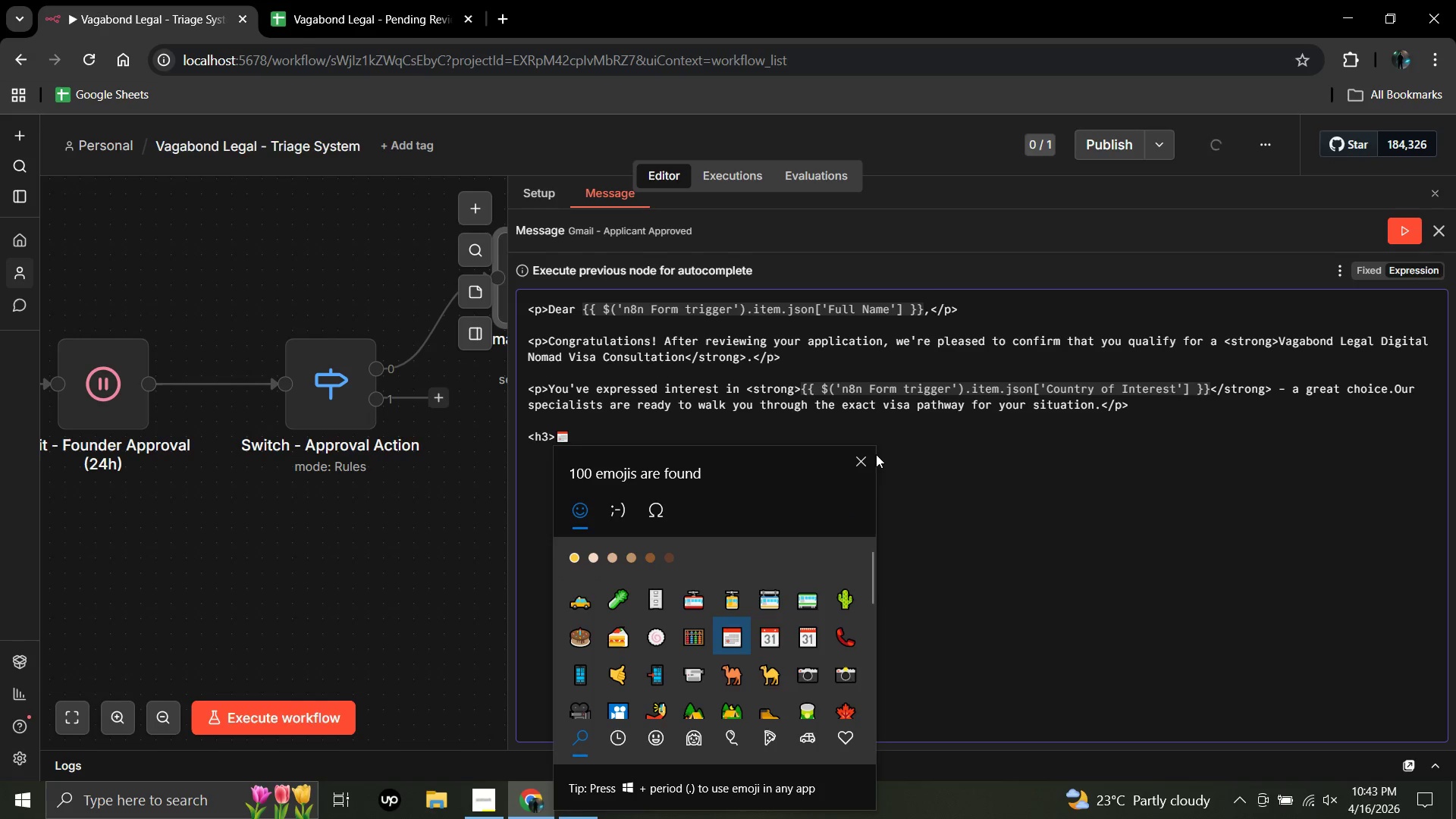 
left_click([860, 457])
 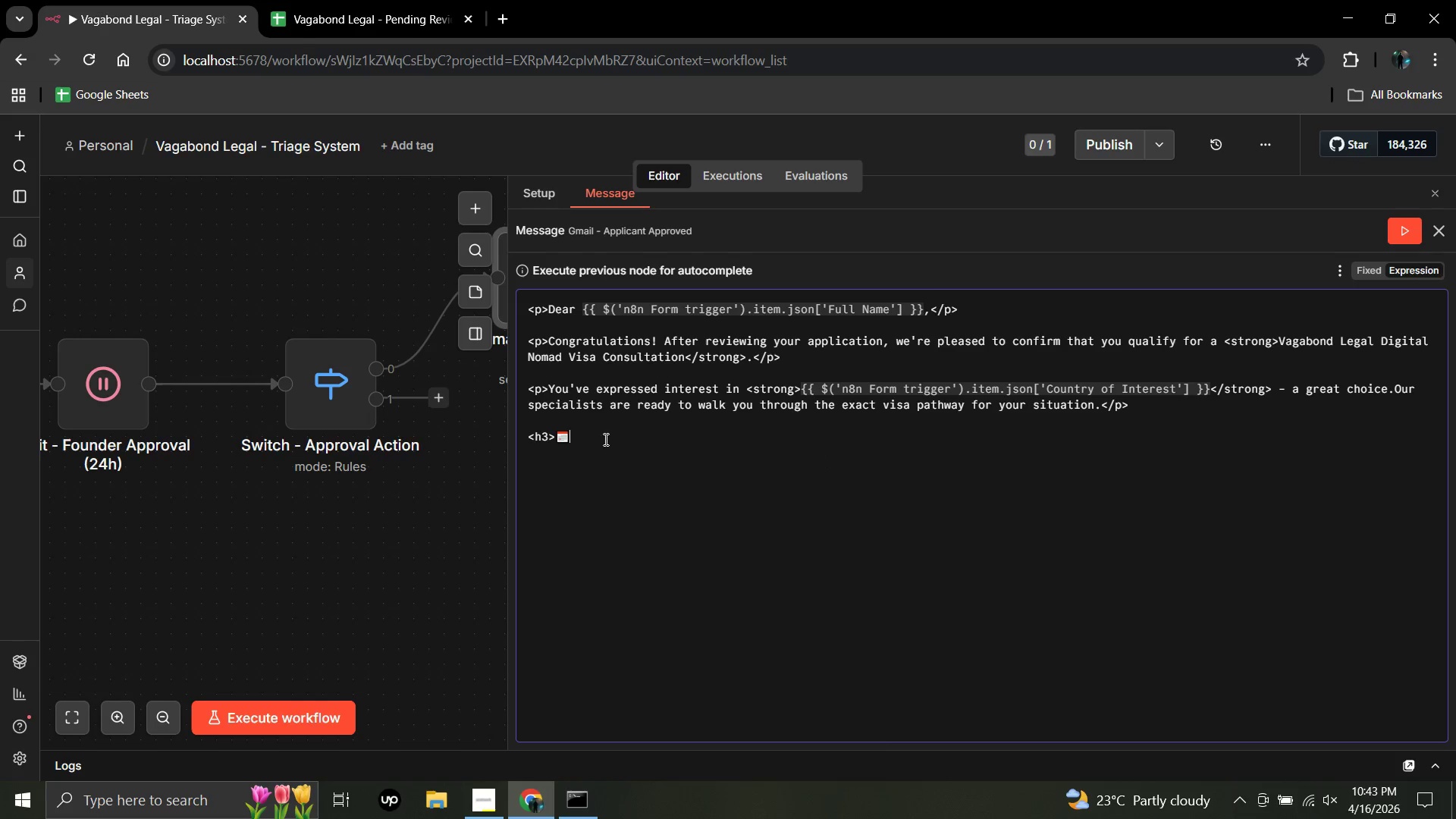 
type( Book Your Consultation</h3>)
 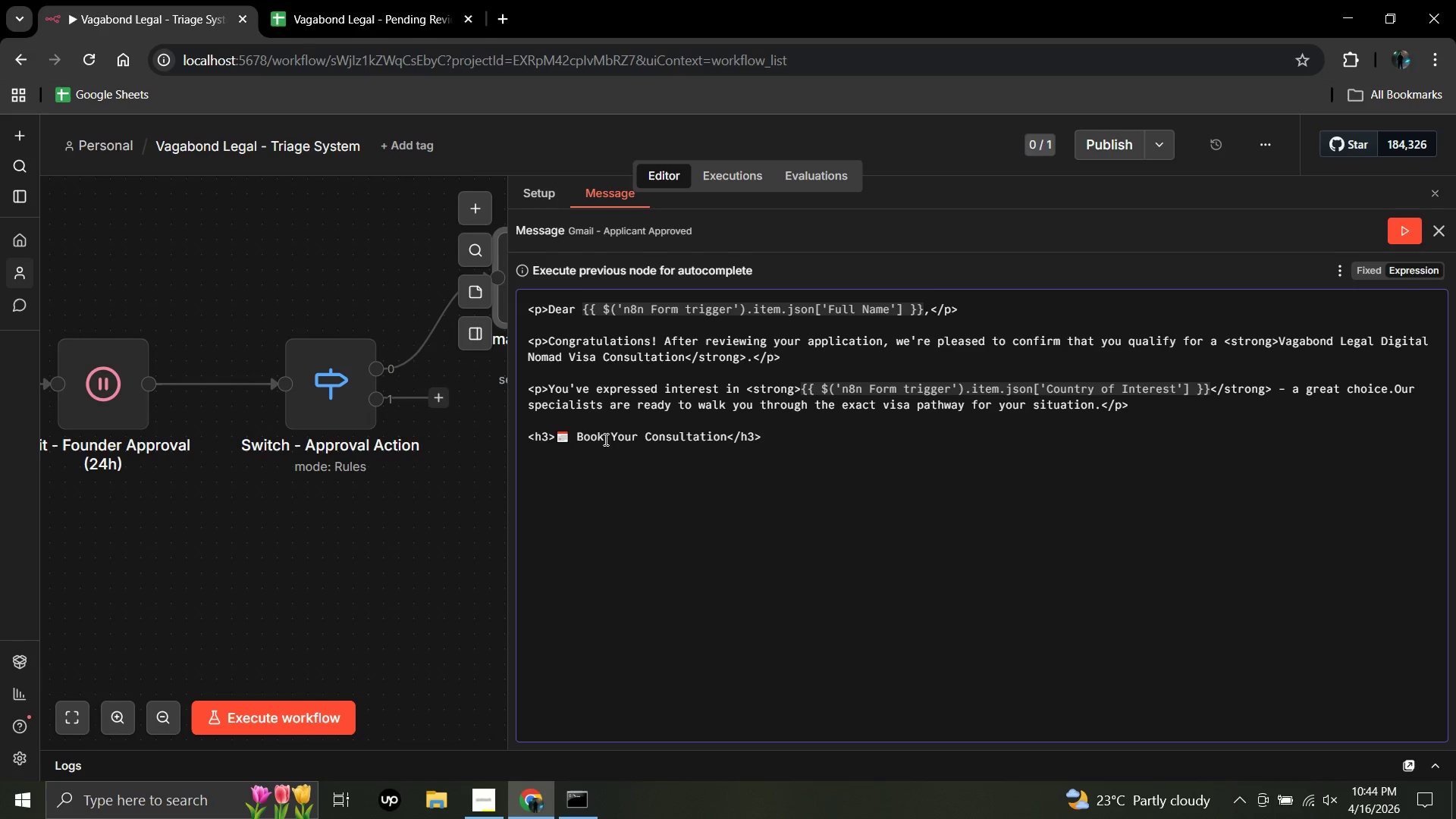 
key(Enter)
 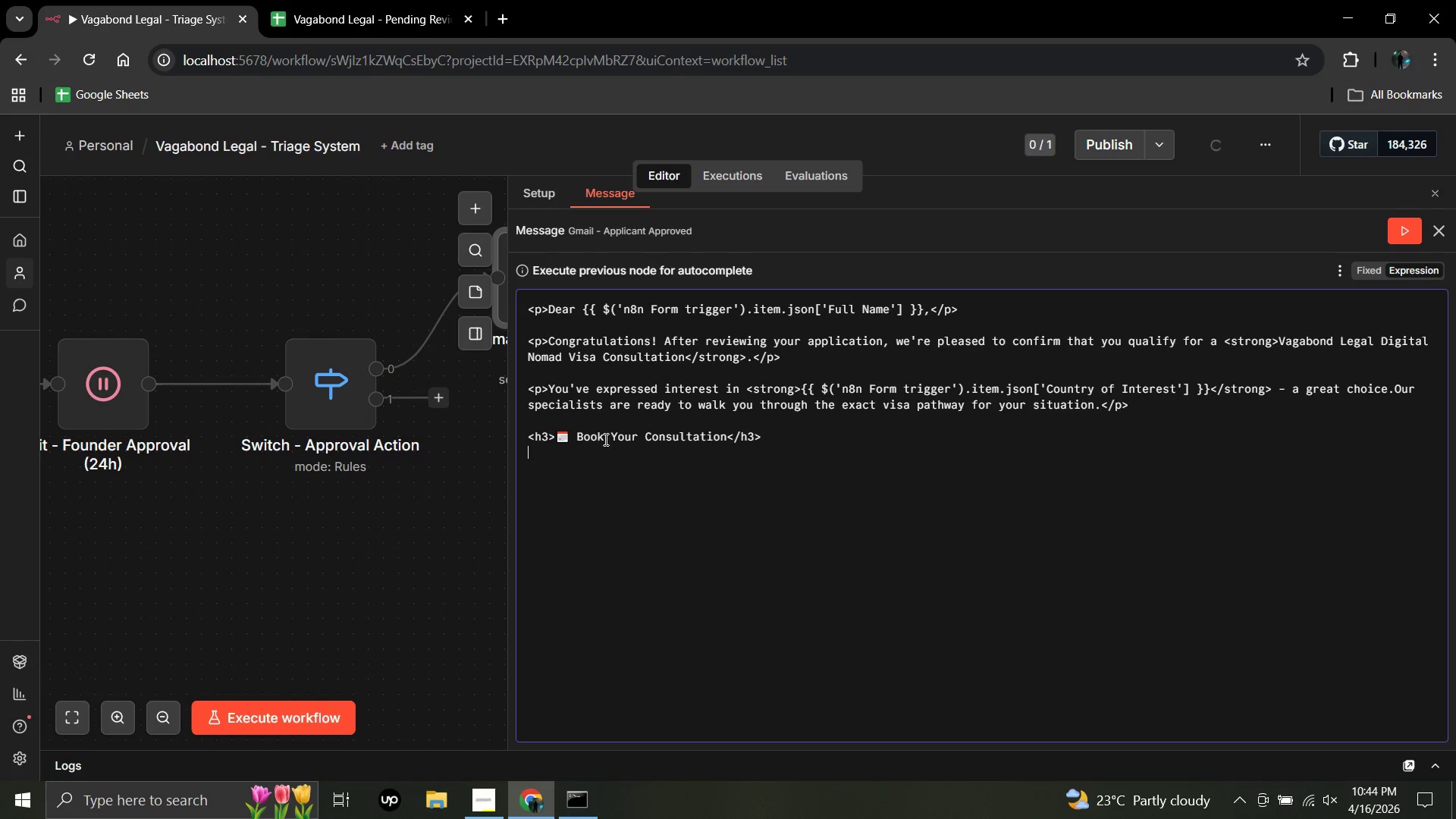 
key(Shift+Comma)
 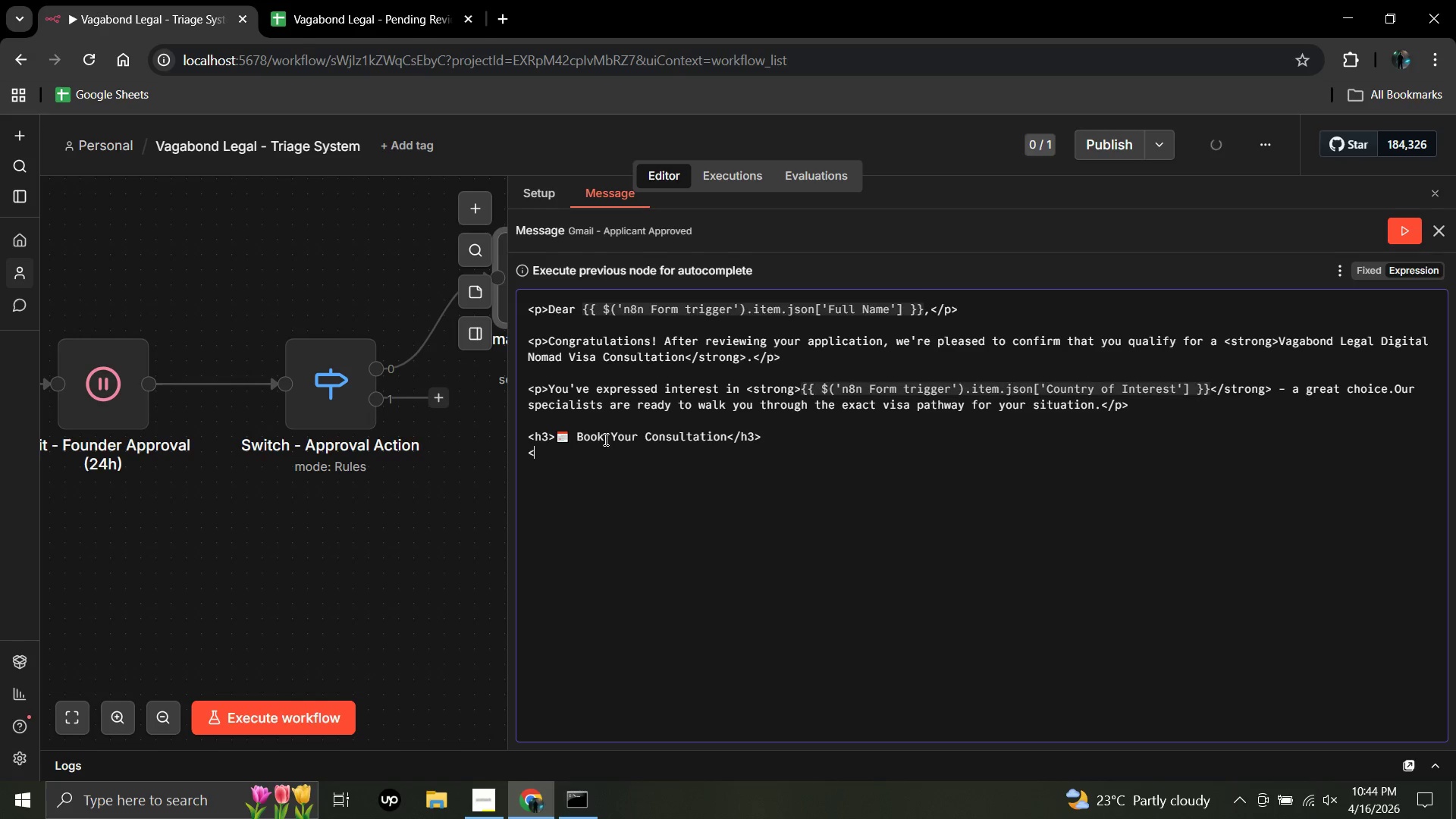 
key(P)
 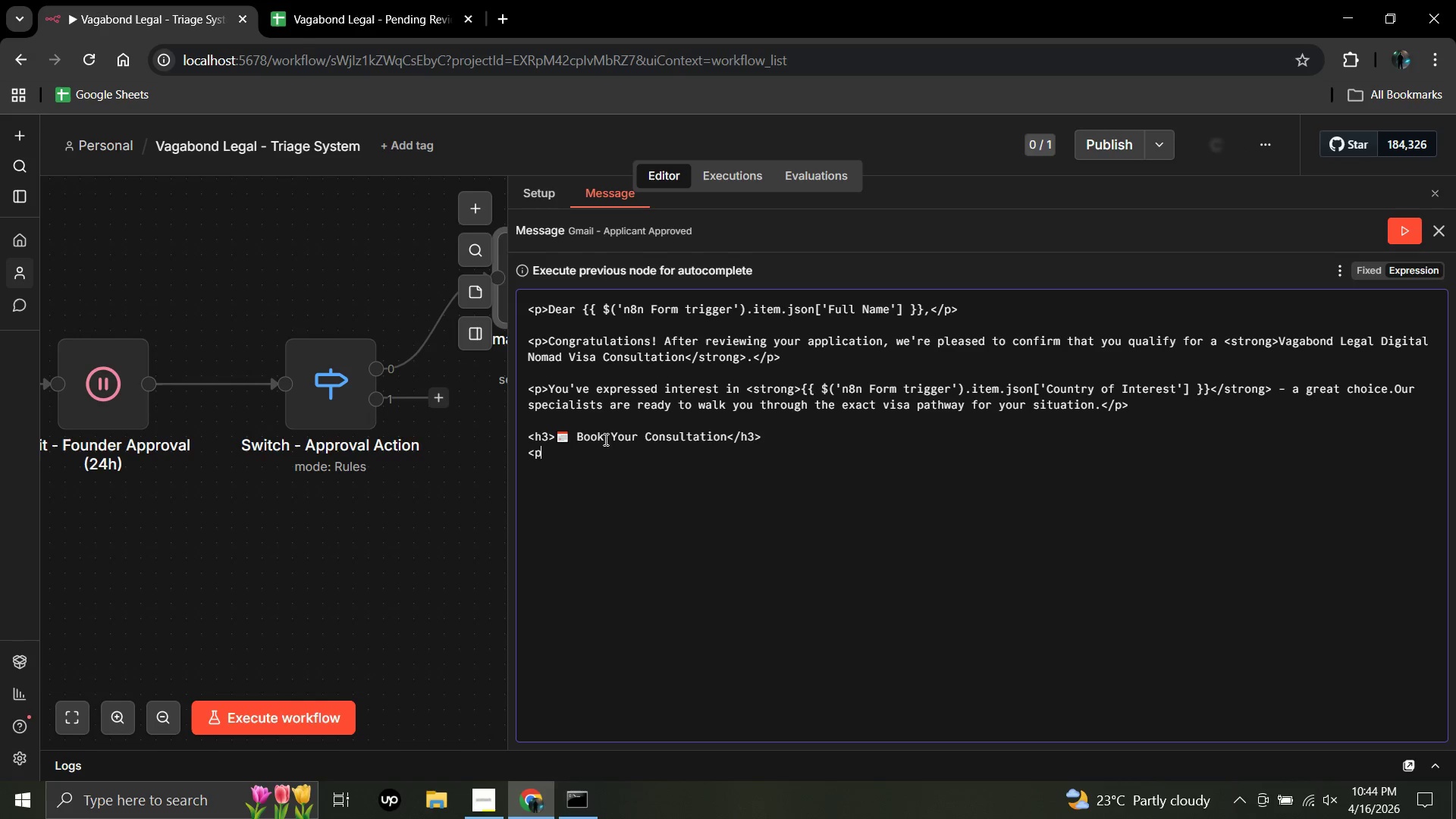 
key(Shift+Period)
 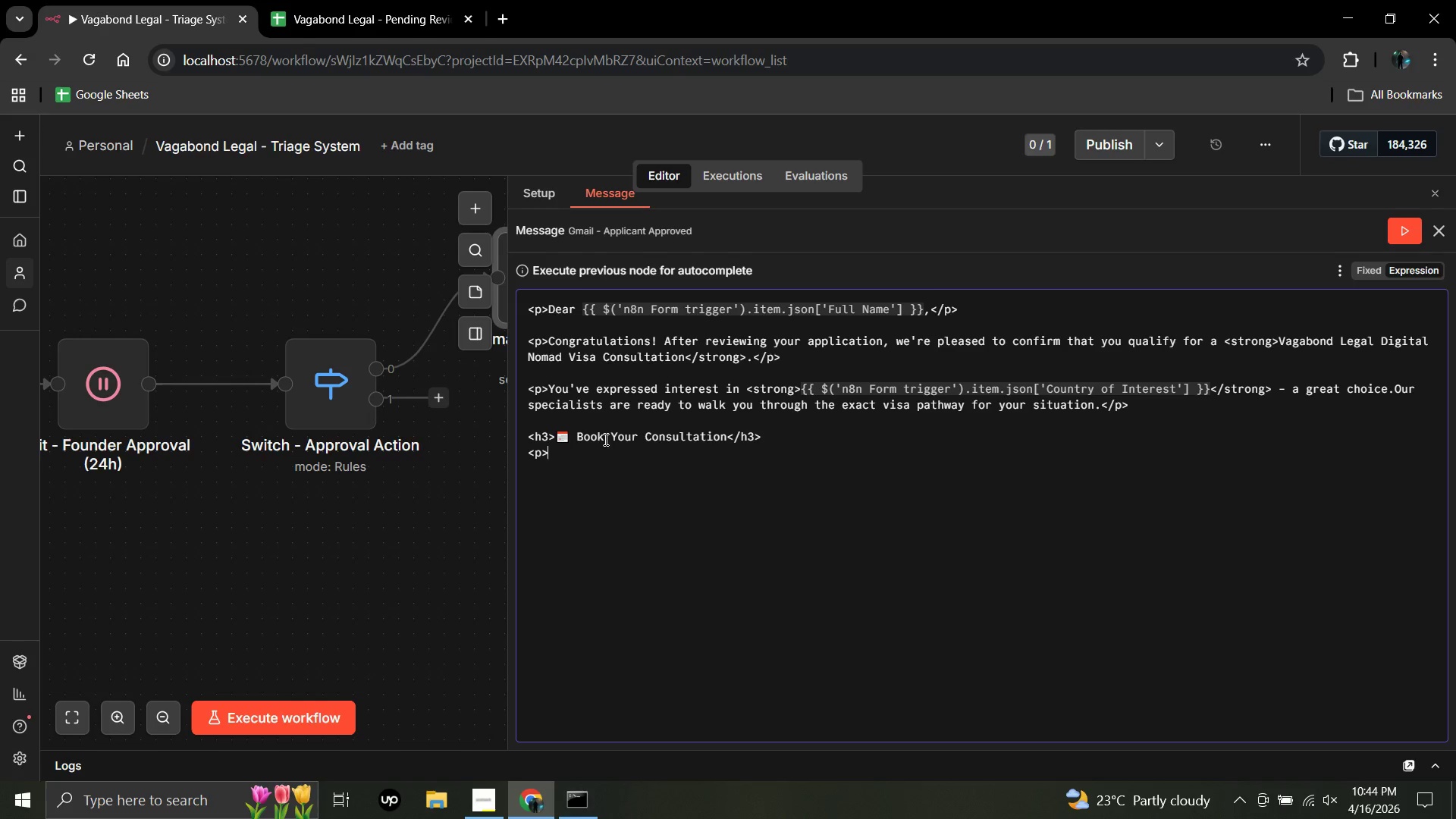 
key(Enter)
 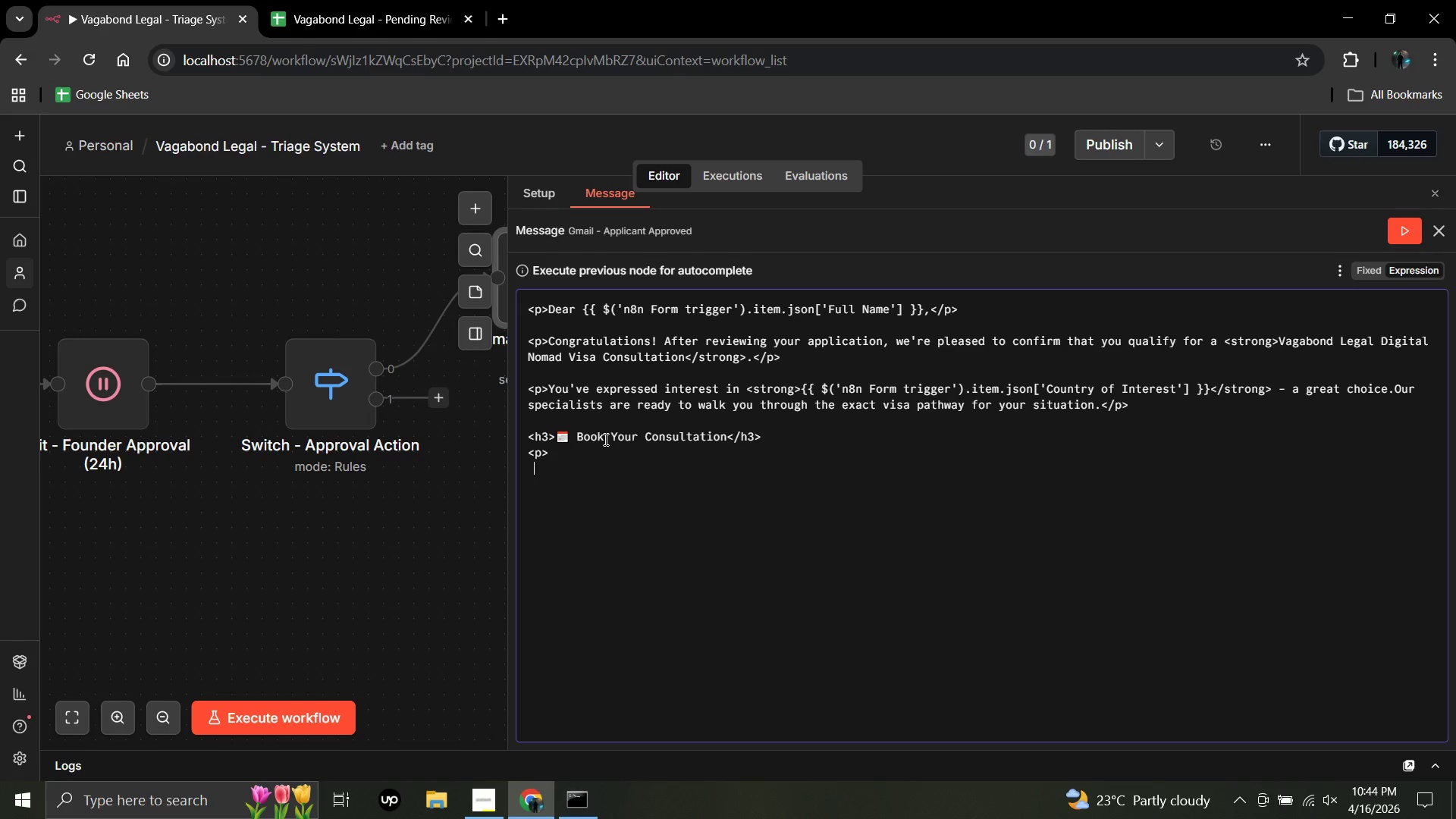 
type(   <a href="https://calendly.com)
 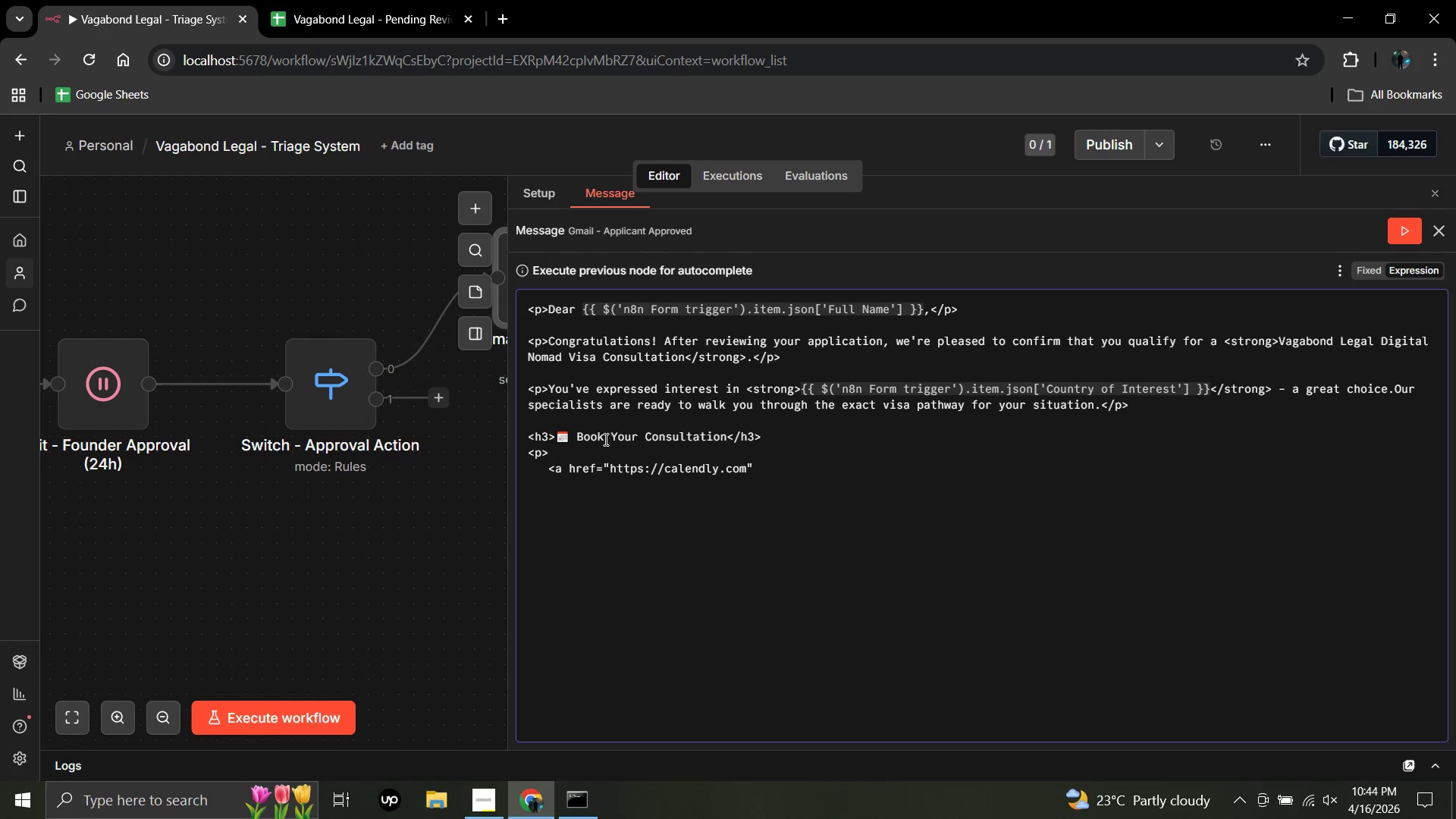 
wait(10.27)
 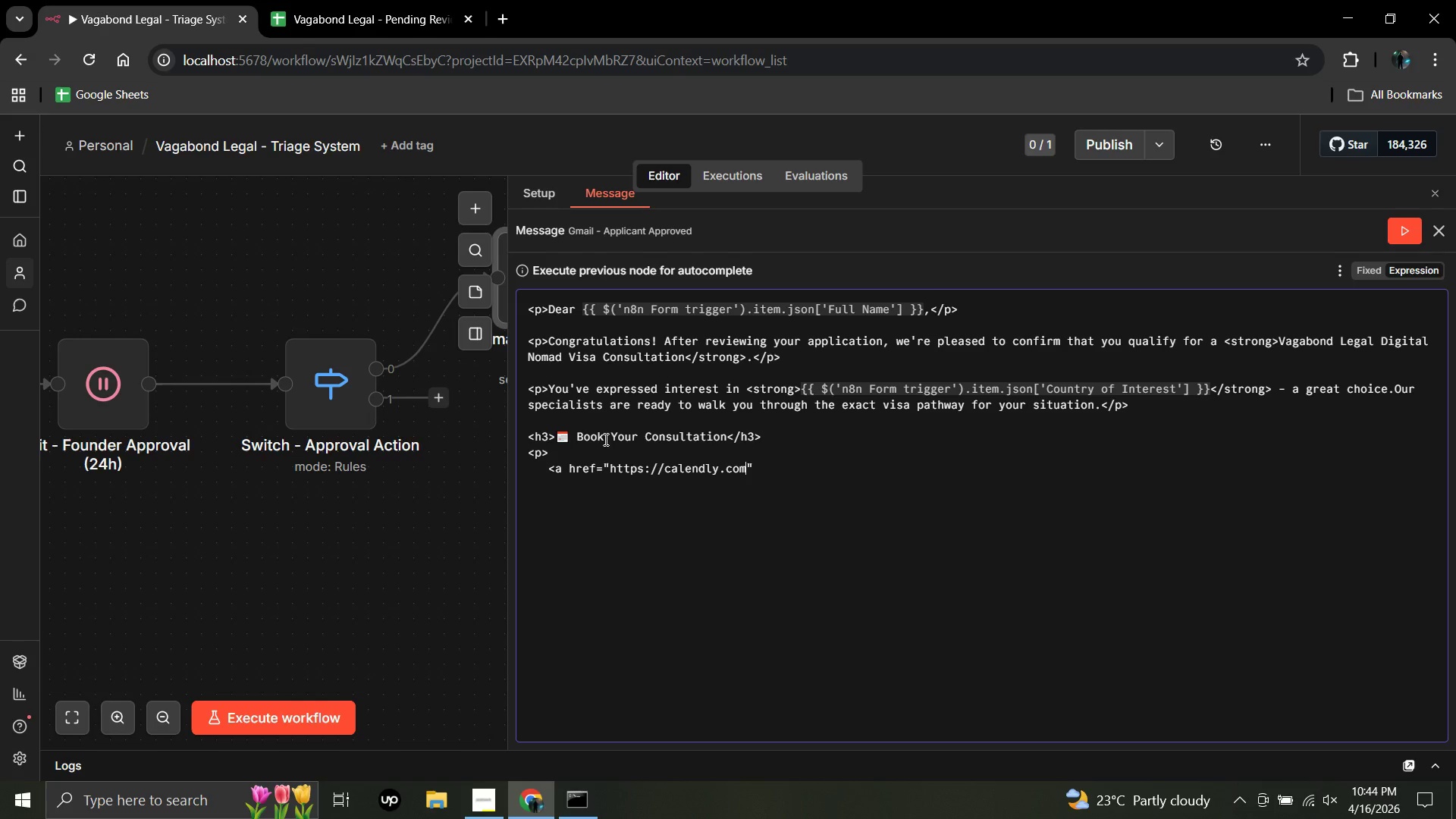 
type(/vagabond)
 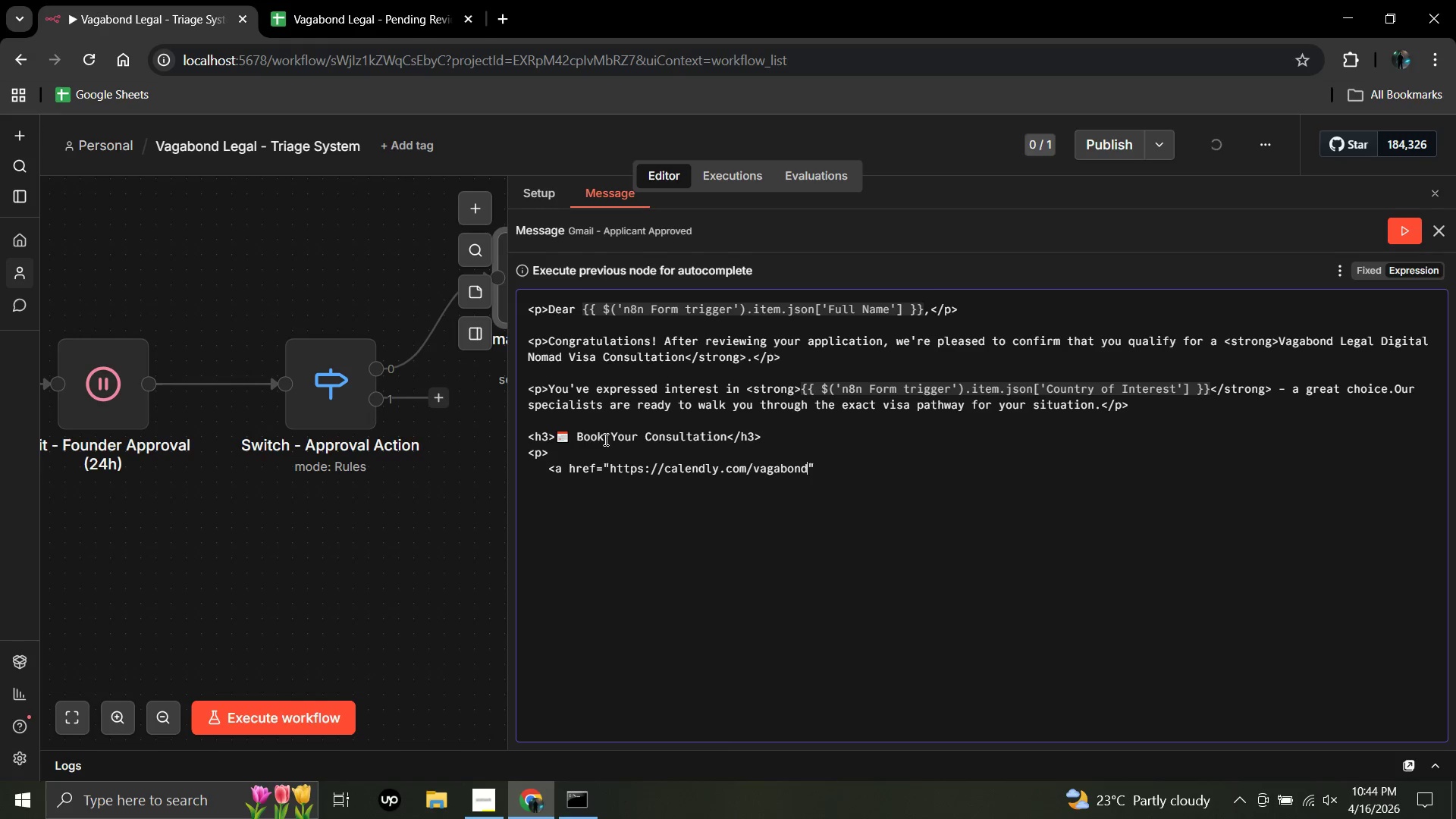 
type(legal.consultation)
 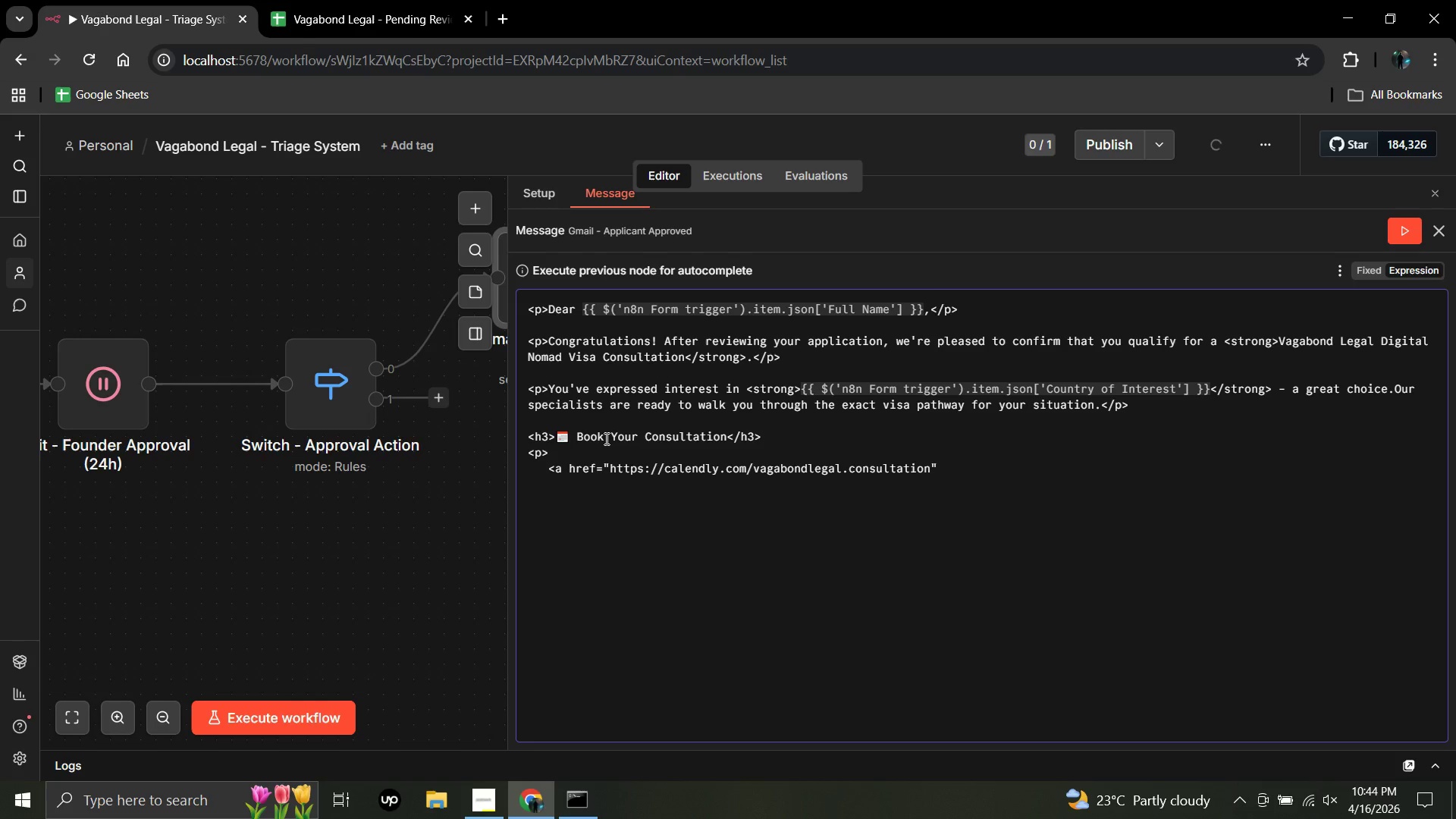 
key(ArrowRight)
 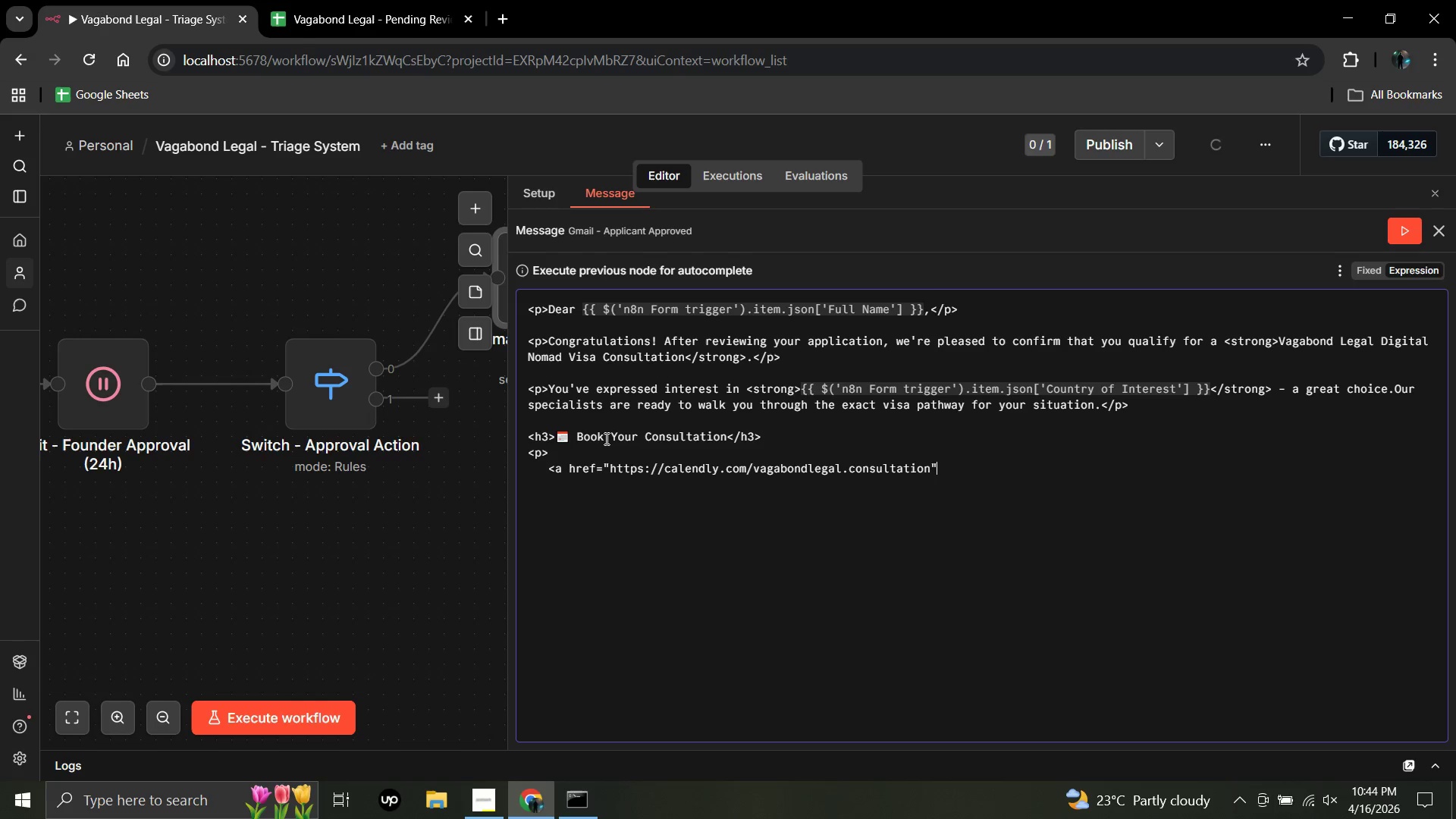 
type( style-)
key(Backspace)
type(="background)
 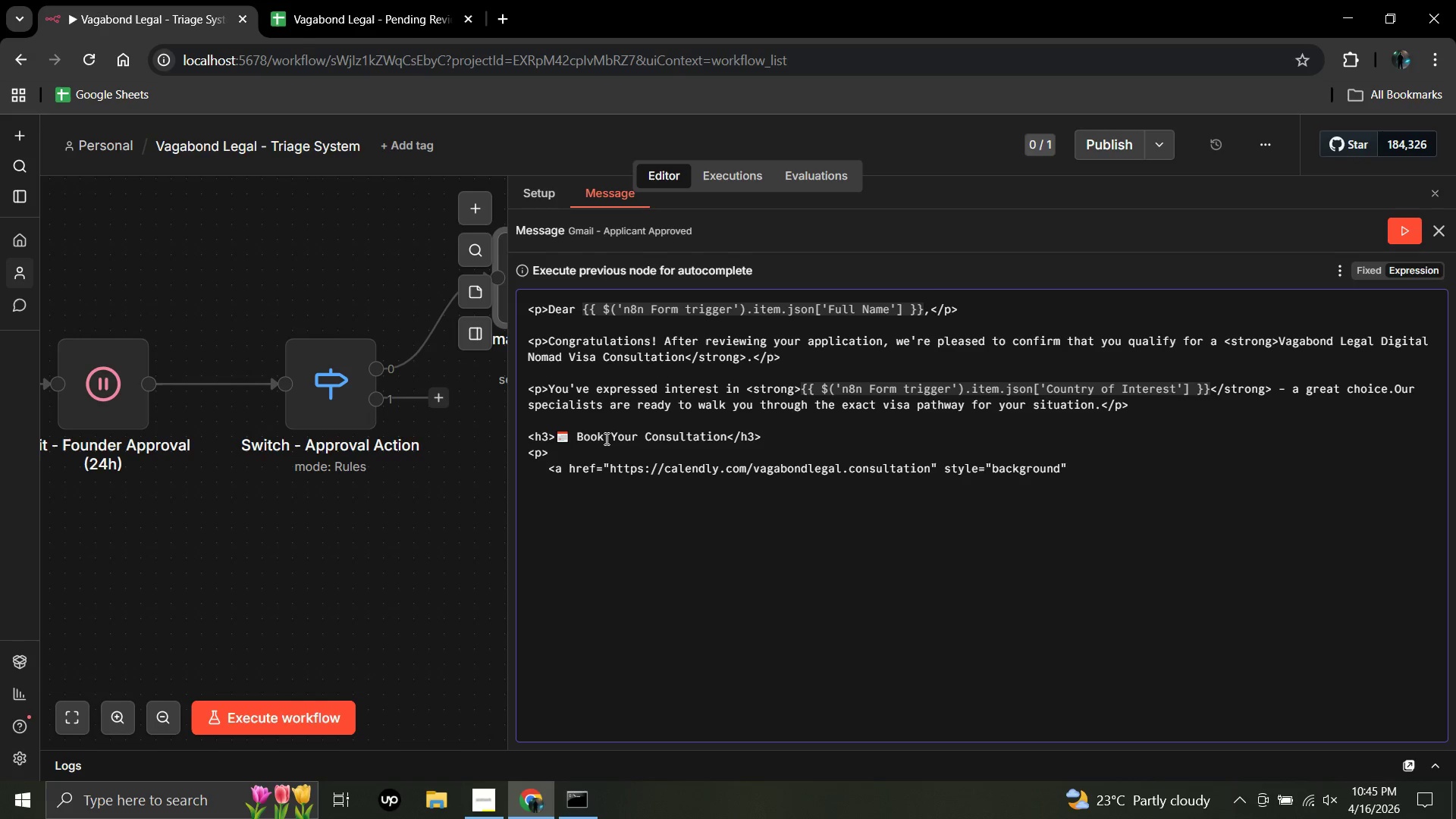 
wait(9.27)
 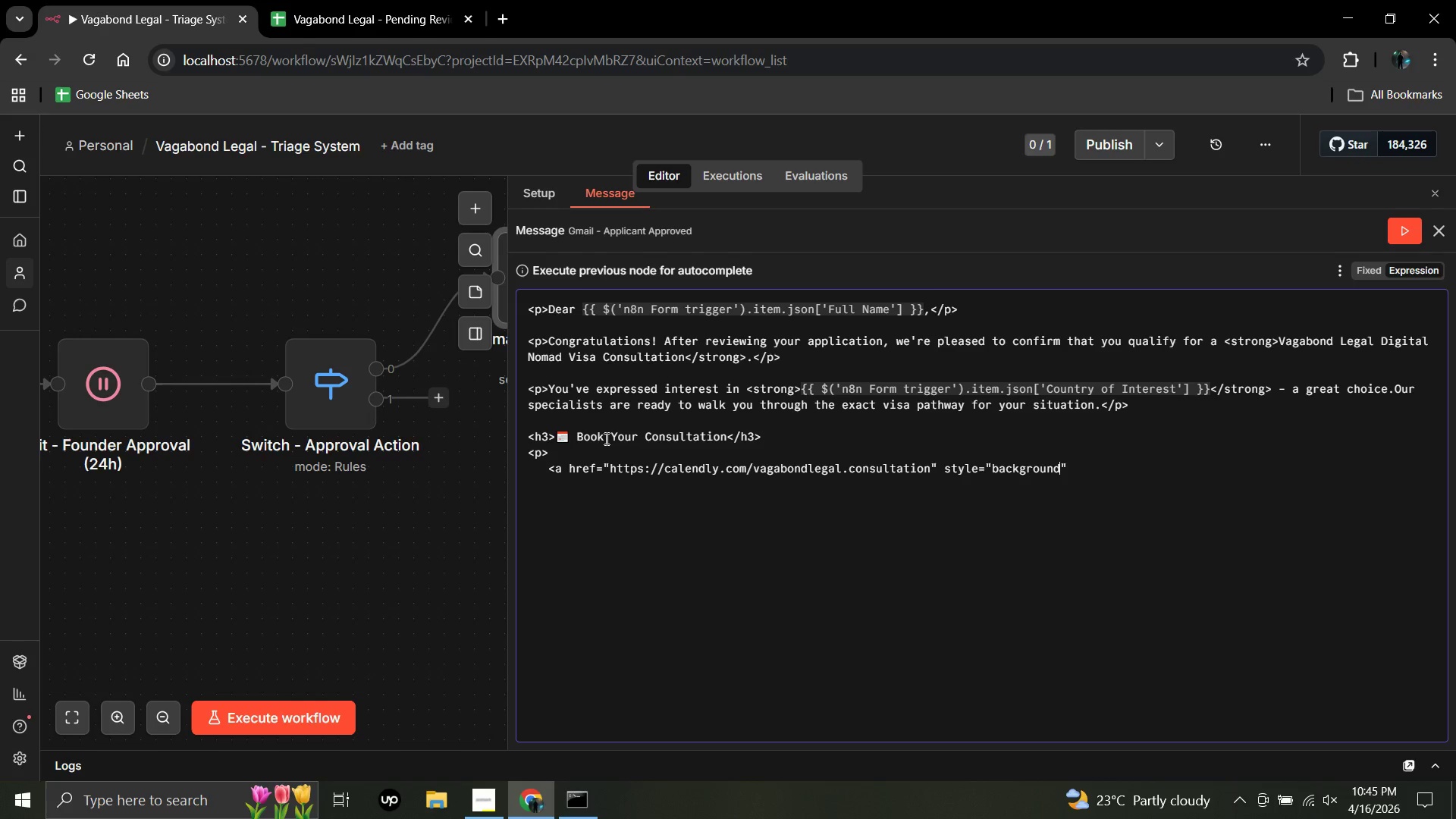 
key(Shift+Semicolon)
 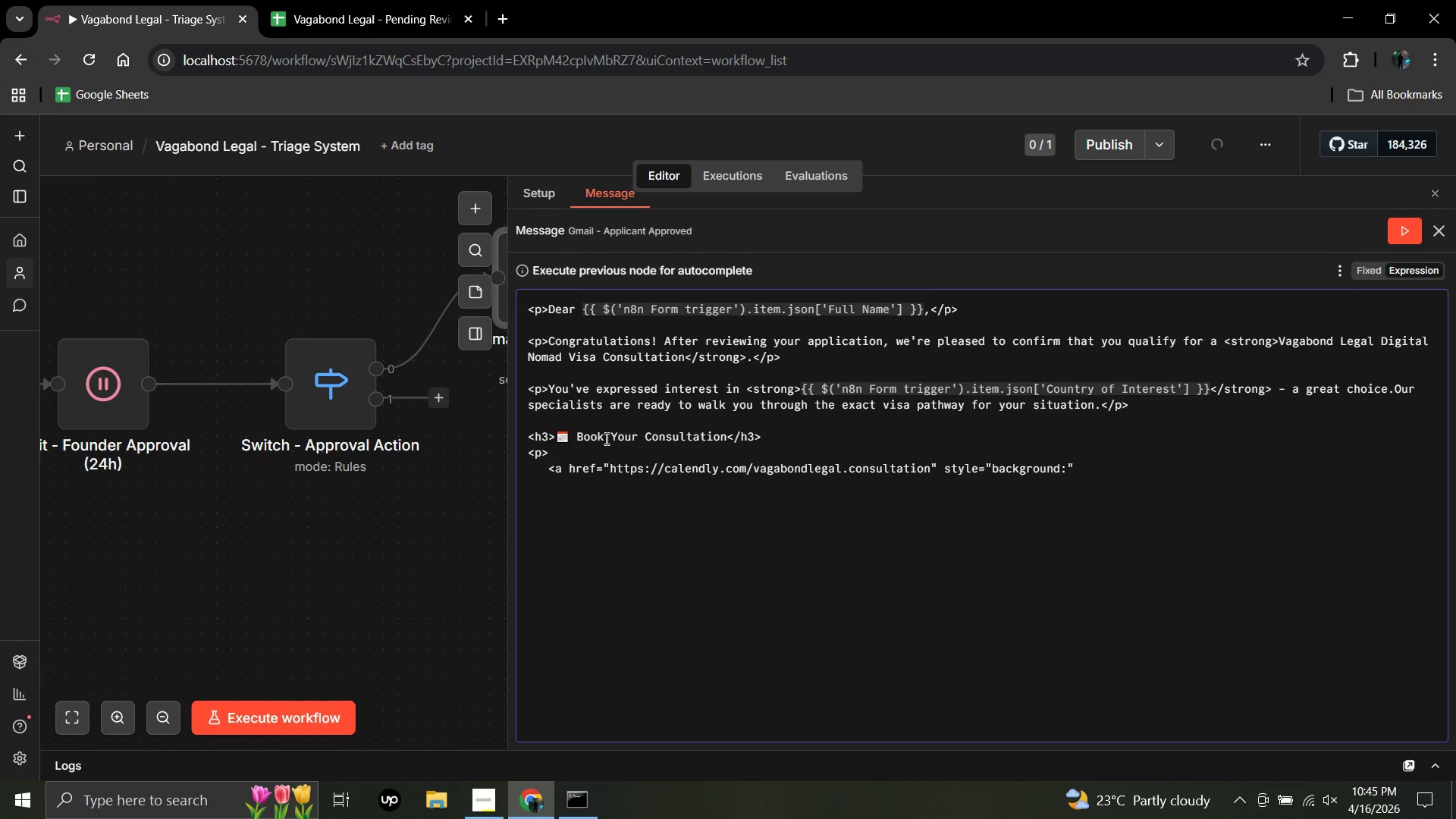 
type(#1a1a2e:coki)
key(Backspace)
key(Backspace)
type(lor:white)
 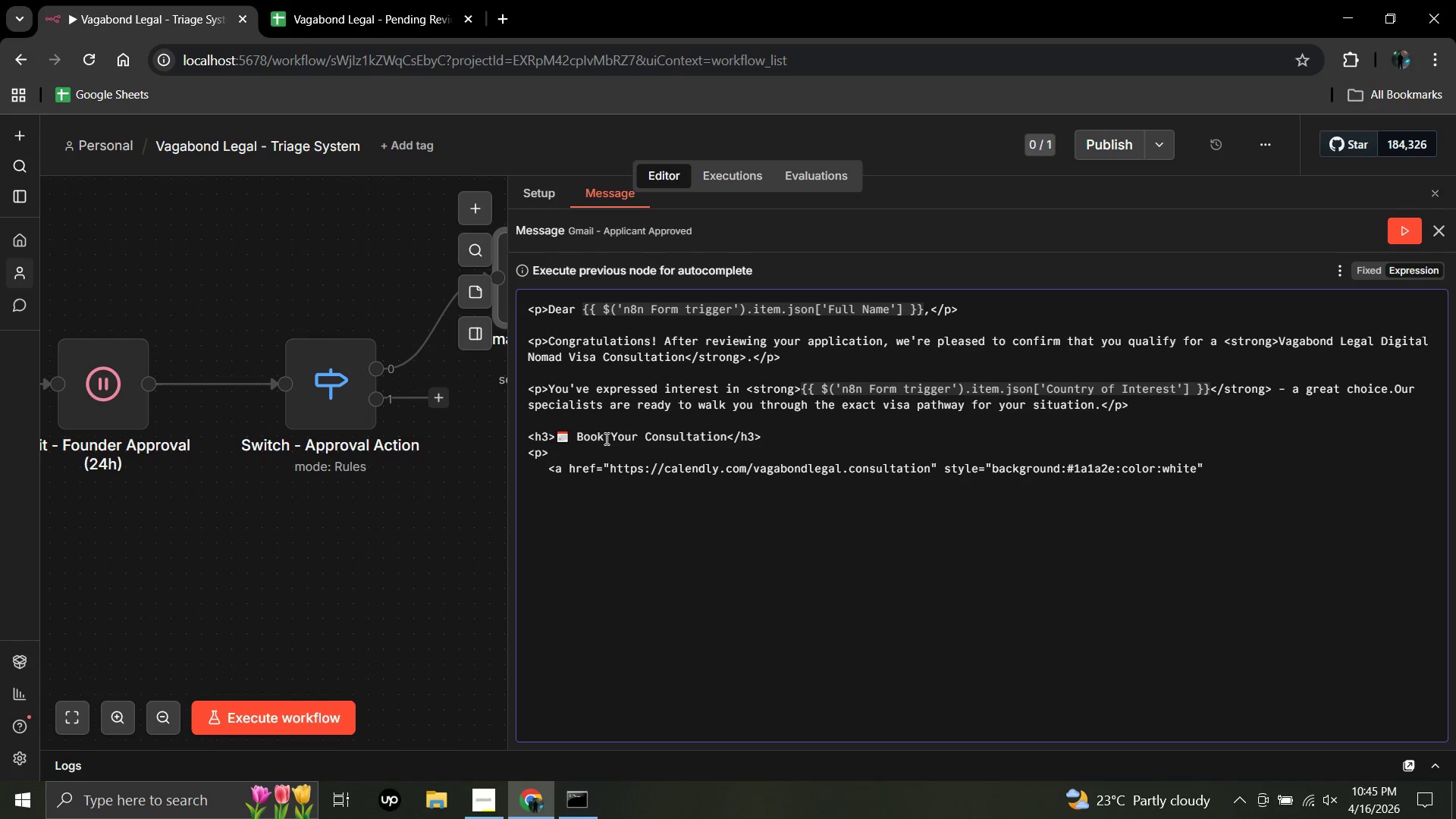 
key(Shift+Semicolon)
 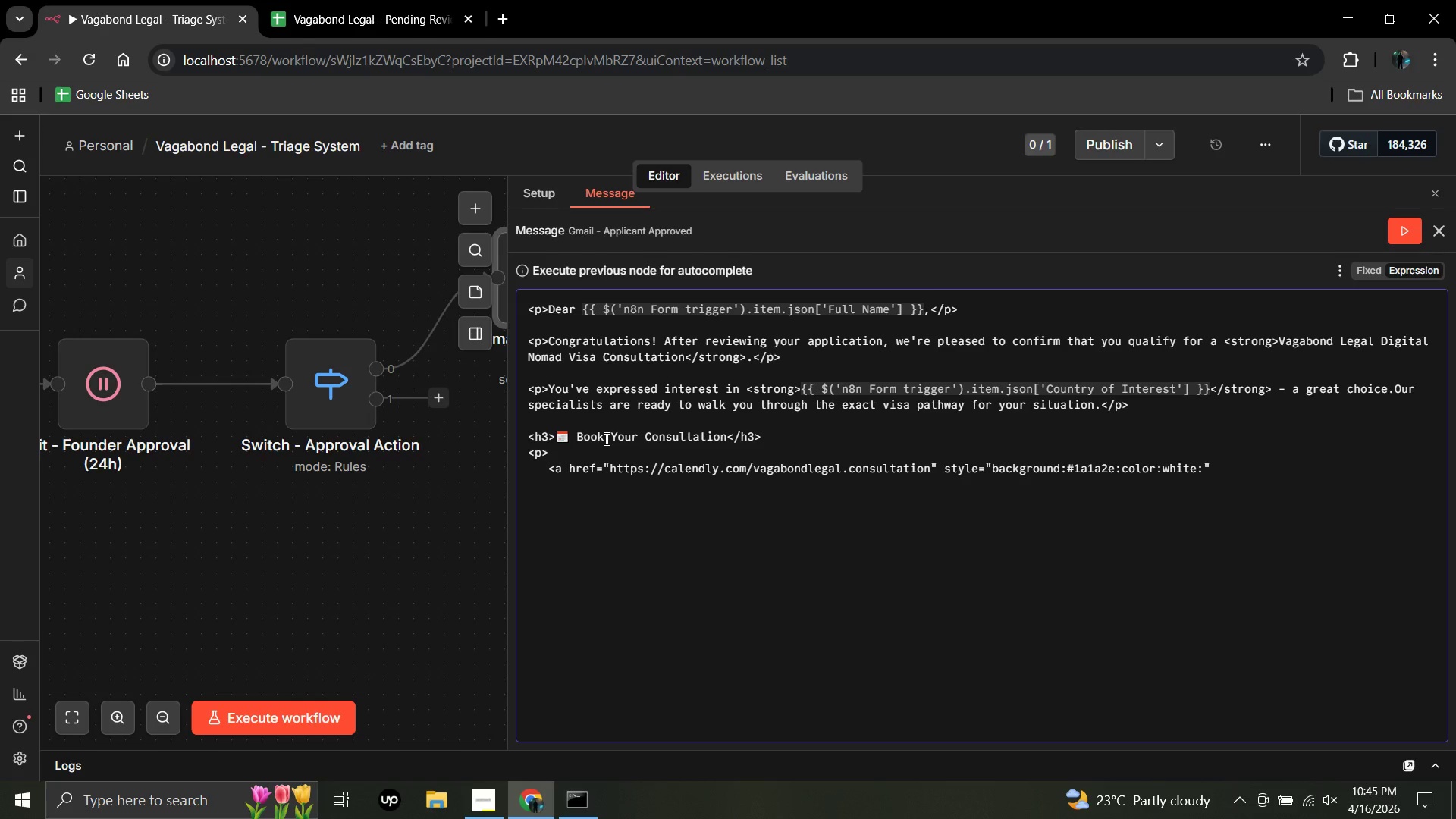 
key(Backspace)
 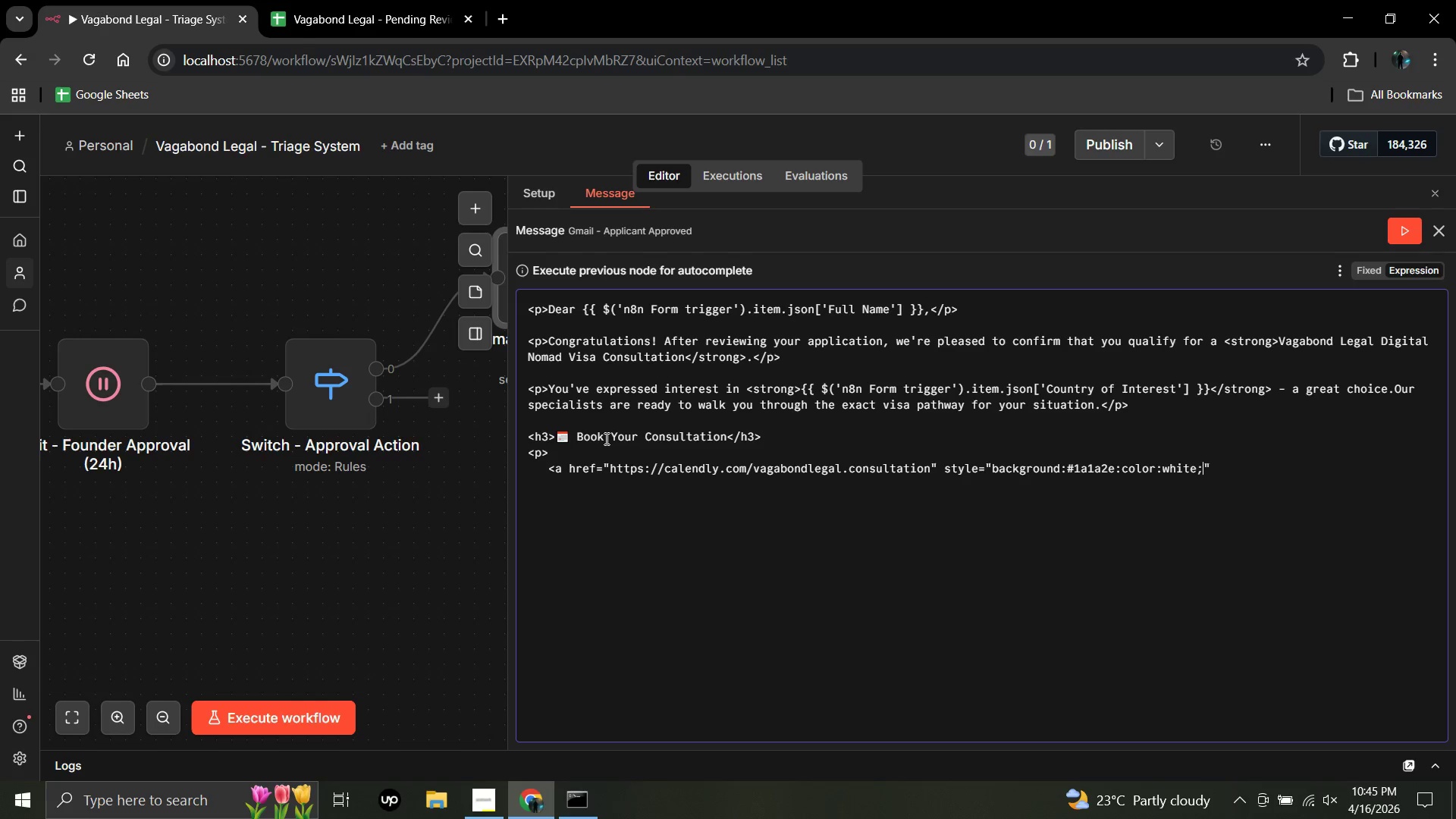 
key(Semicolon)
 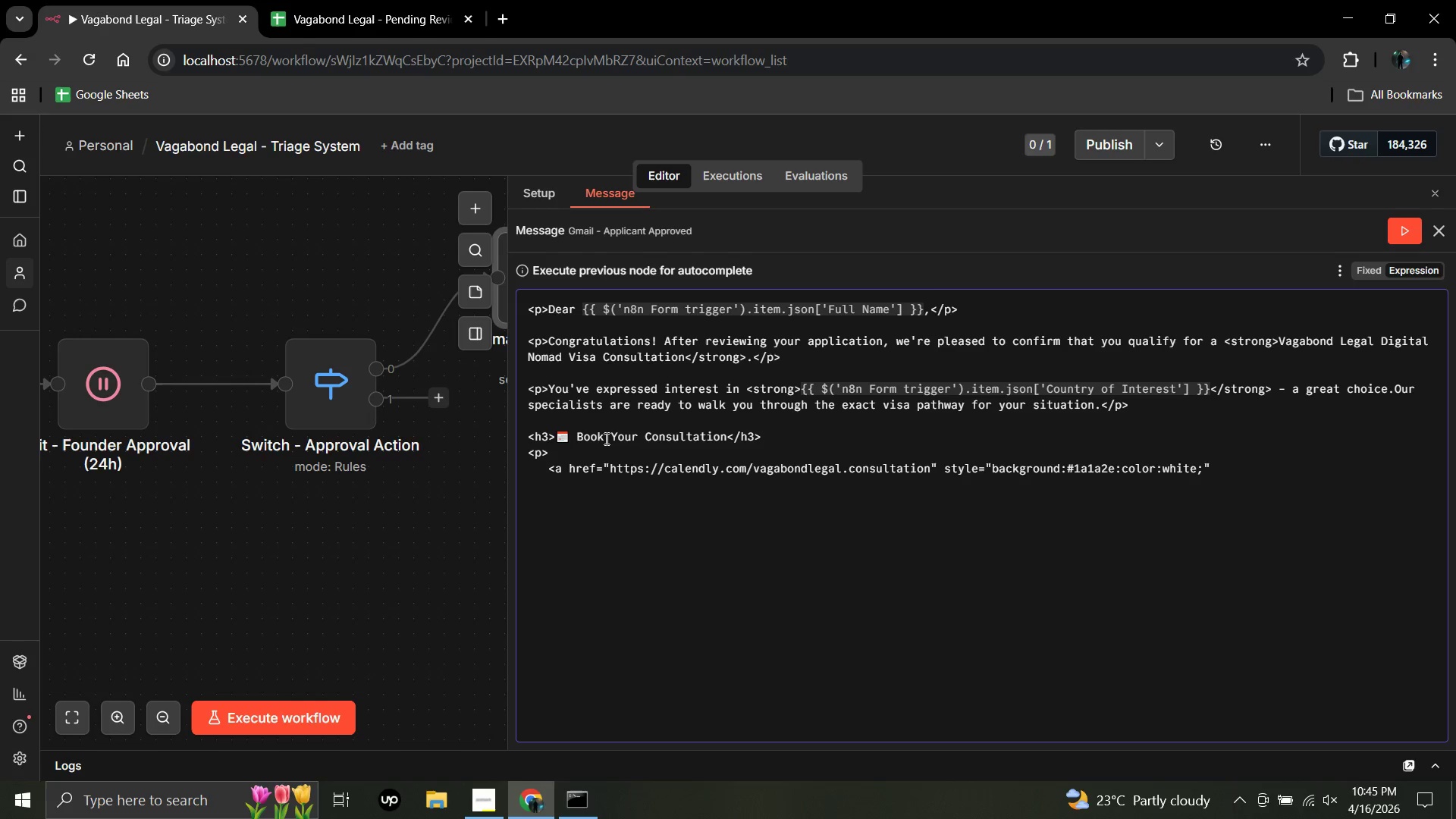 
wait(5.47)
 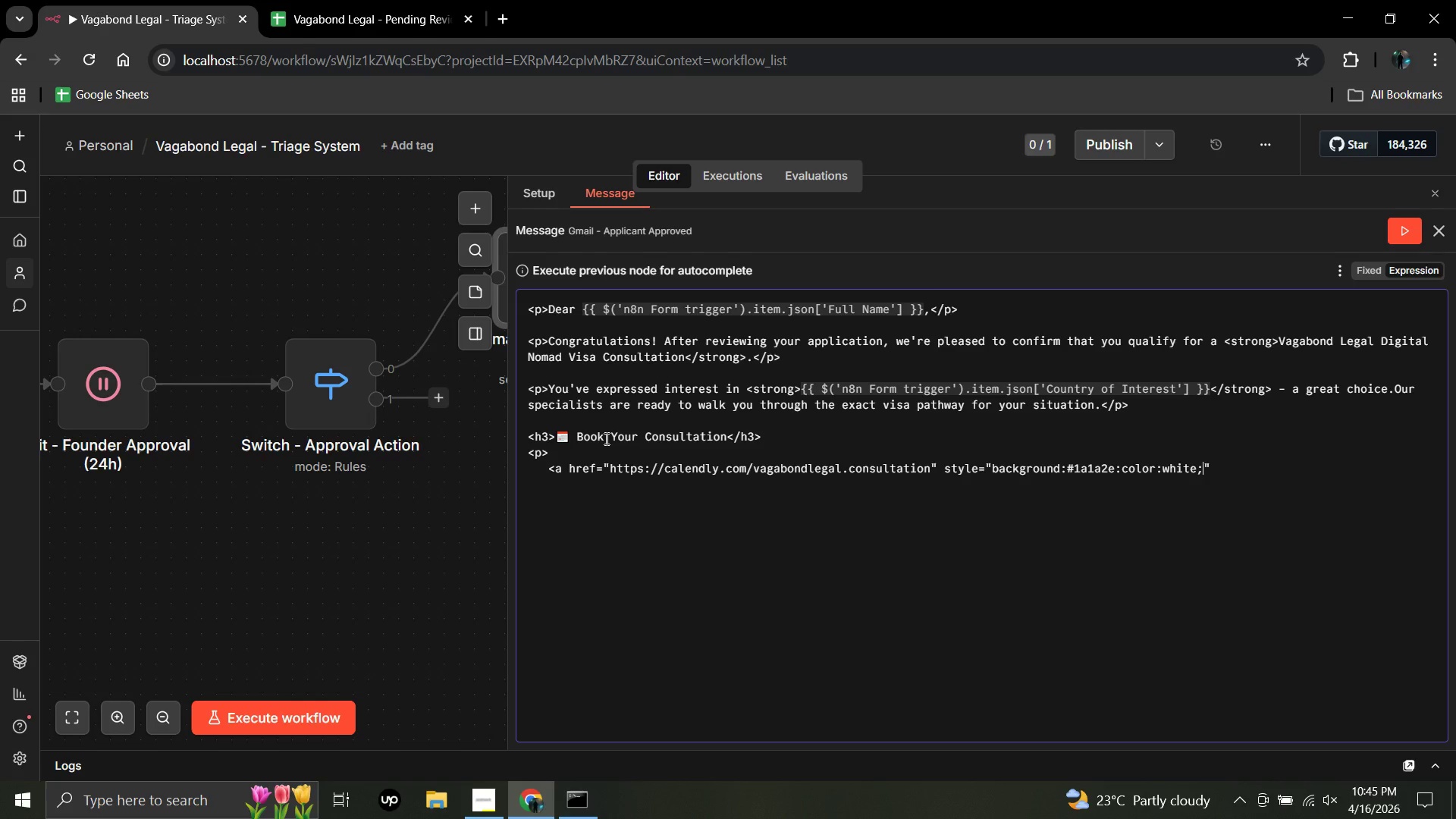 
type(padding;)
key(Backspace)
type(:12 px 28px)
 